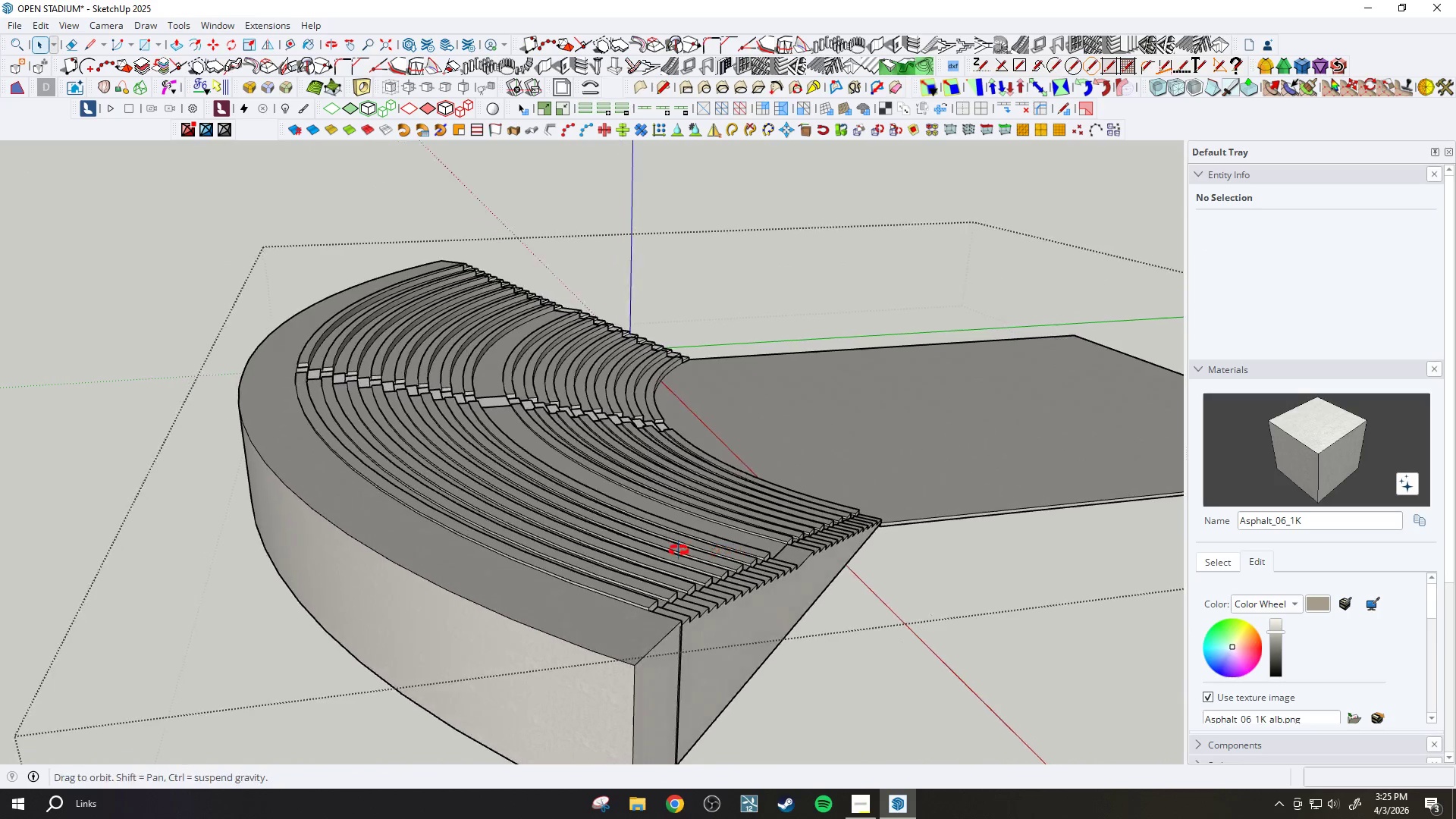 
double_click([691, 420])
 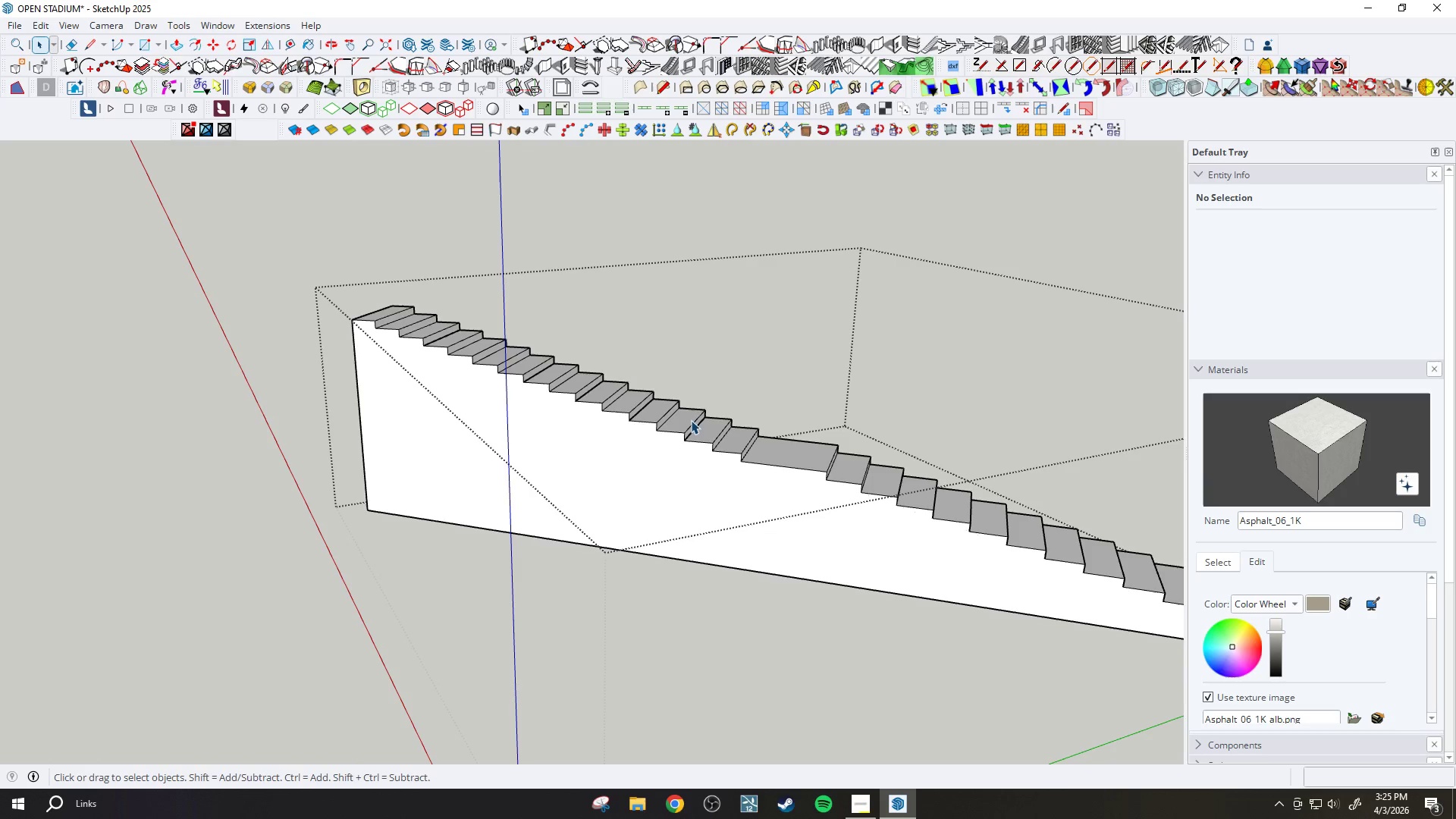 
scroll: coordinate [664, 387], scroll_direction: up, amount: 9.0
 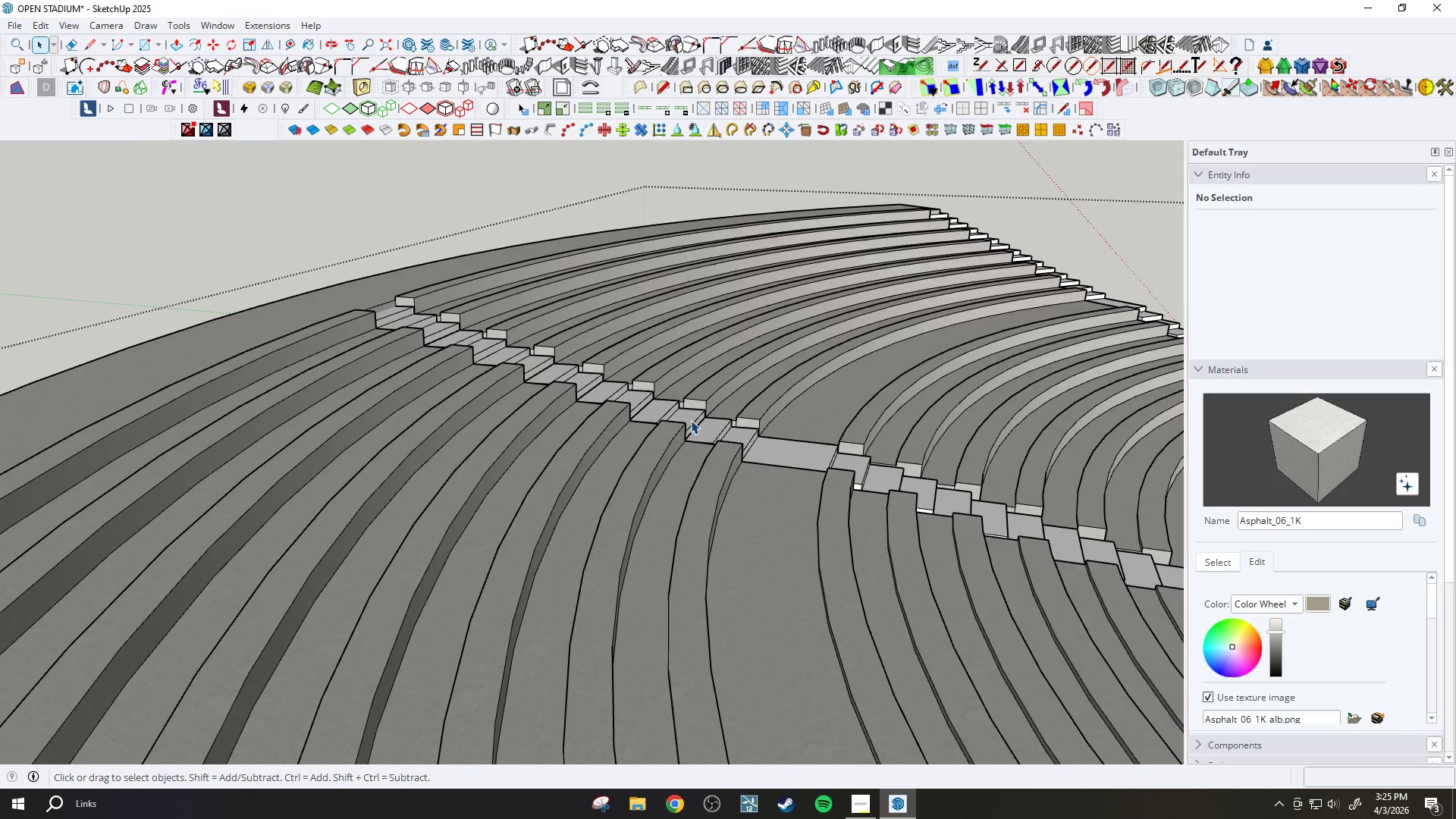 
triple_click([691, 420])
 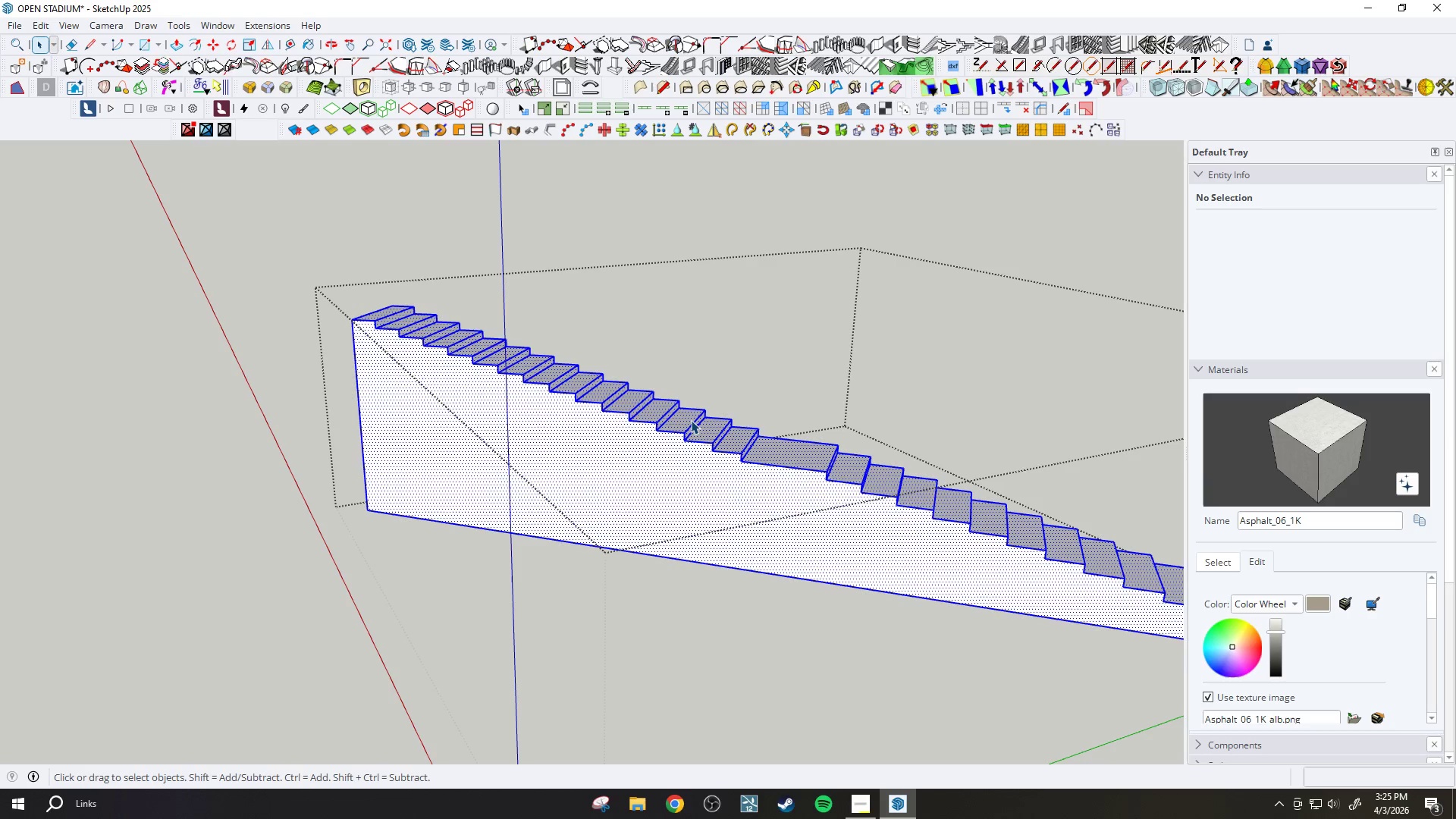 
triple_click([691, 420])
 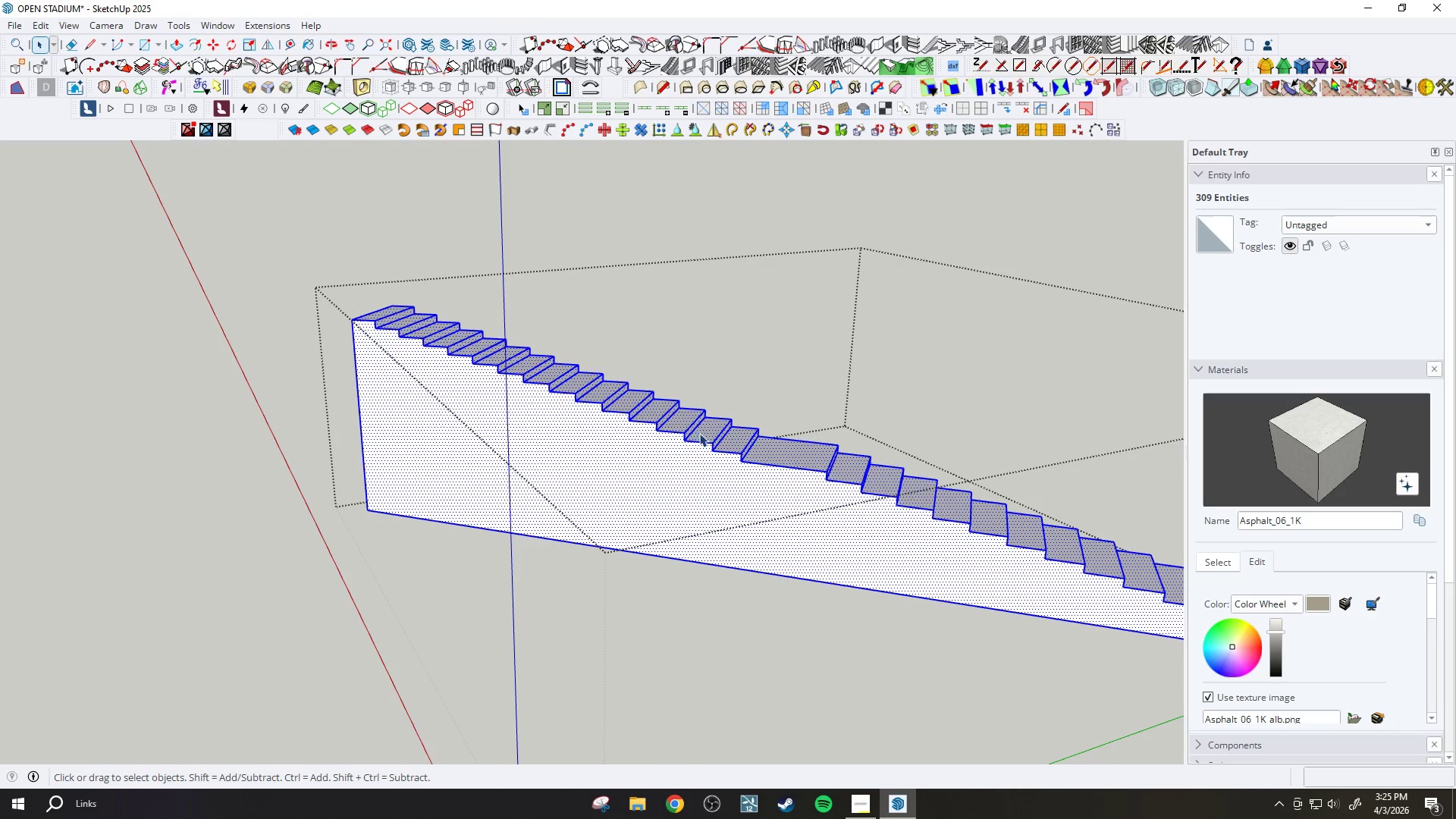 
key(B)
 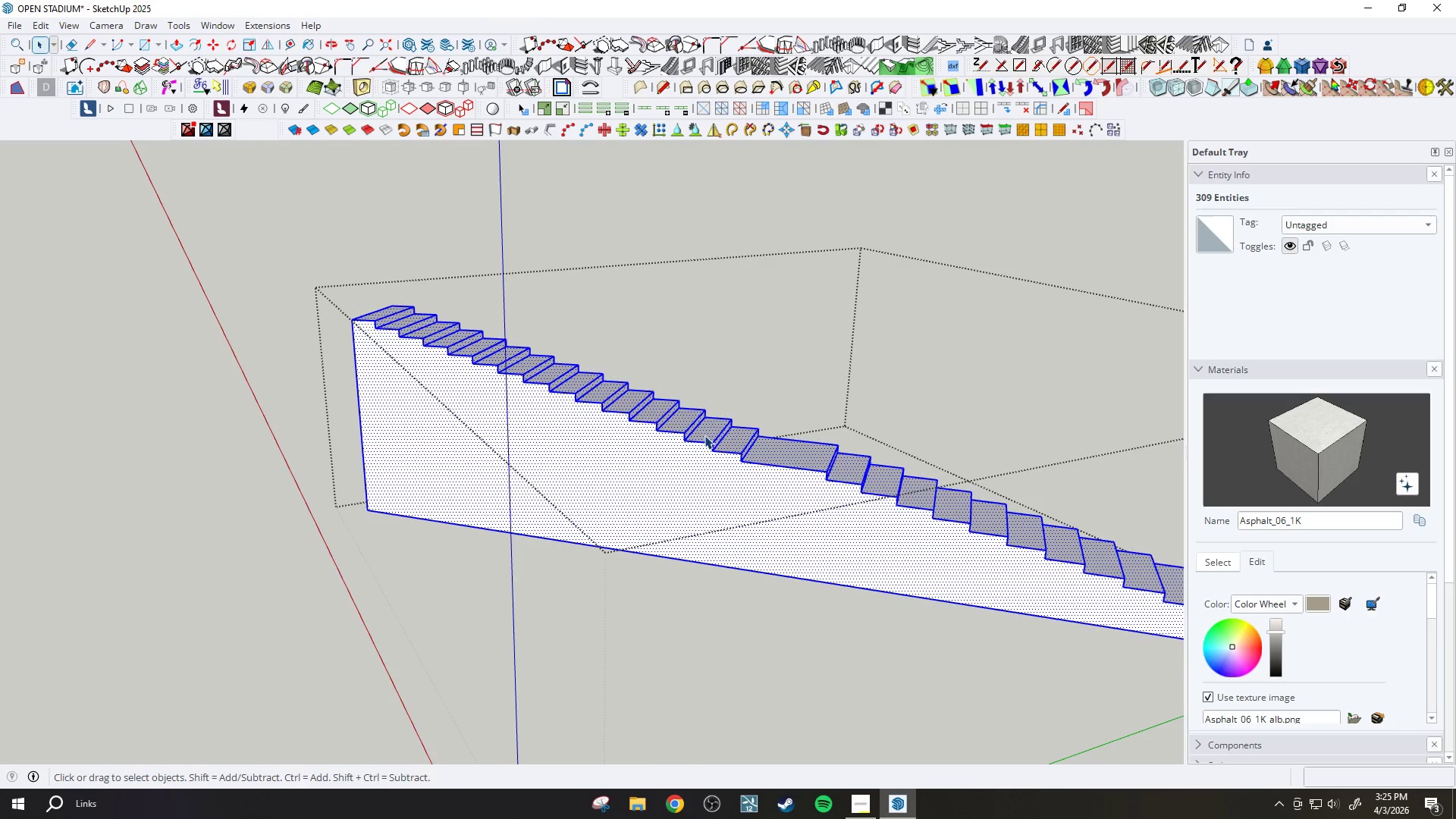 
left_click([704, 433])
 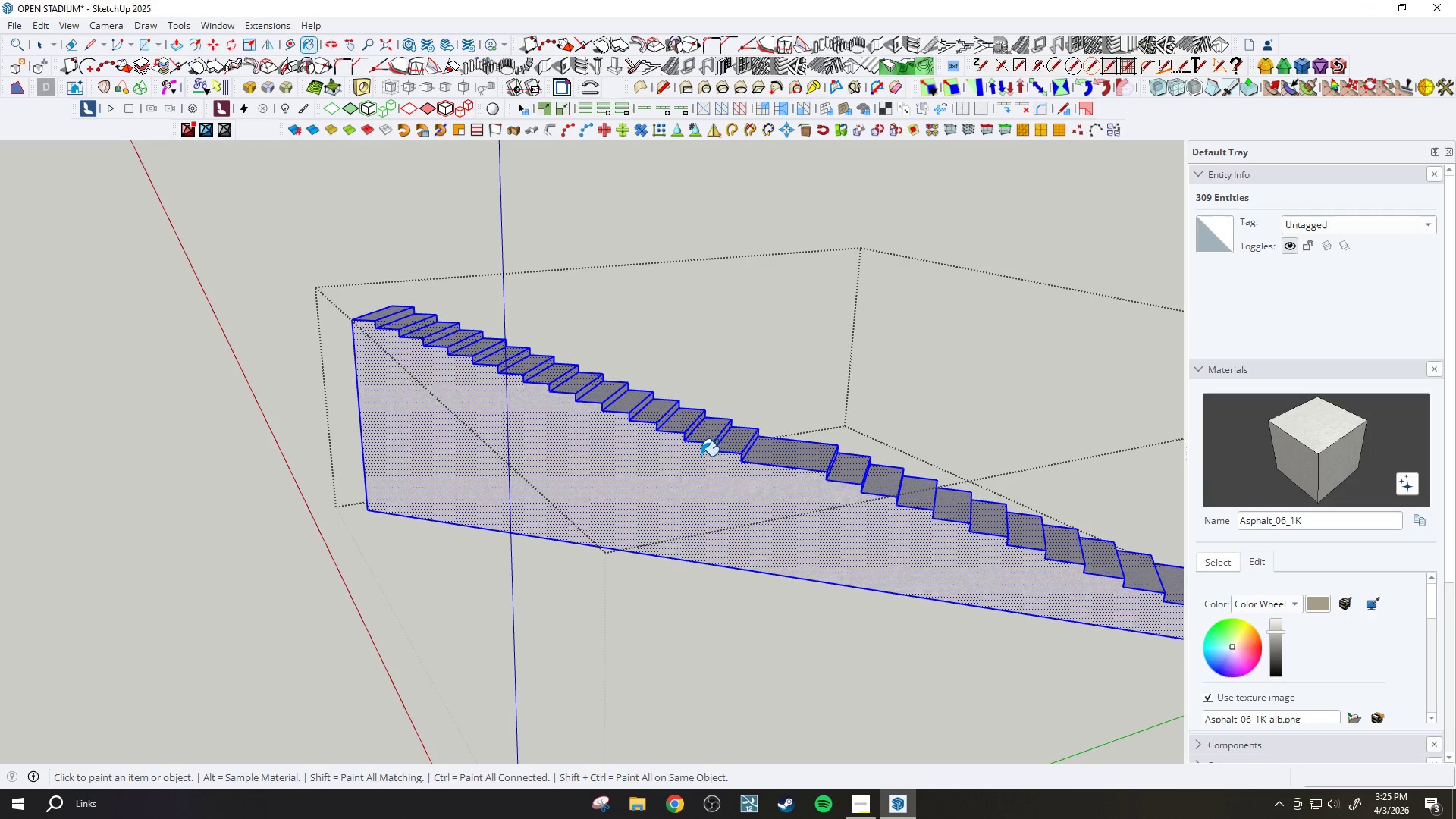 
key(Space)
 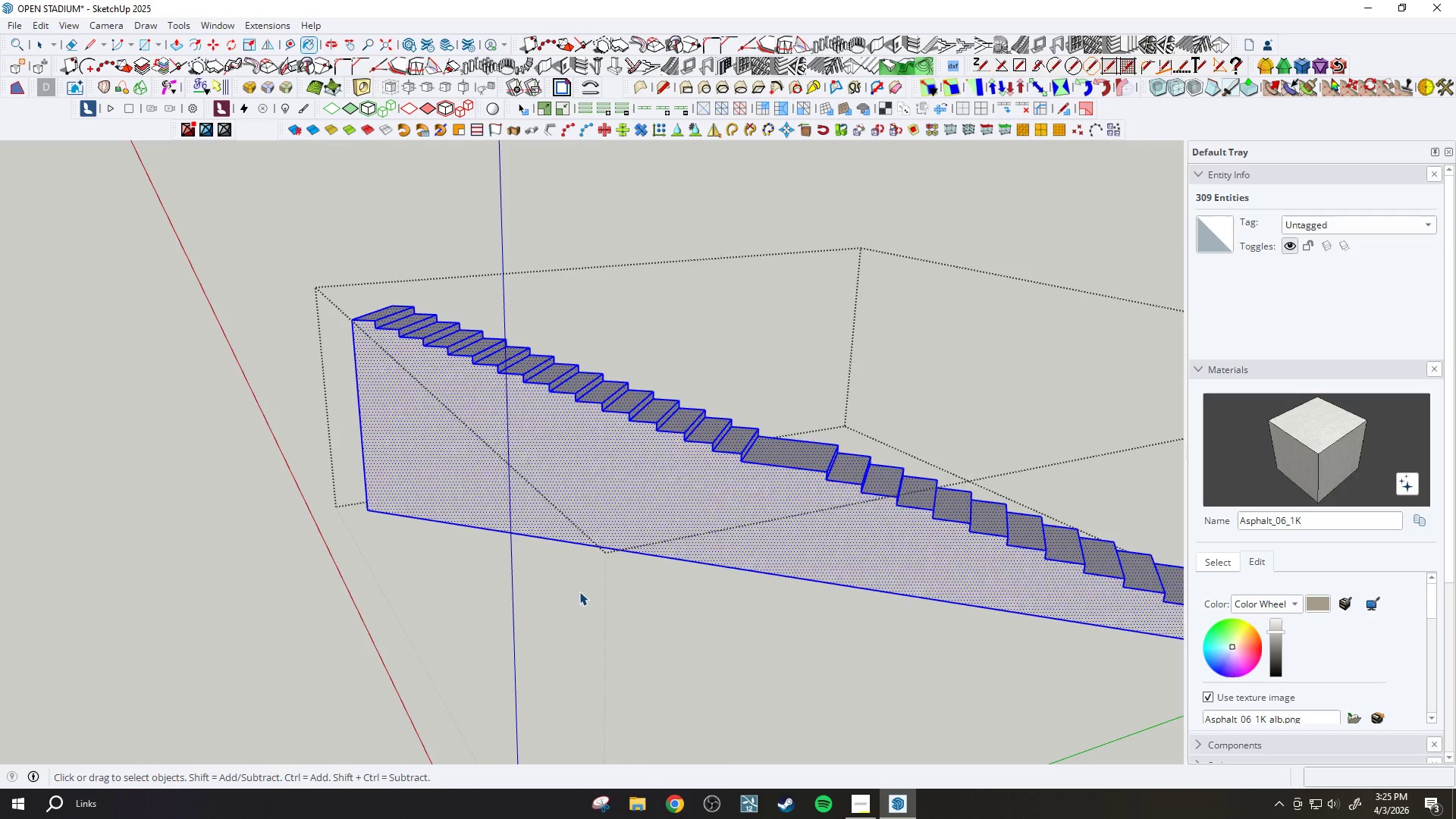 
key(Escape)
 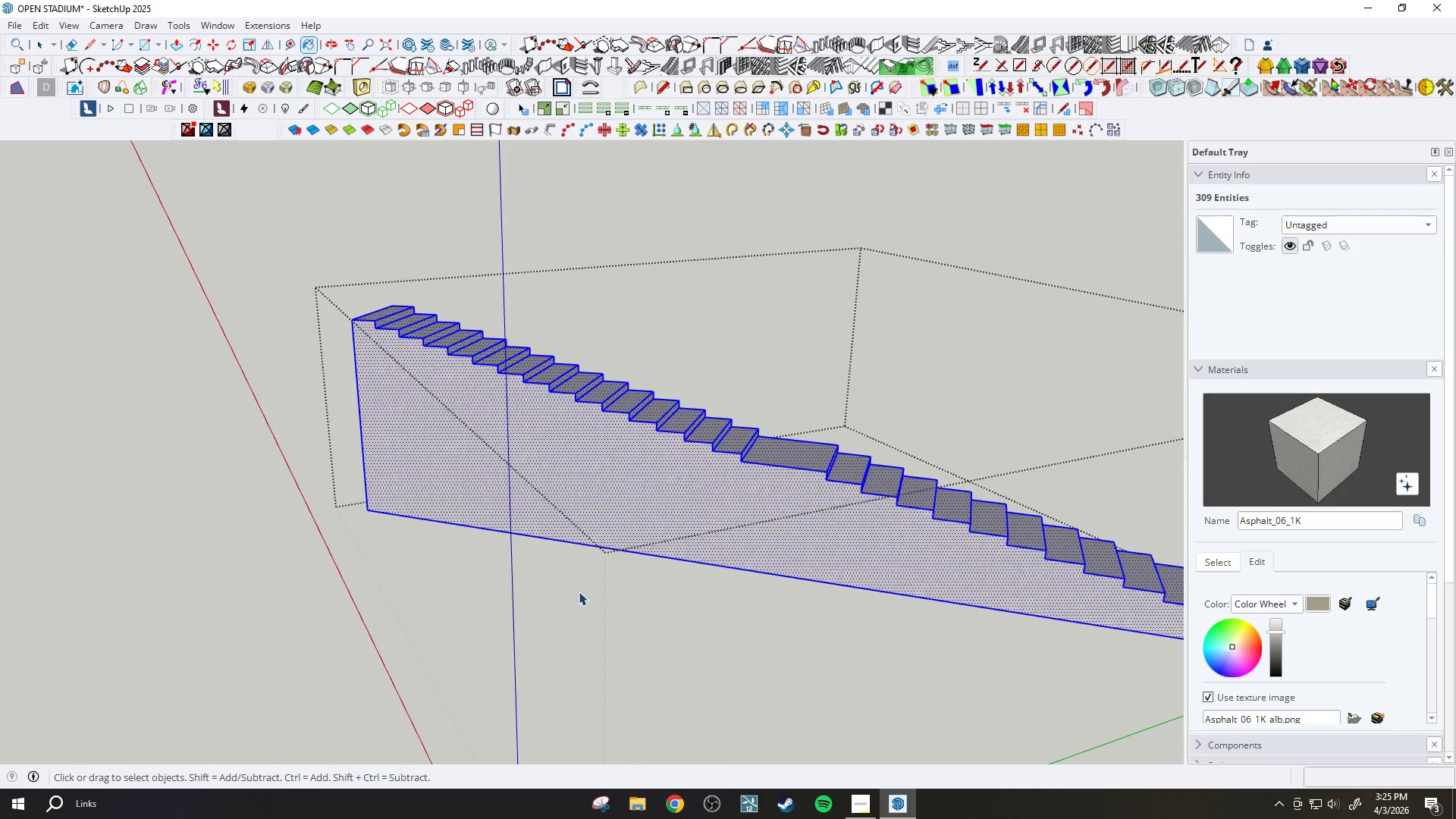 
scroll: coordinate [1037, 370], scroll_direction: up, amount: 3.0
 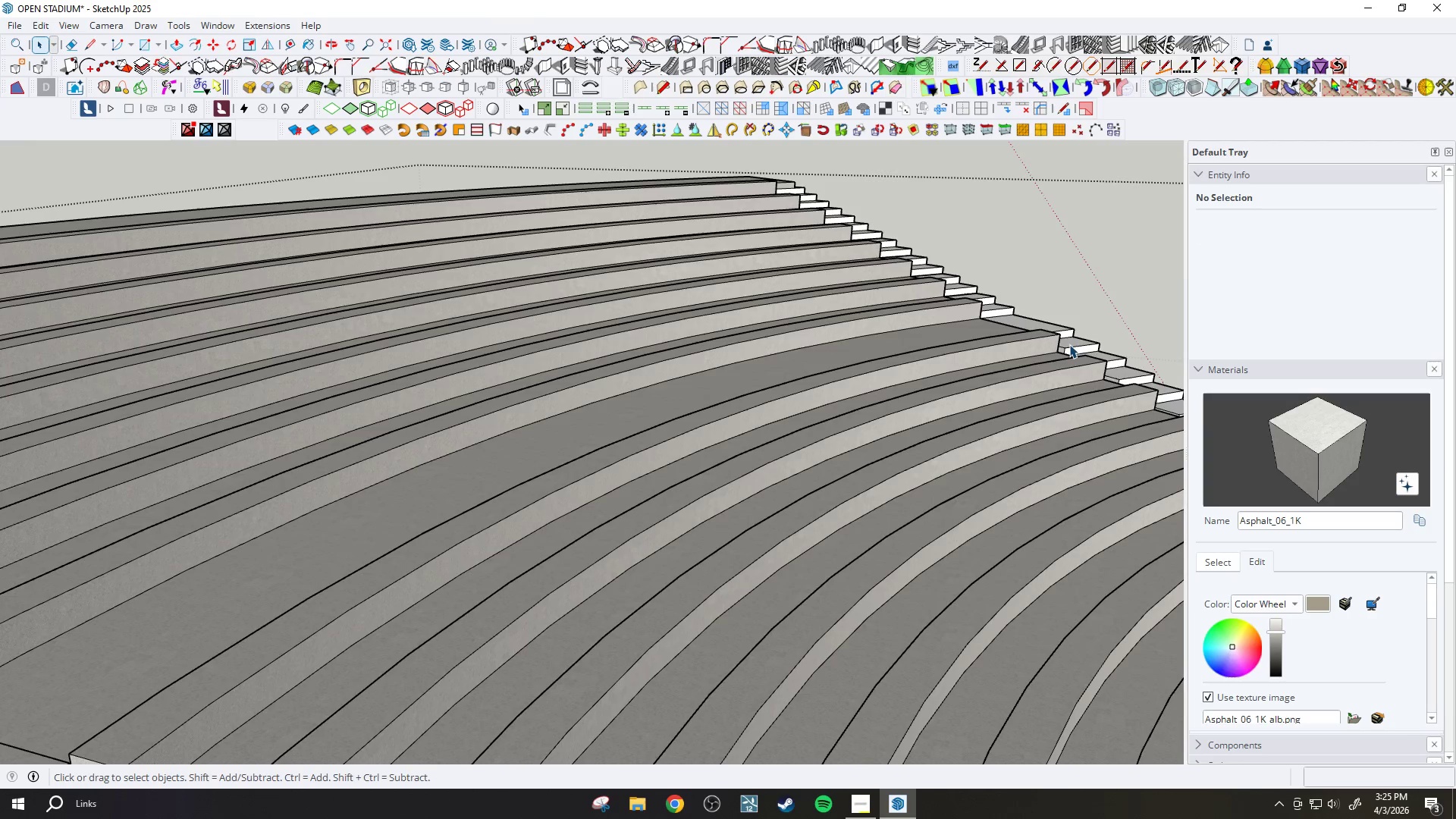 
double_click([1069, 344])
 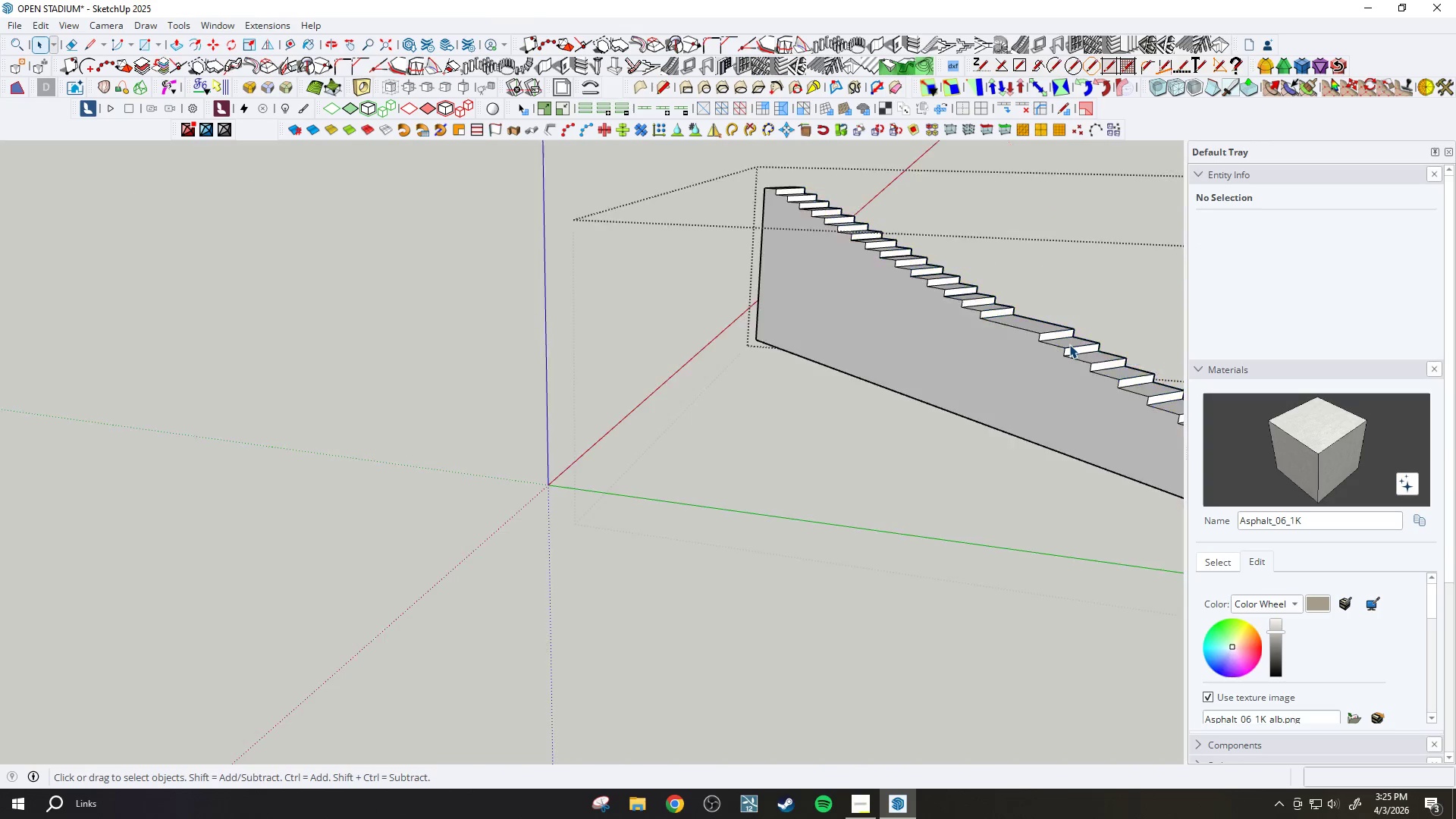 
triple_click([1069, 344])
 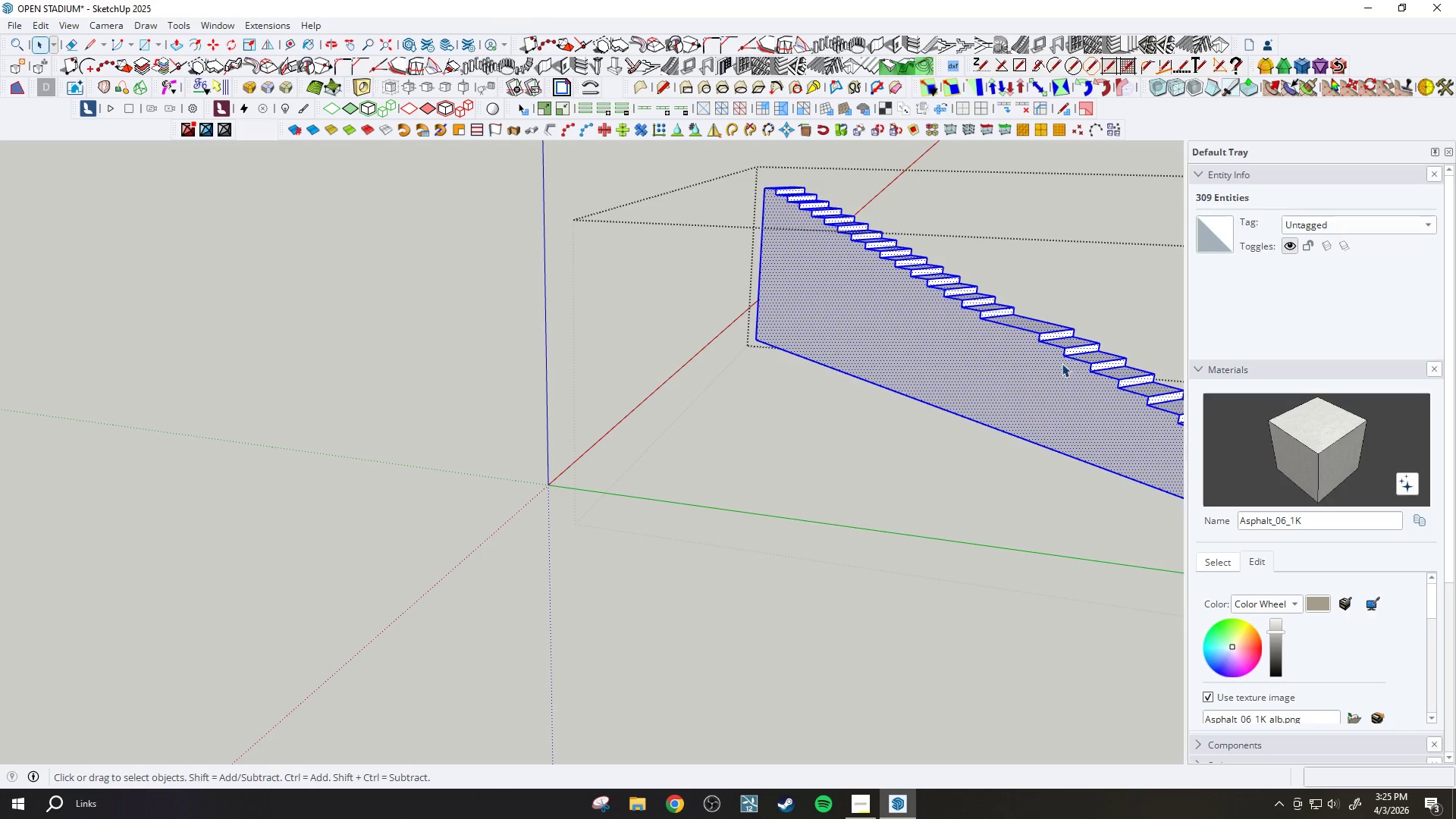 
key(B)
 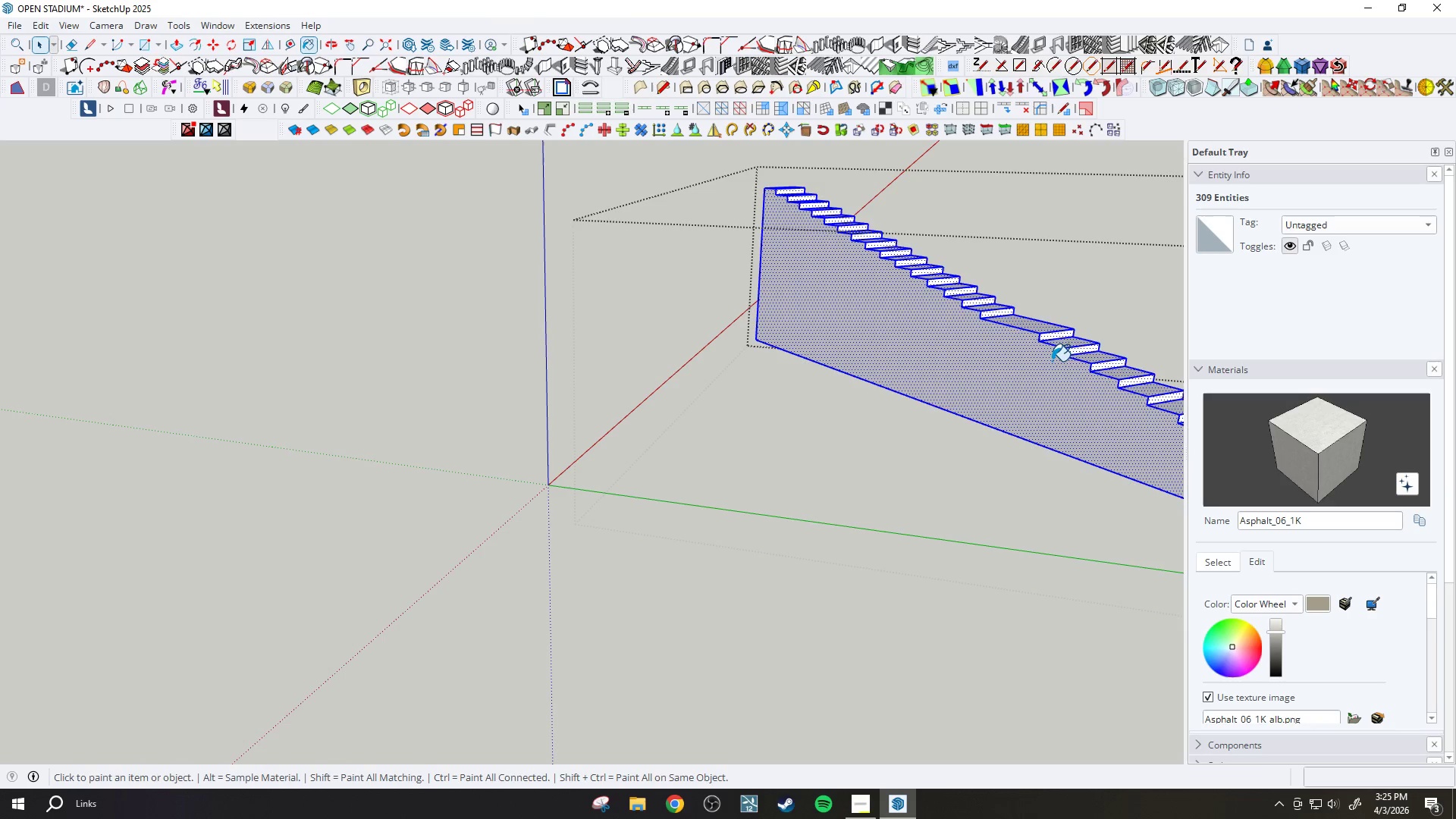 
left_click([1052, 359])
 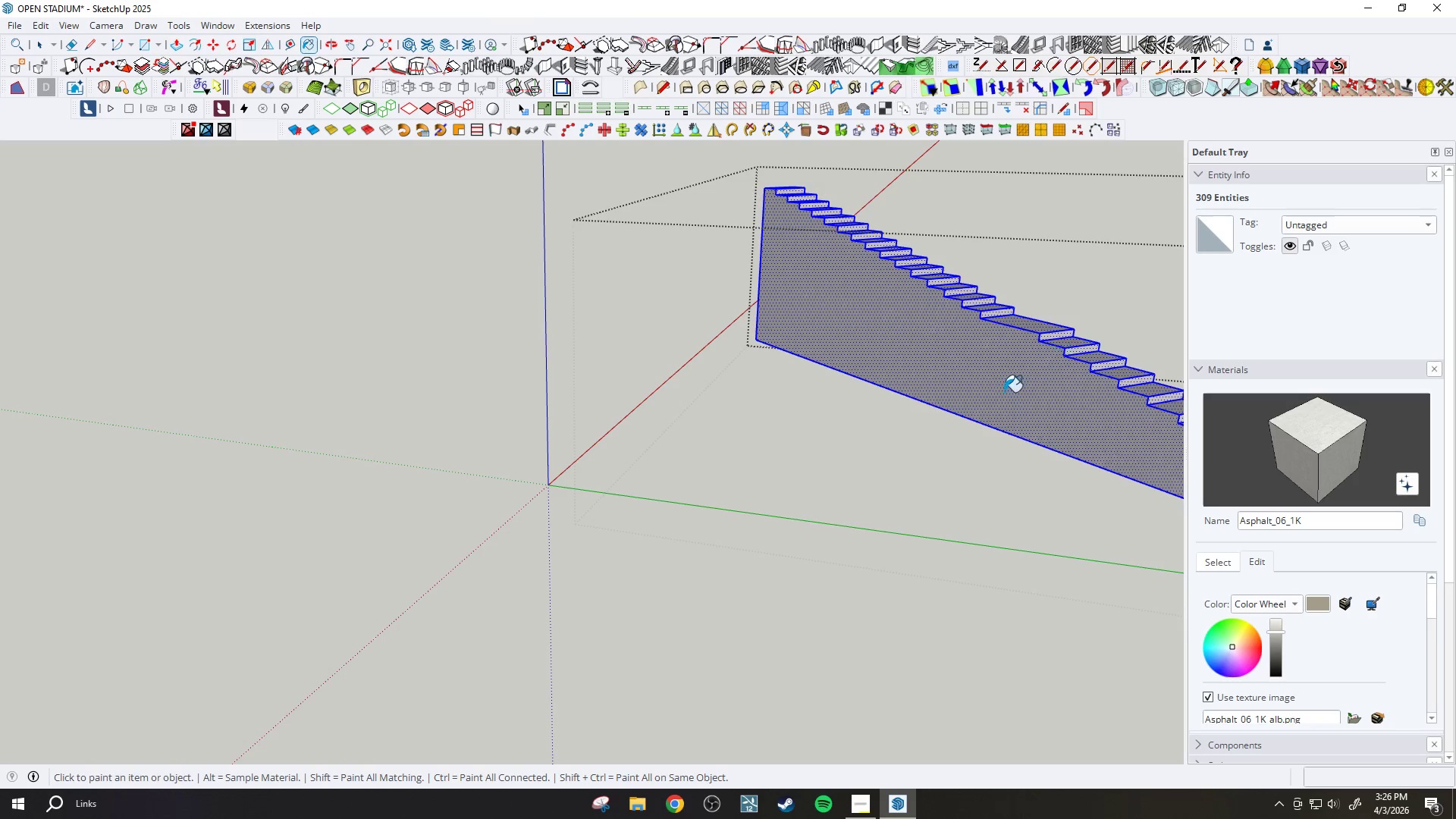 
key(Space)
 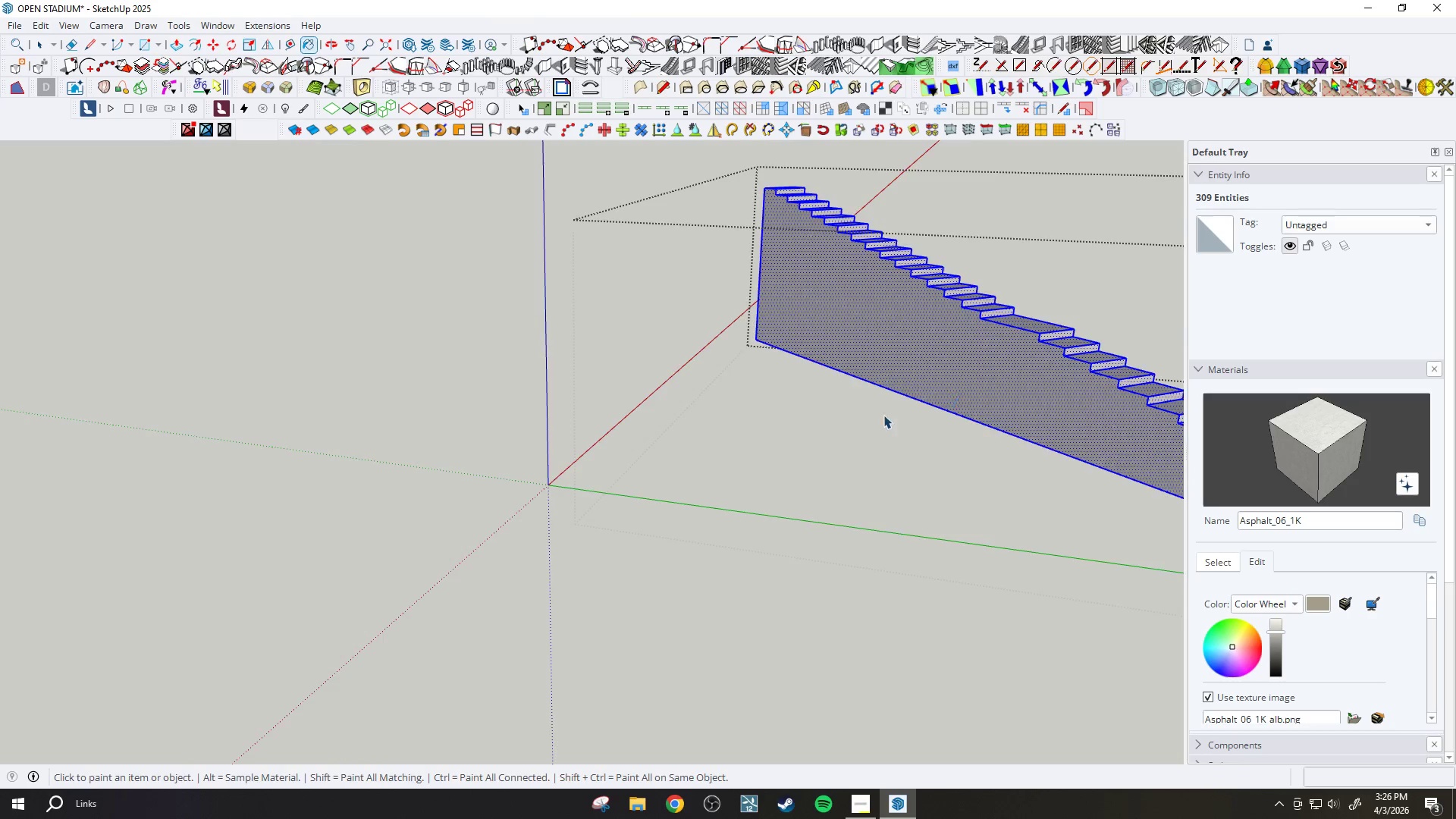 
key(Escape)
 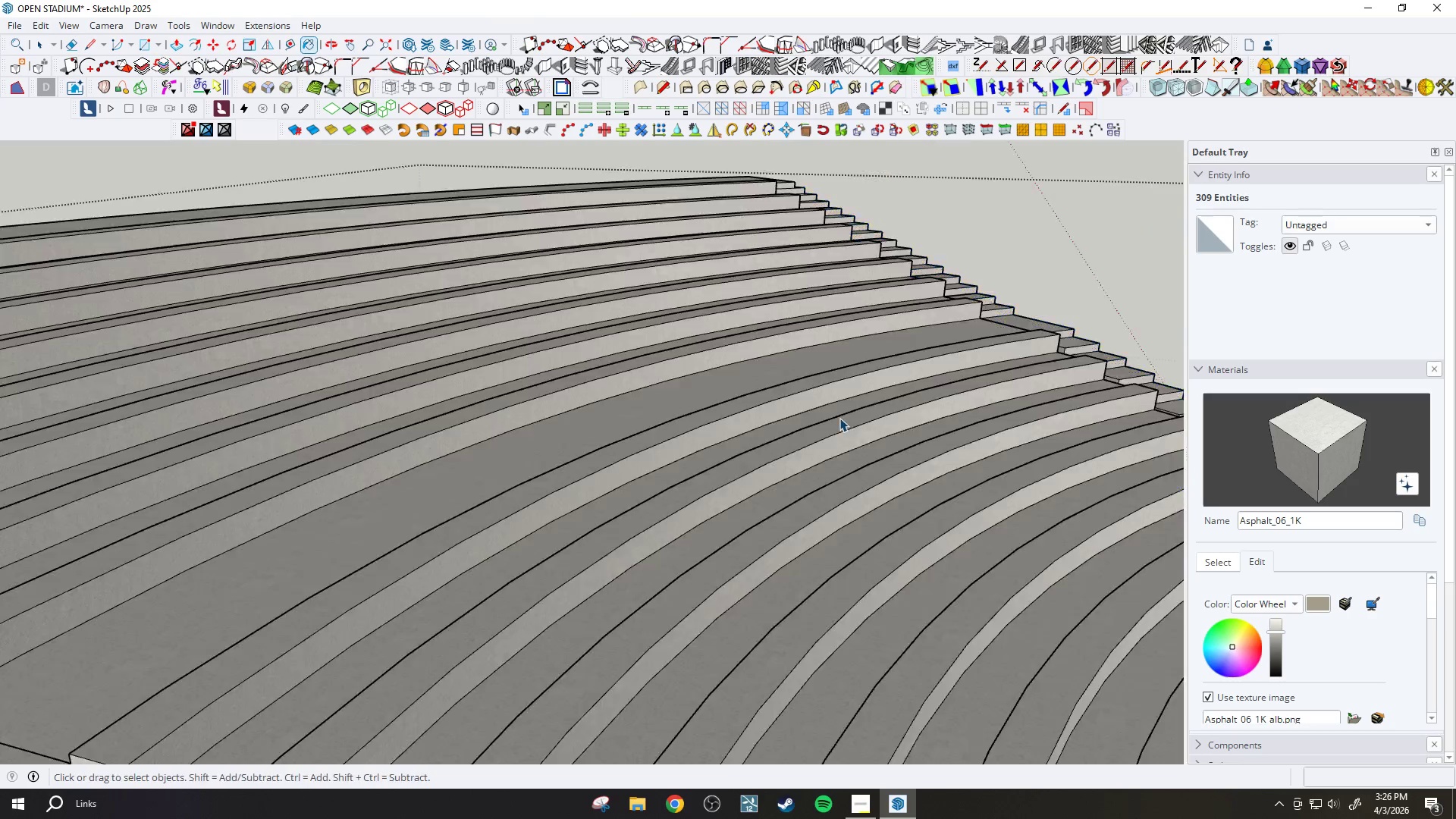 
key(Escape)
 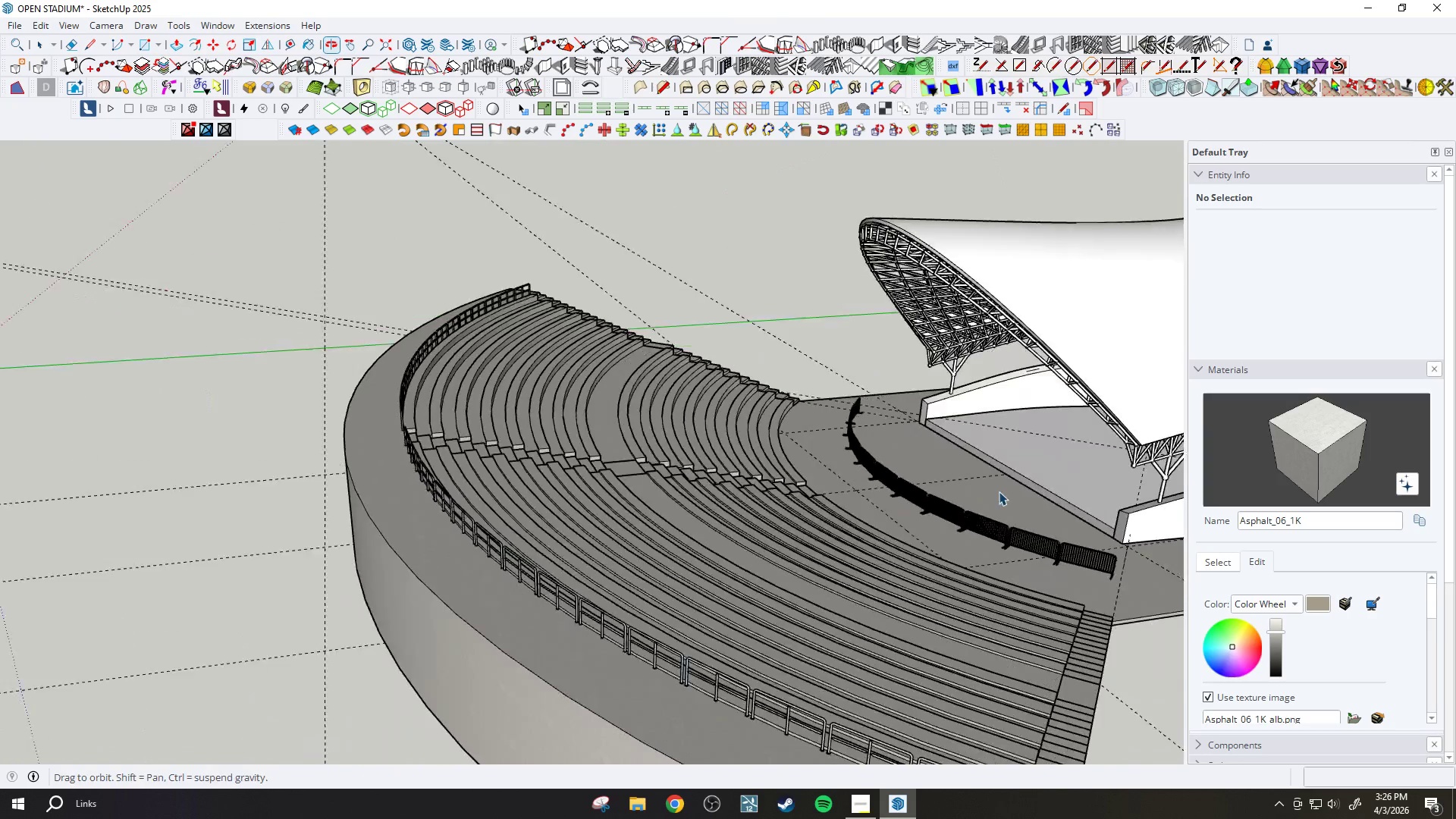 
scroll: coordinate [707, 423], scroll_direction: down, amount: 13.0
 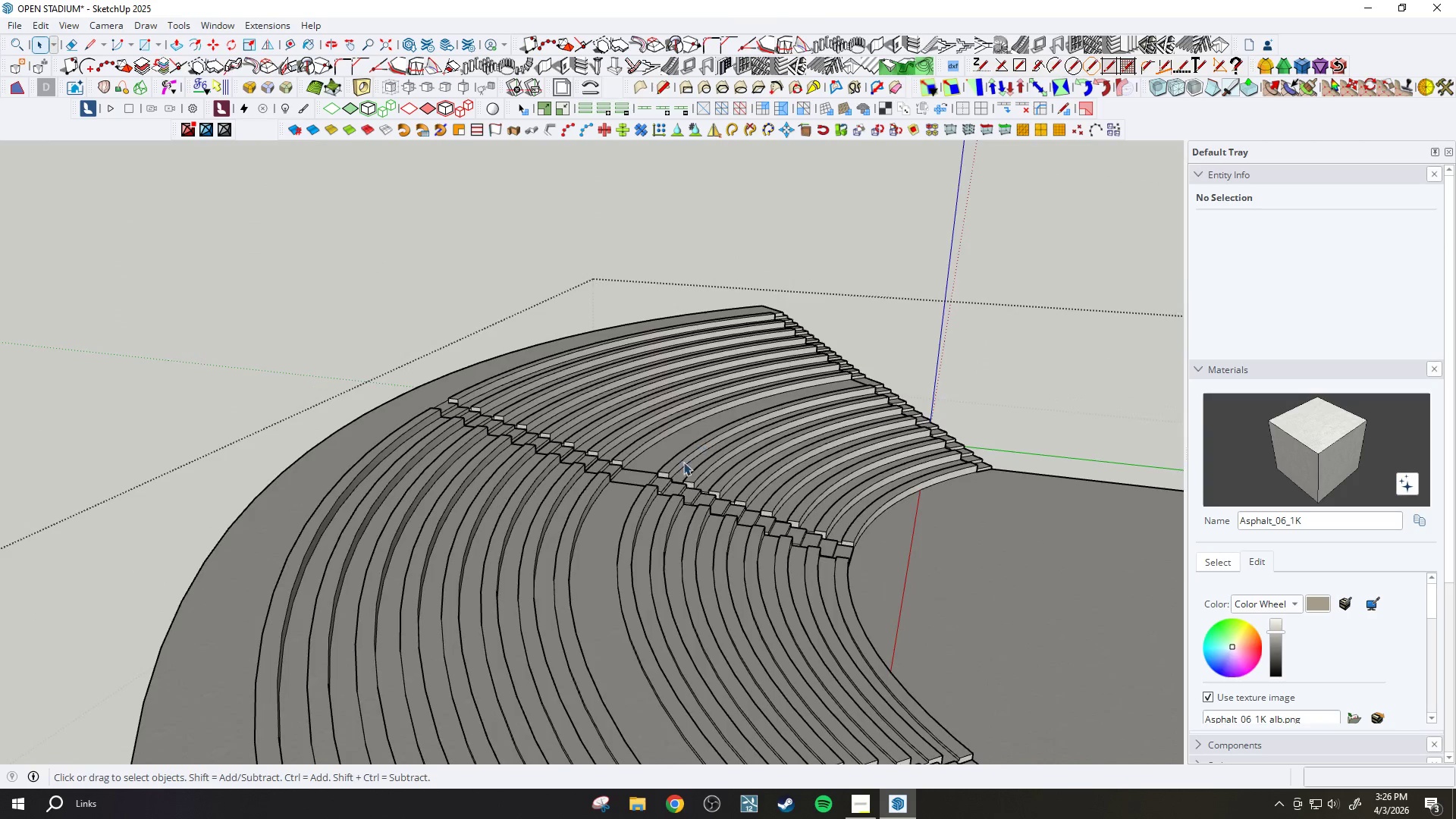 
key(Escape)
 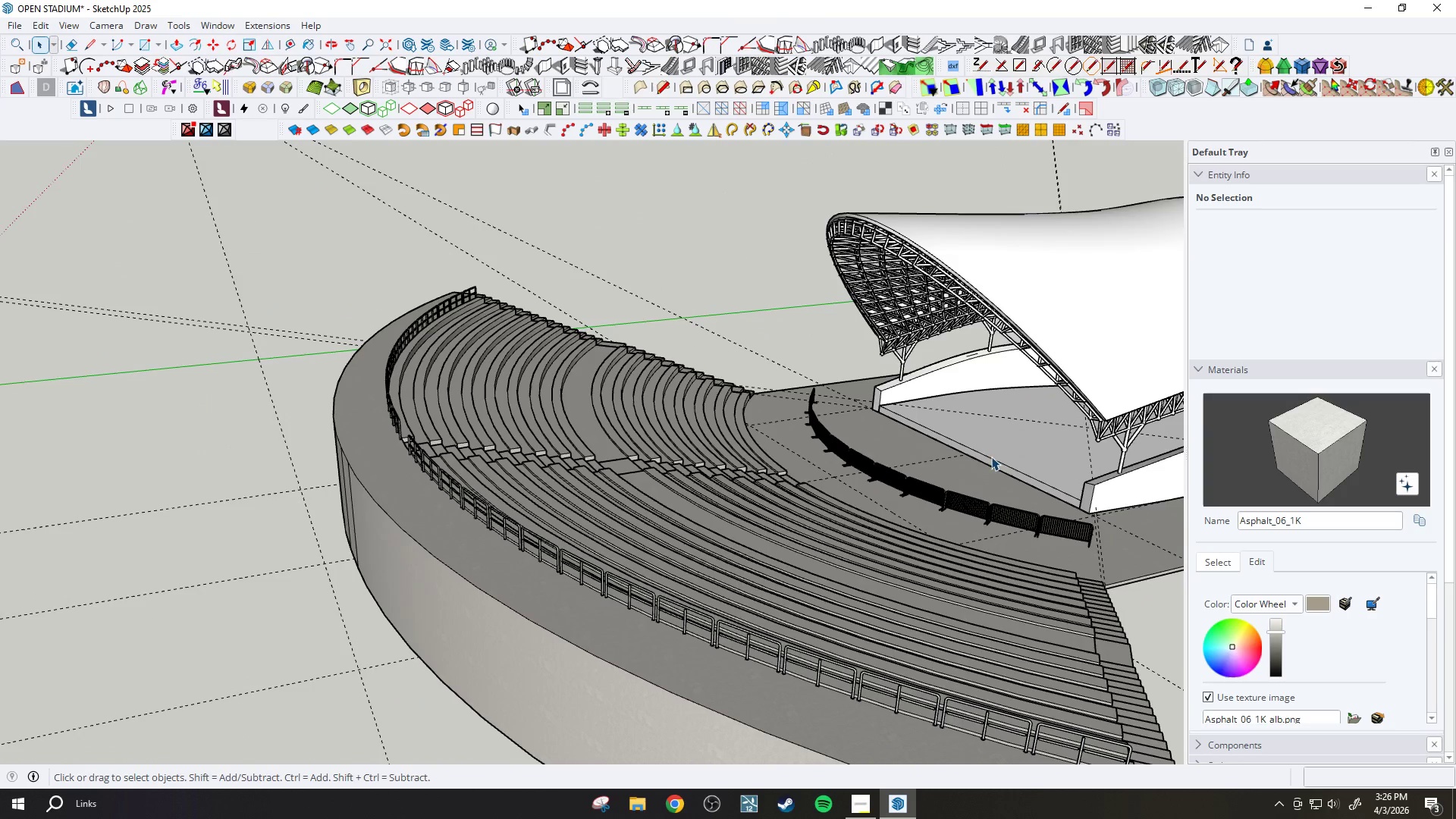 
key(Escape)
 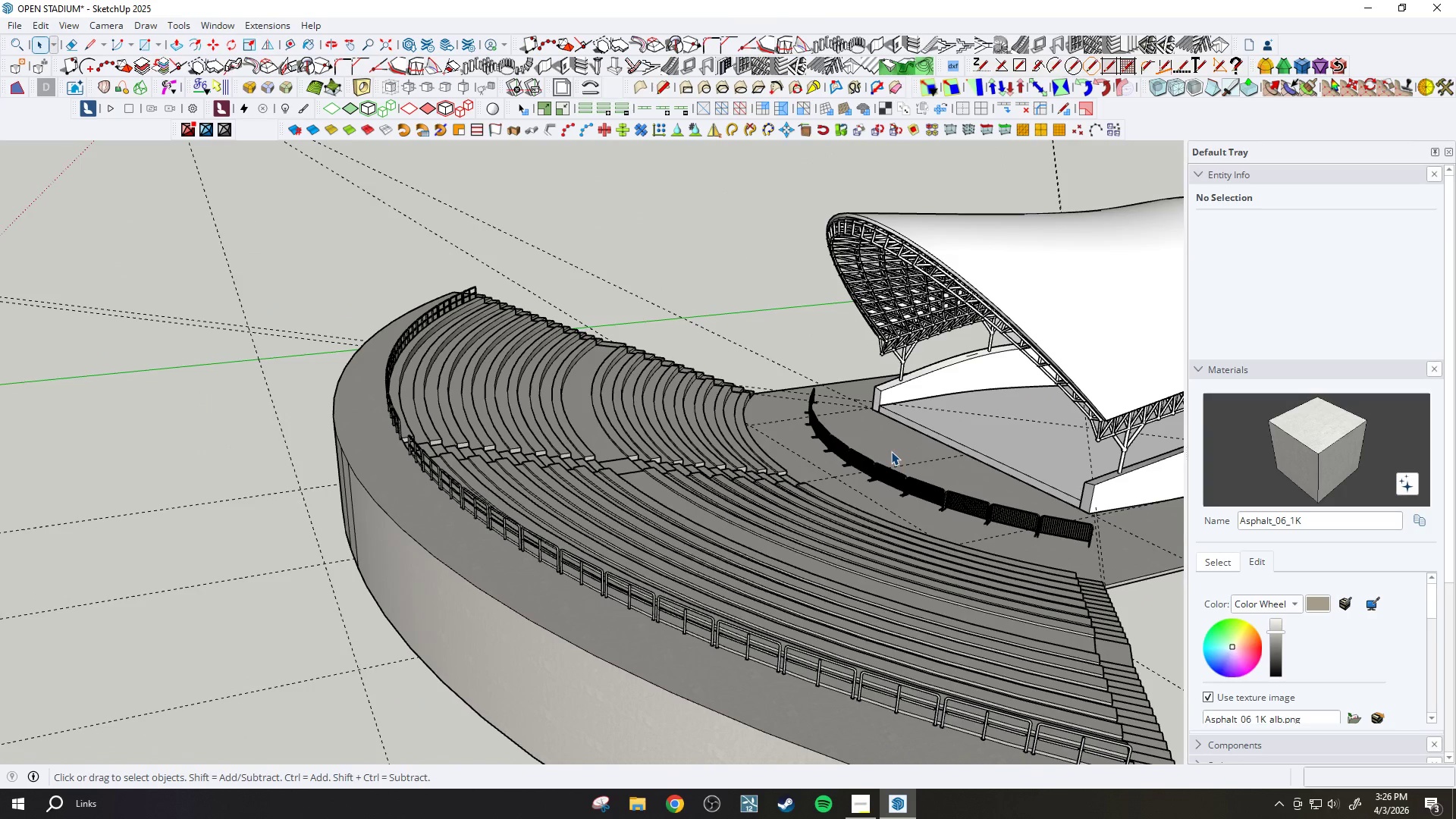 
key(H)
 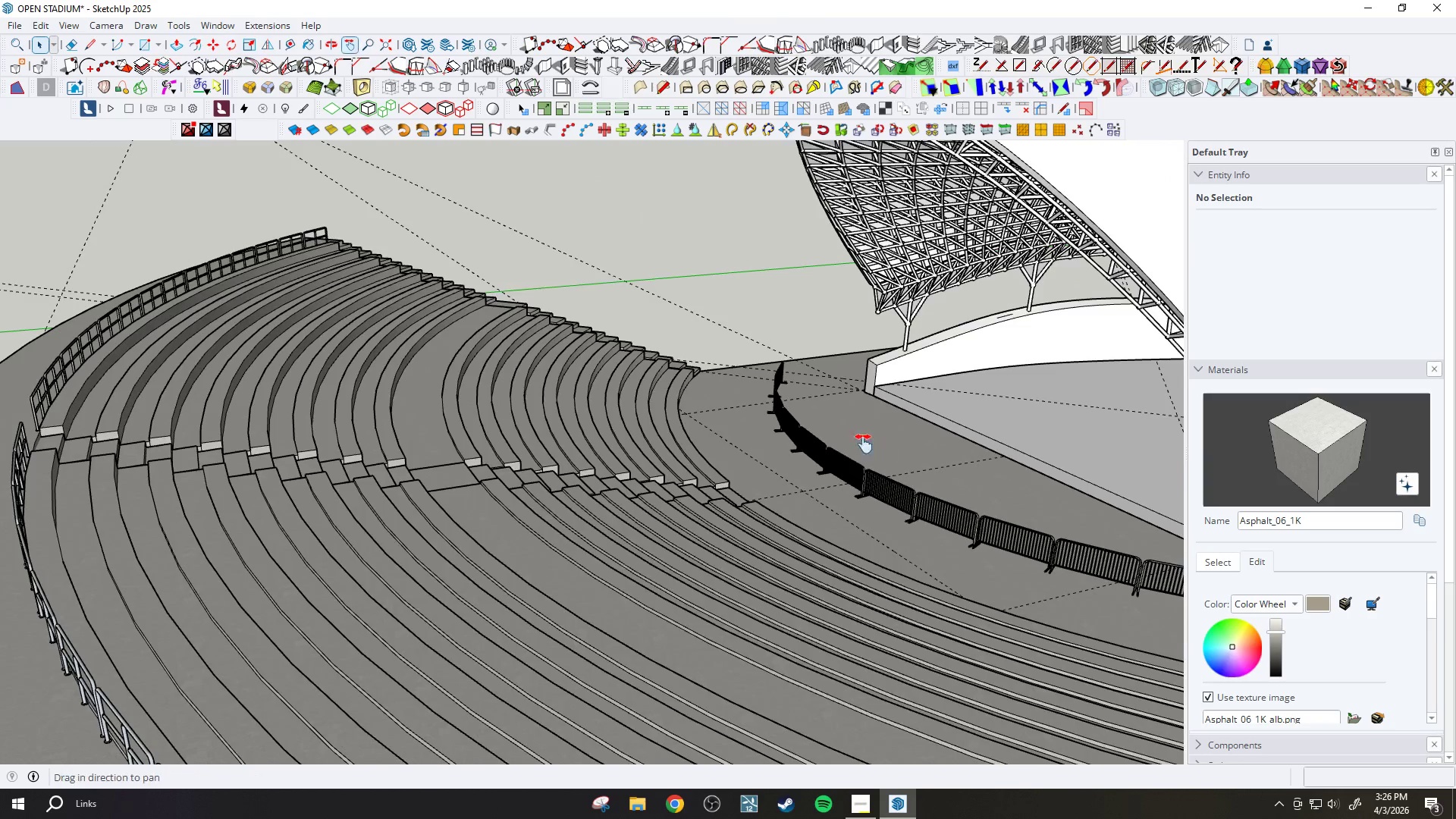 
left_click_drag(start_coordinate=[880, 444], to_coordinate=[666, 492])
 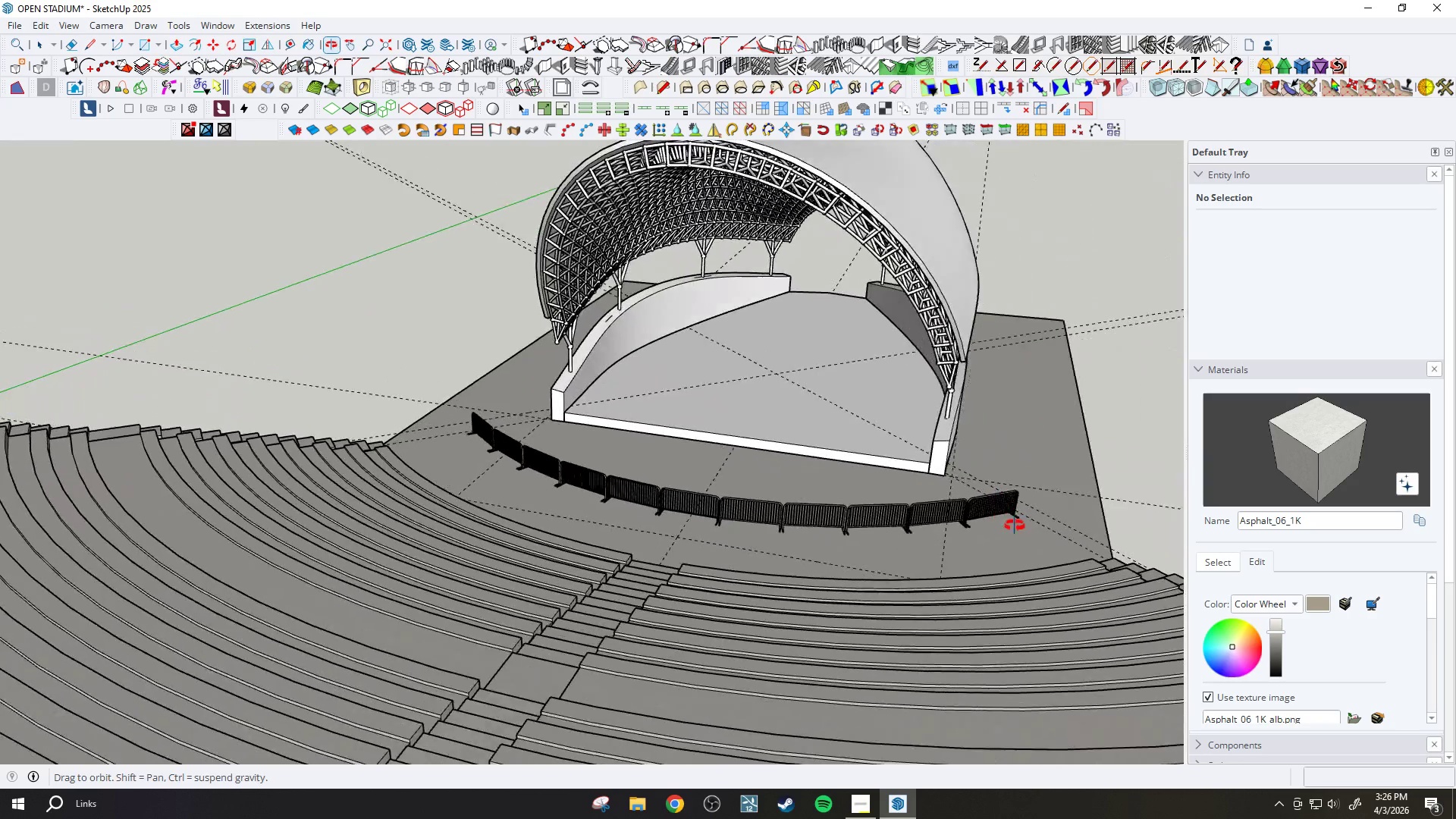 
scroll: coordinate [891, 451], scroll_direction: up, amount: 4.0
 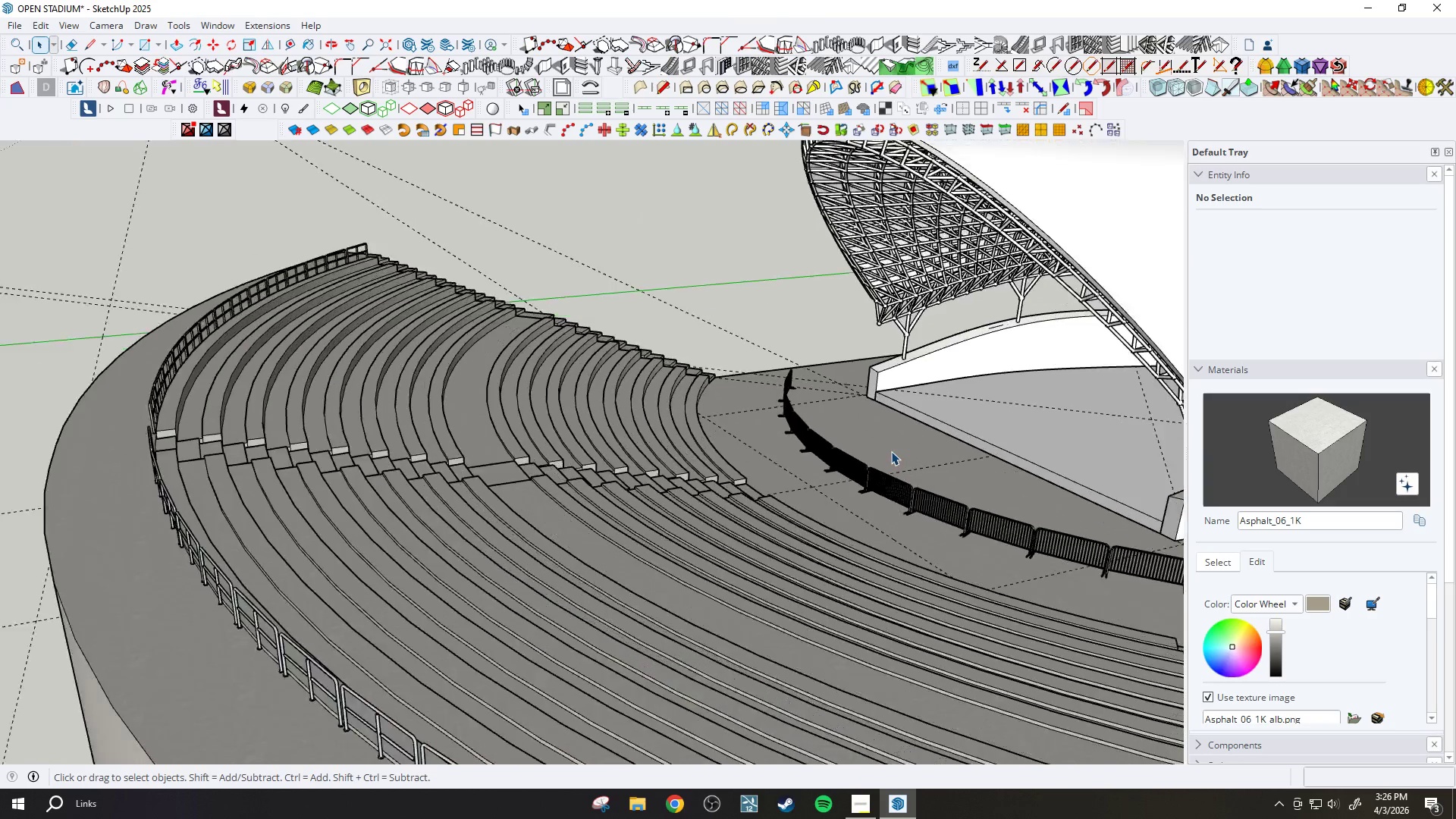 
scroll: coordinate [888, 488], scroll_direction: down, amount: 2.0
 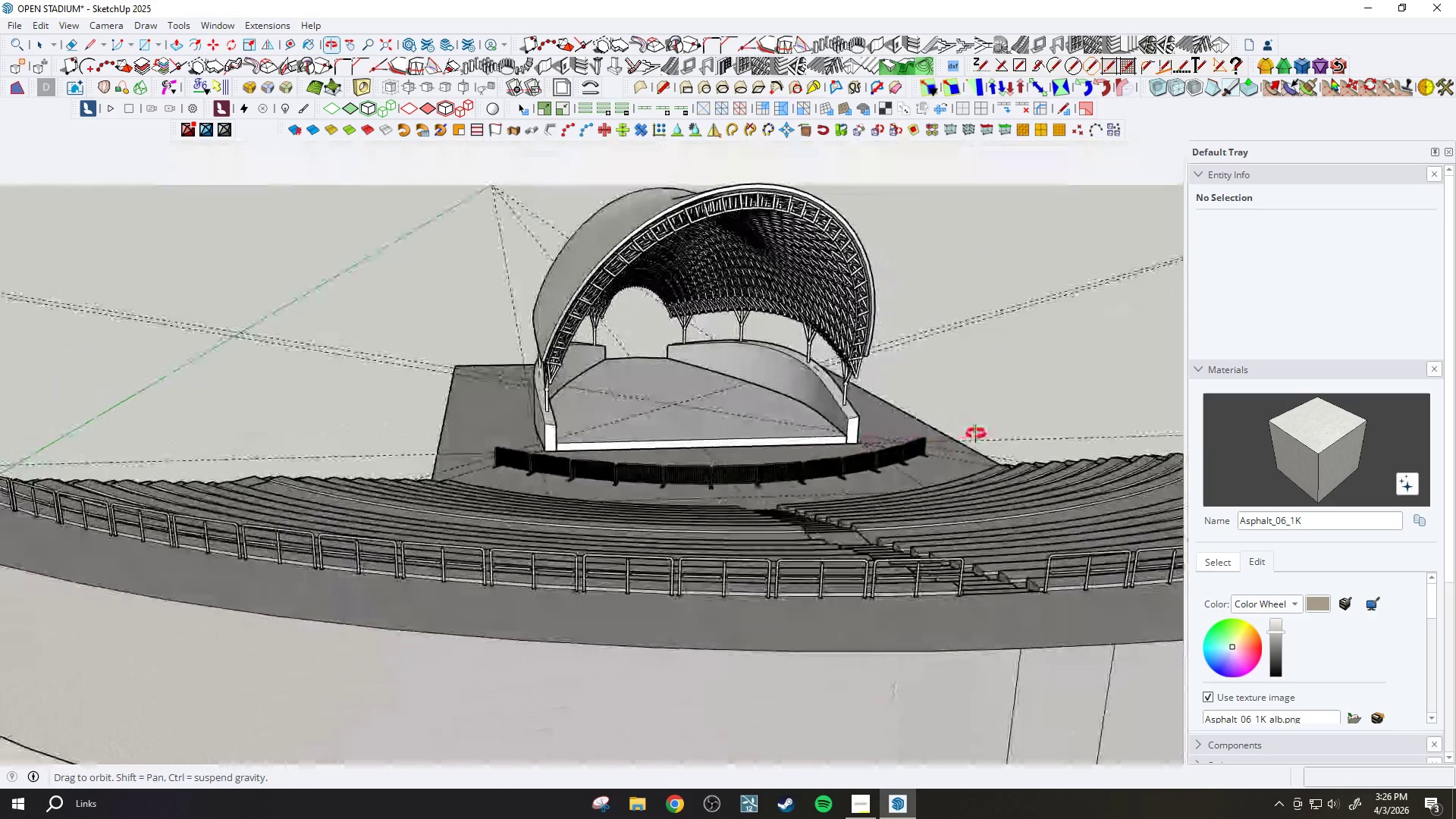 
scroll: coordinate [845, 456], scroll_direction: up, amount: 4.0
 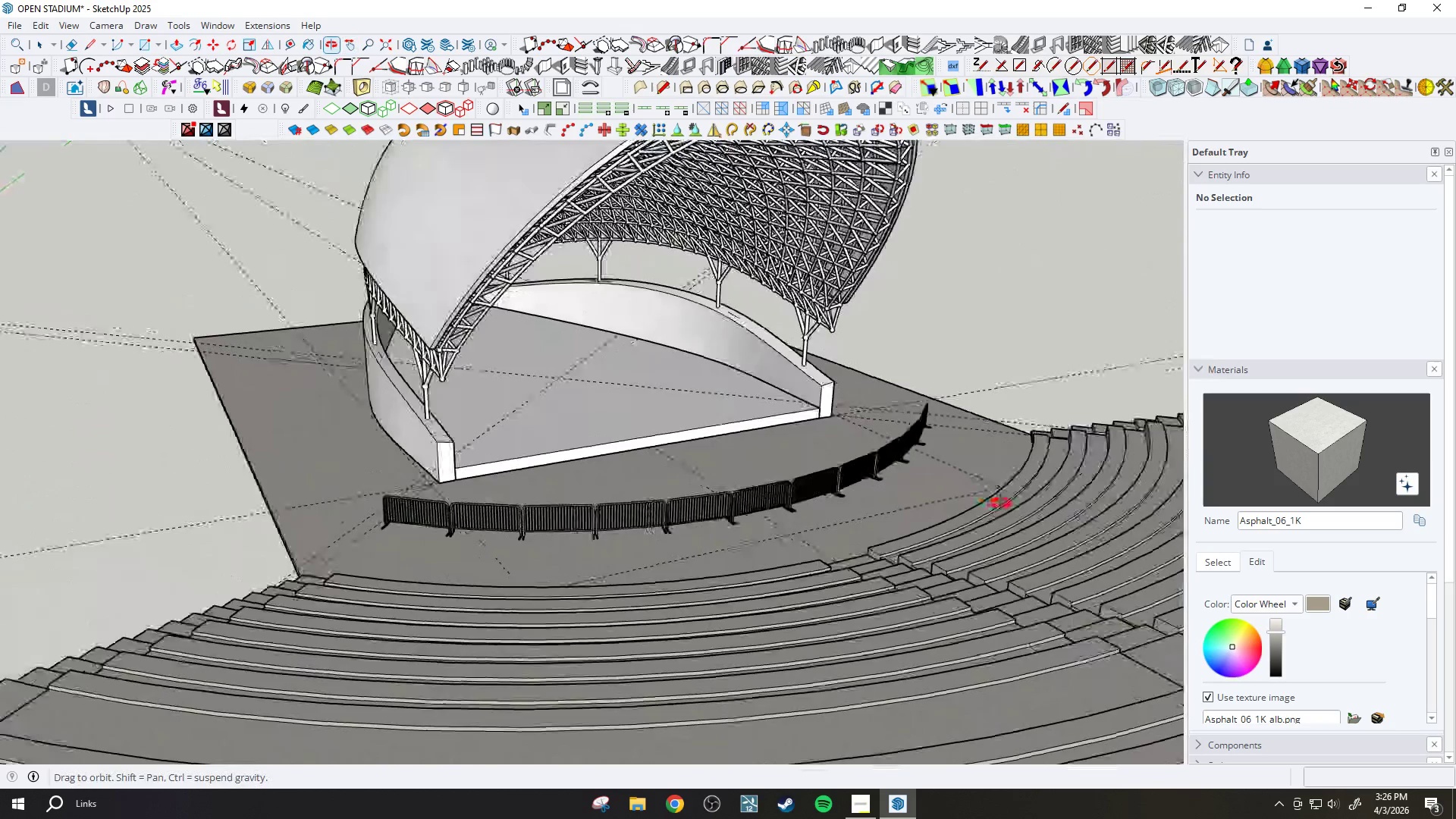 
left_click_drag(start_coordinate=[864, 507], to_coordinate=[621, 501])
 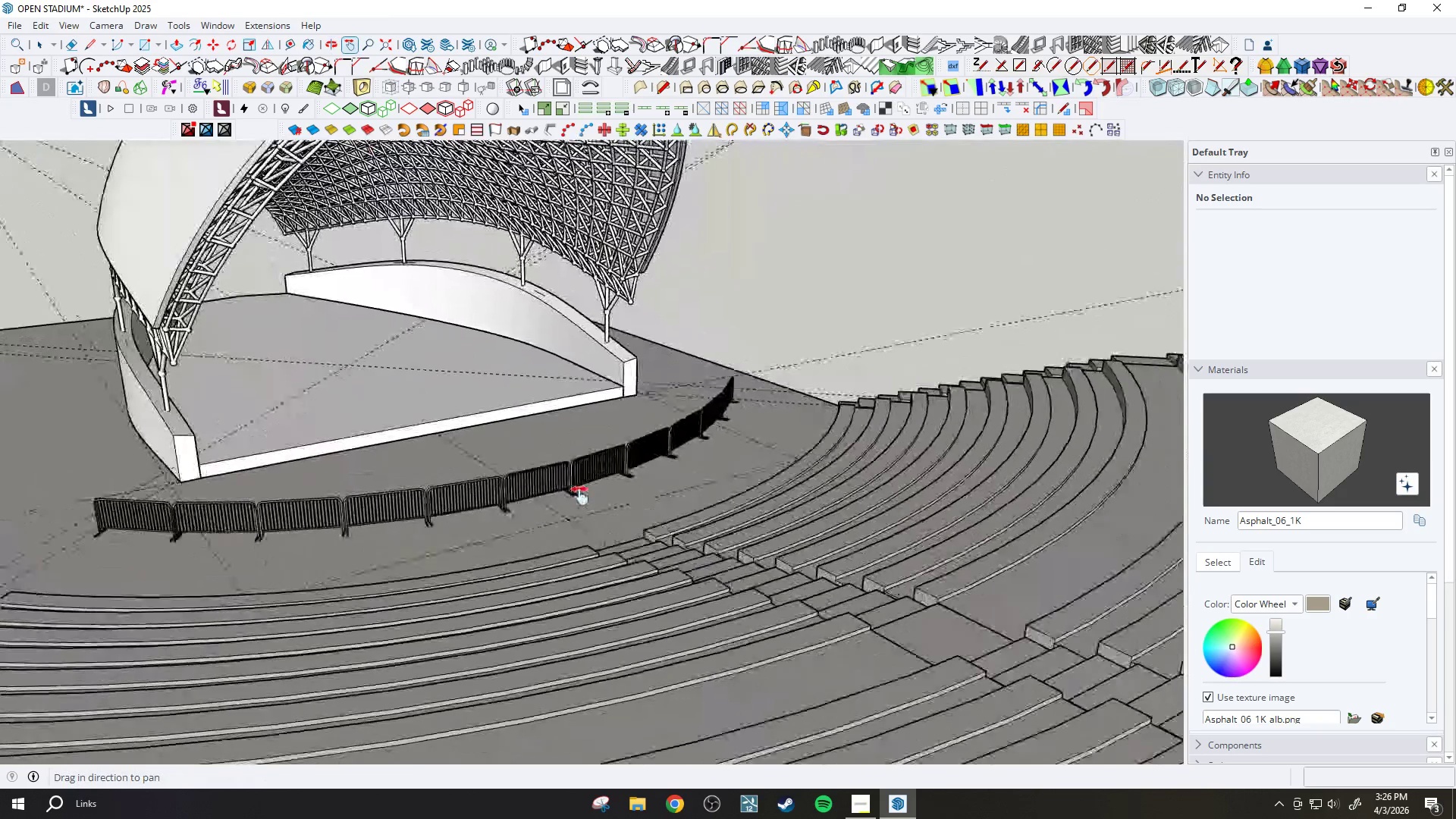 
scroll: coordinate [906, 499], scroll_direction: up, amount: 1.0
 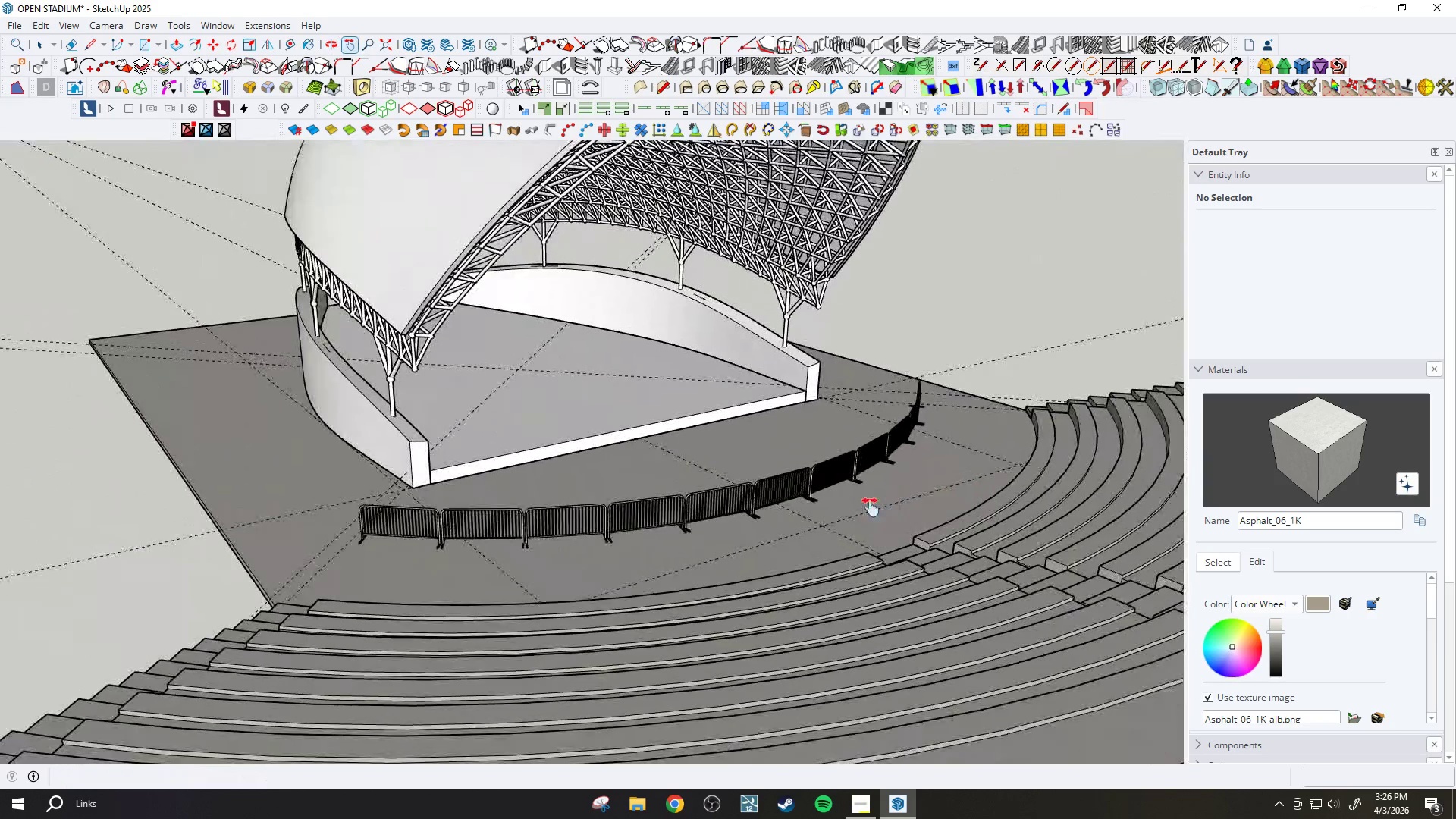 
scroll: coordinate [789, 484], scroll_direction: down, amount: 8.0
 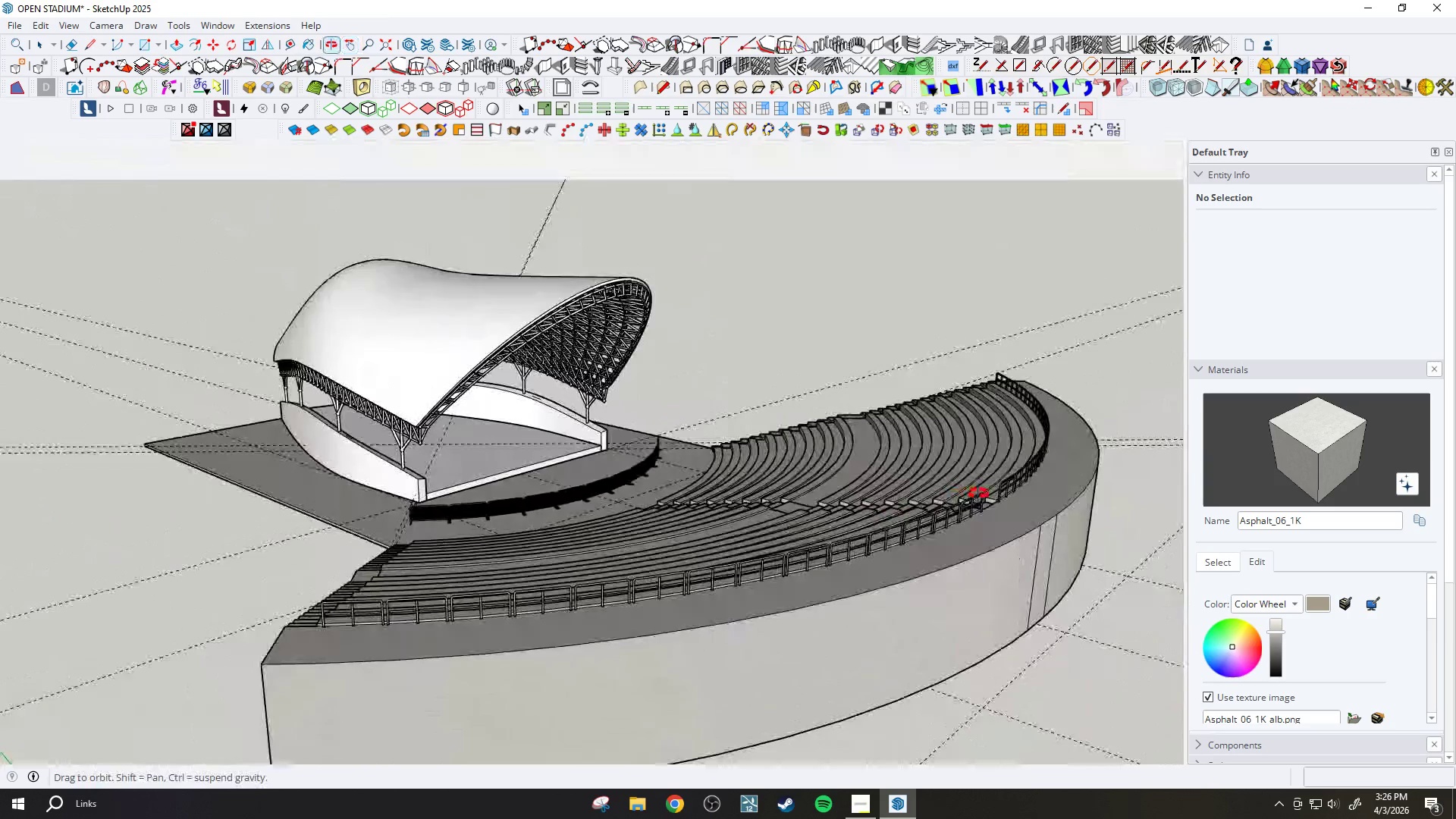 
left_click_drag(start_coordinate=[719, 468], to_coordinate=[872, 616])
 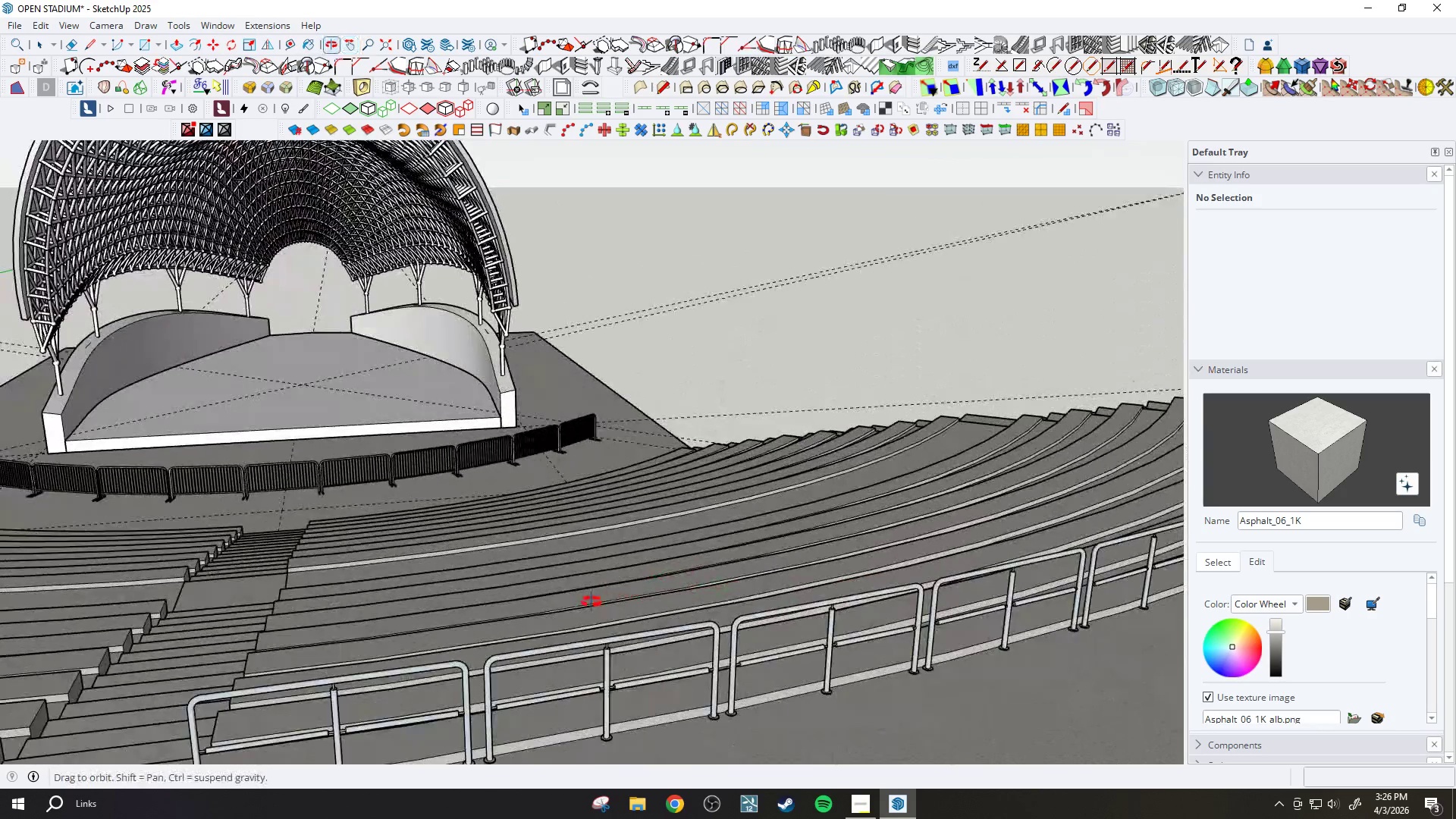 
scroll: coordinate [718, 466], scroll_direction: up, amount: 17.0
 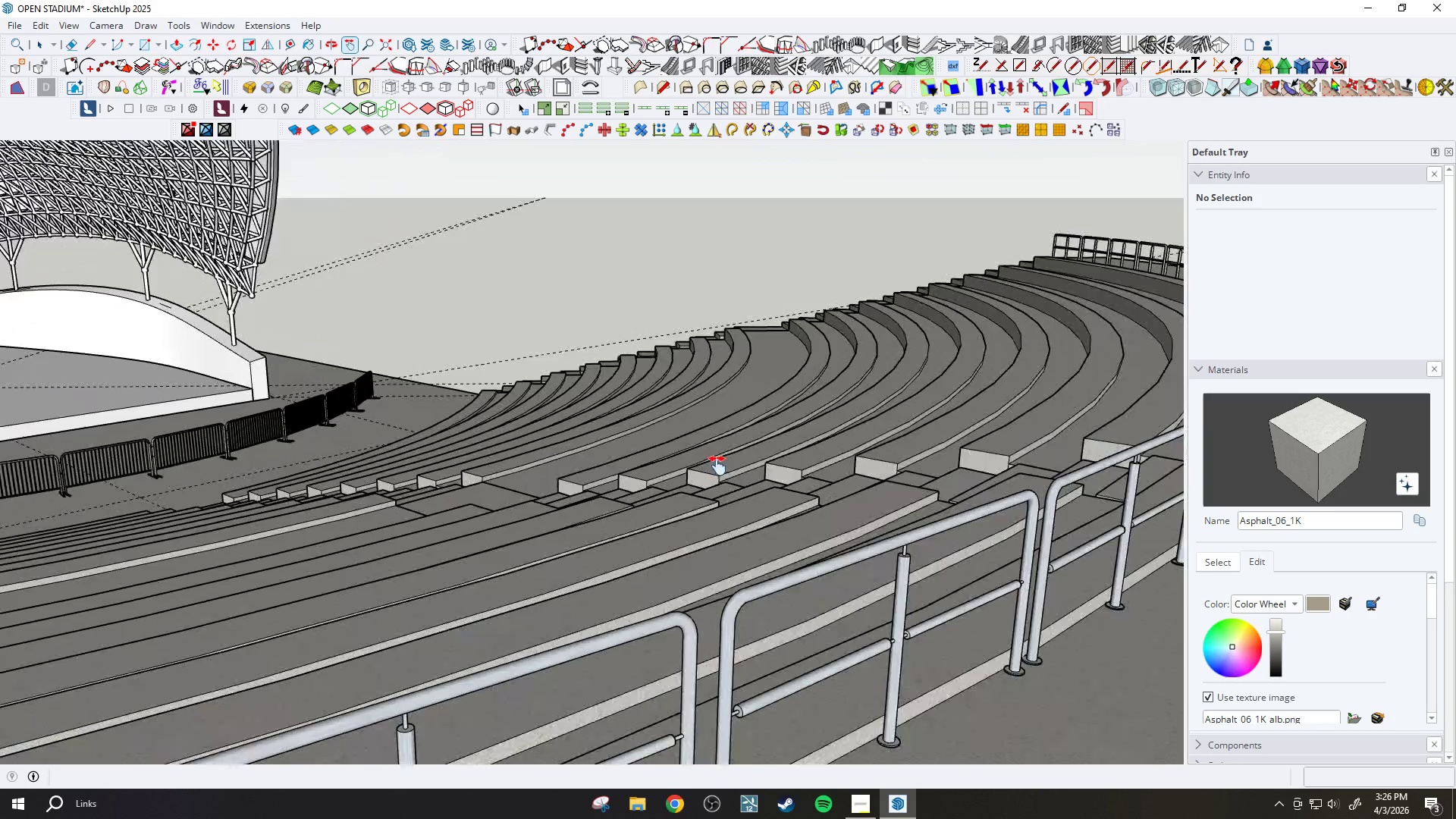 
left_click_drag(start_coordinate=[457, 605], to_coordinate=[873, 607])
 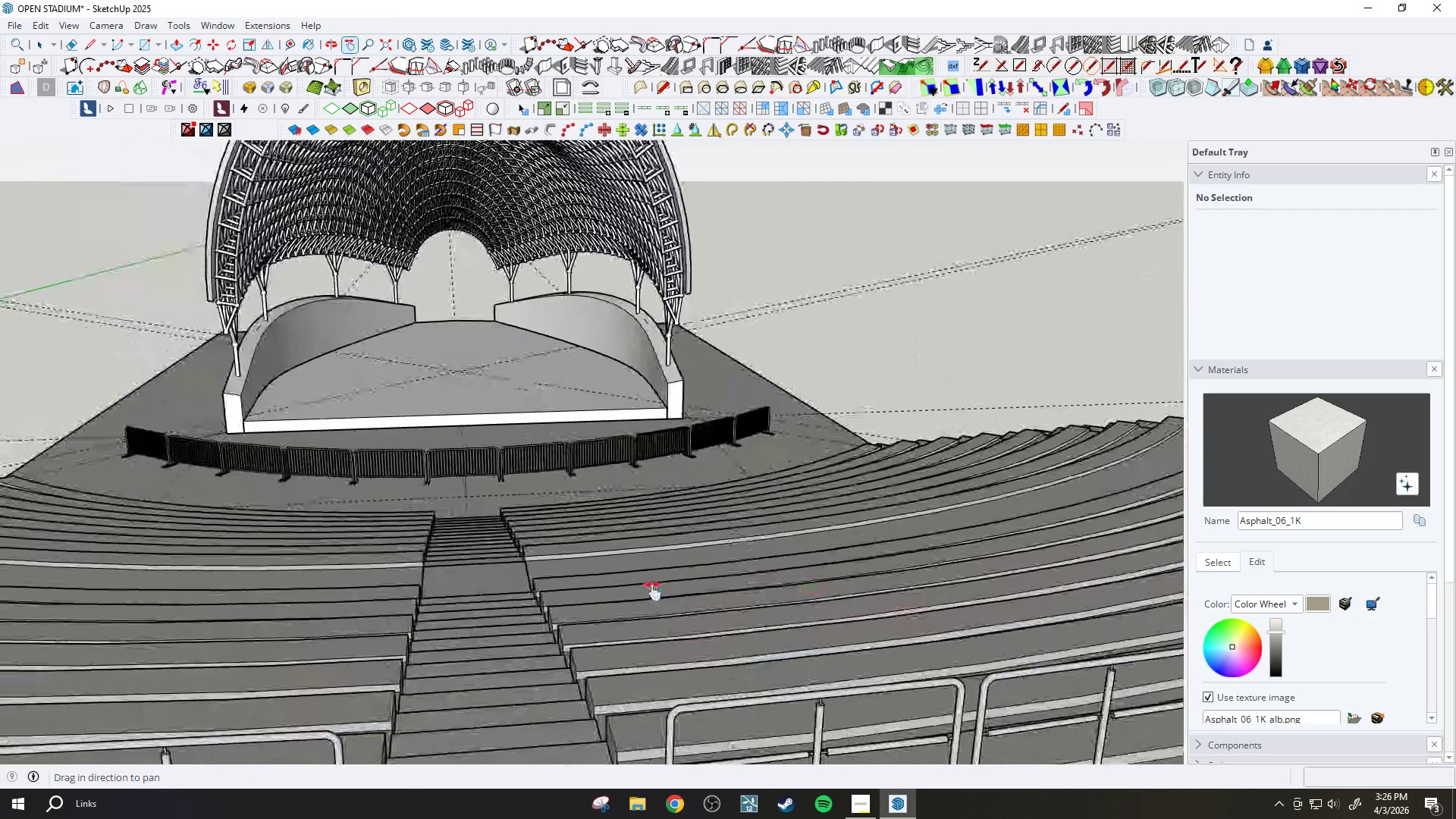 
scroll: coordinate [434, 557], scroll_direction: up, amount: 8.0
 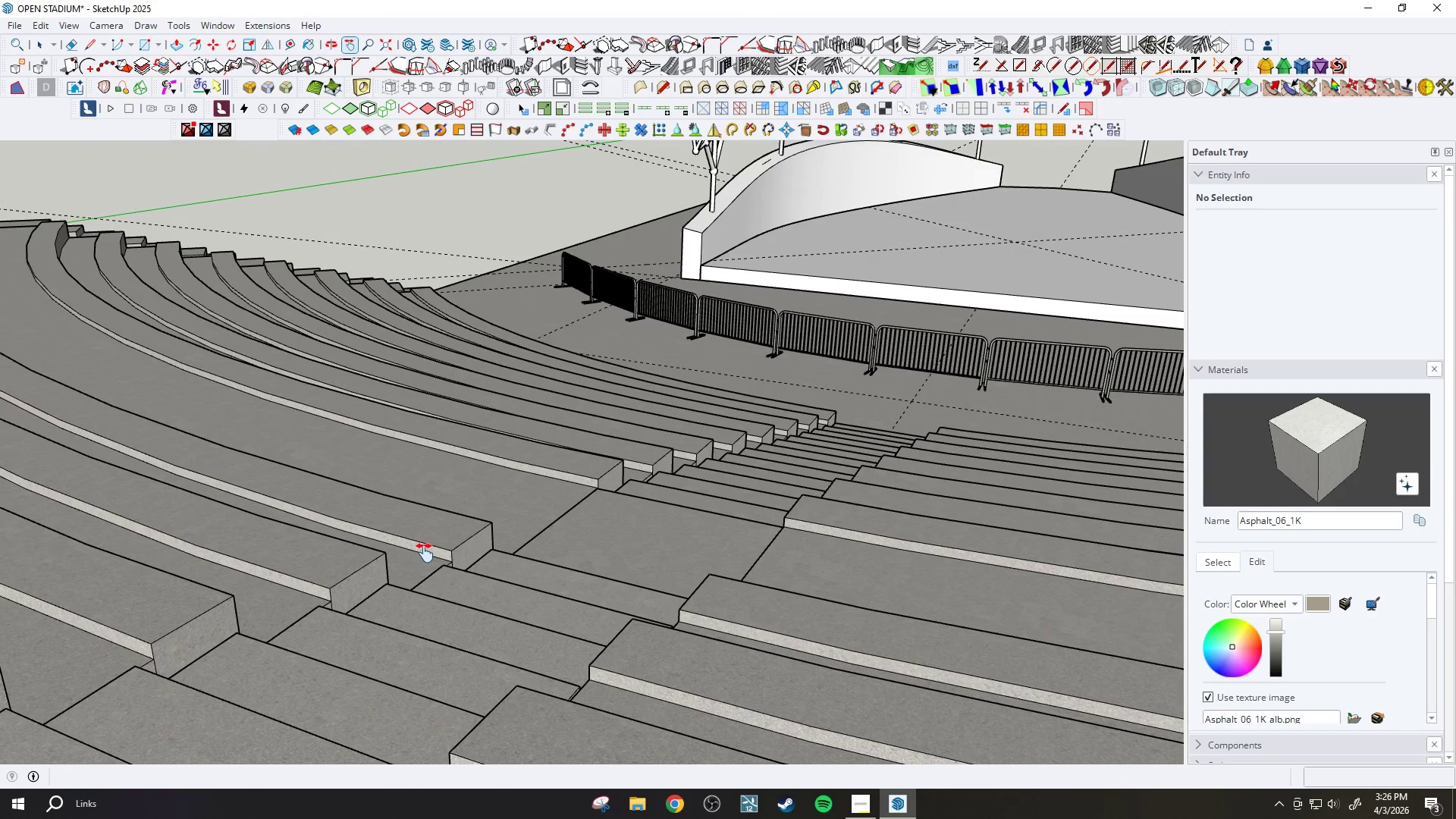 
left_click_drag(start_coordinate=[706, 475], to_coordinate=[448, 579])
 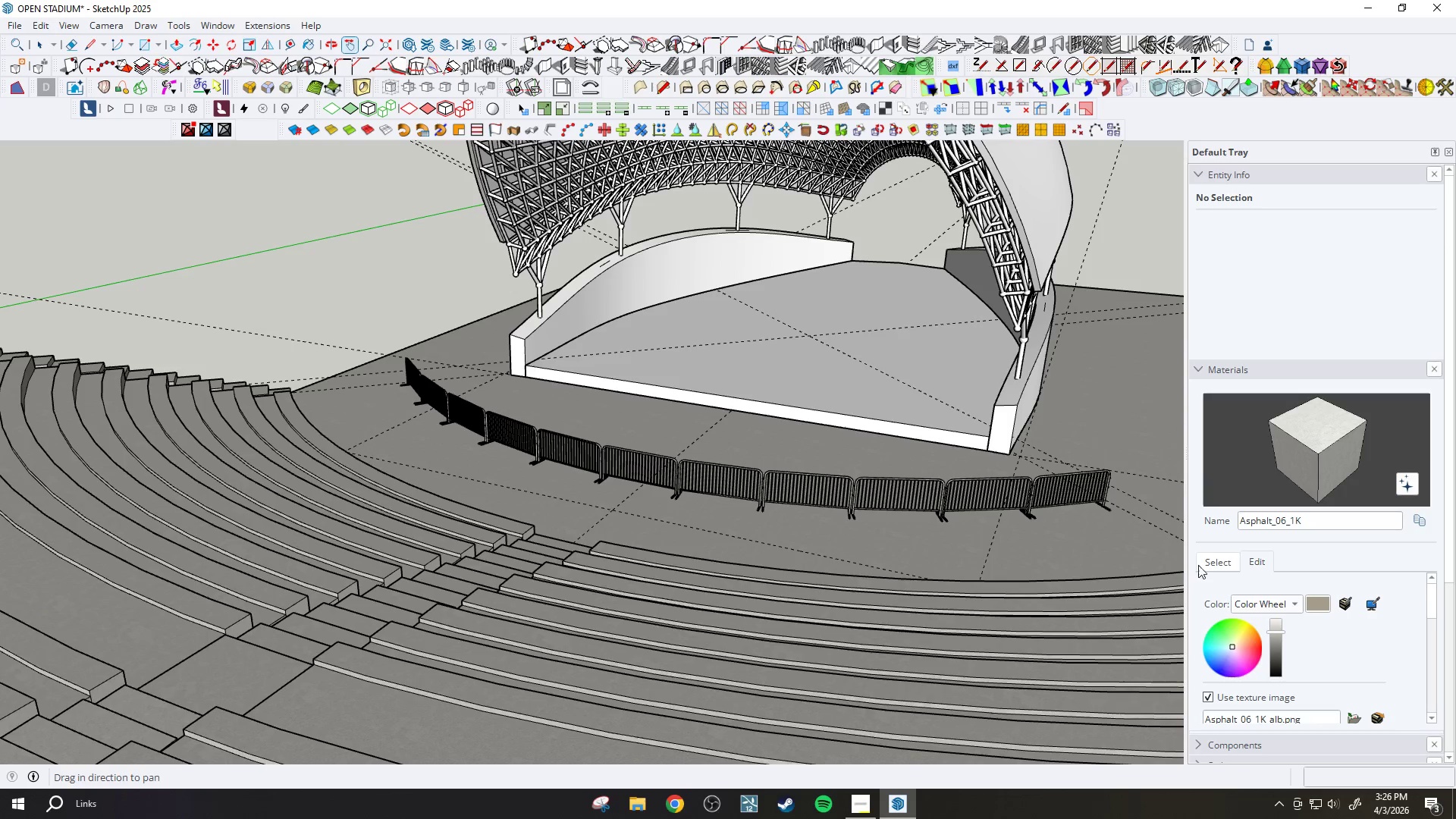 
scroll: coordinate [507, 513], scroll_direction: down, amount: 6.0
 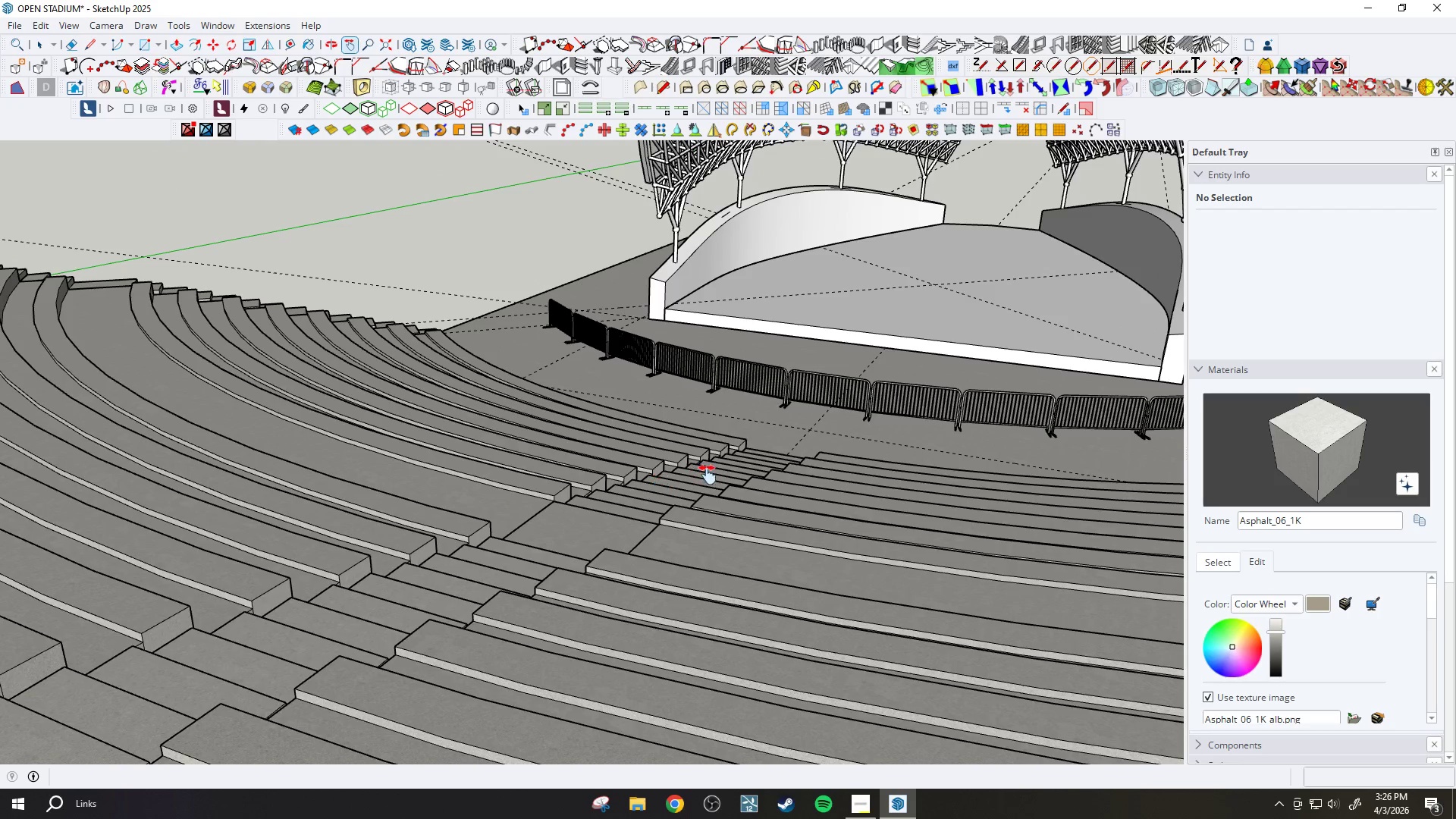 
left_click([1285, 582])
 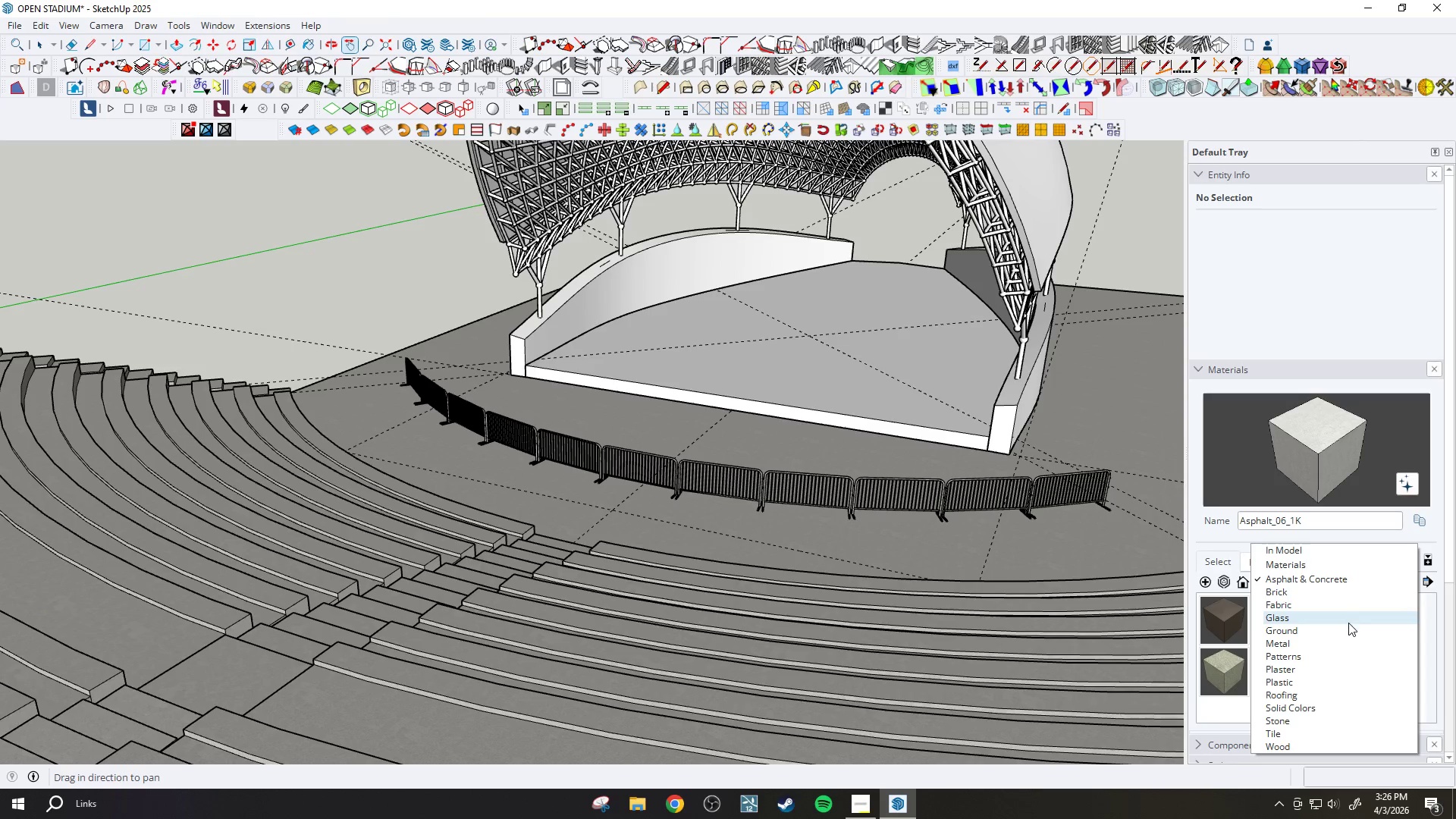 
scroll: coordinate [1348, 623], scroll_direction: down, amount: 1.0
 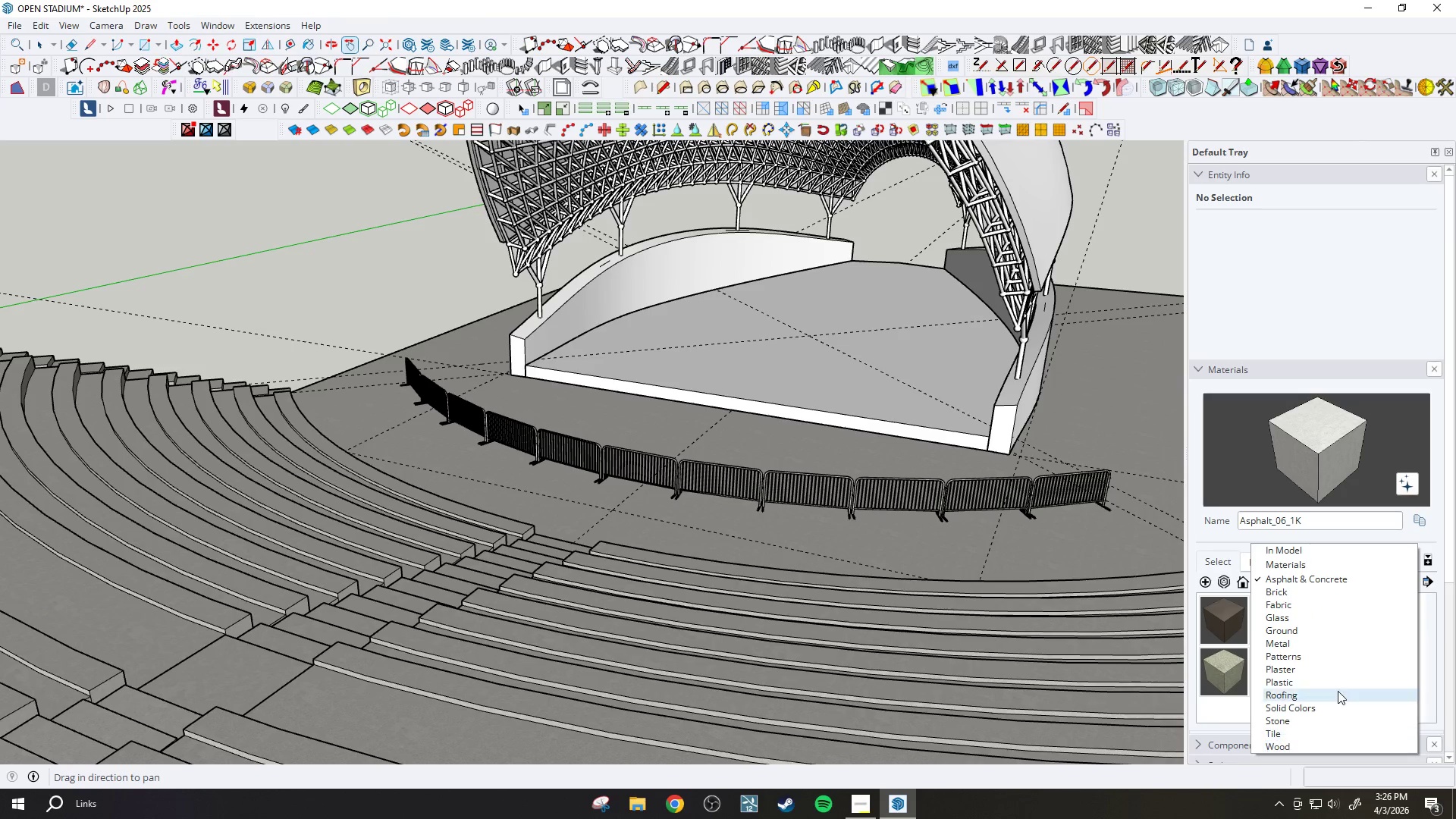 
left_click([1334, 640])
 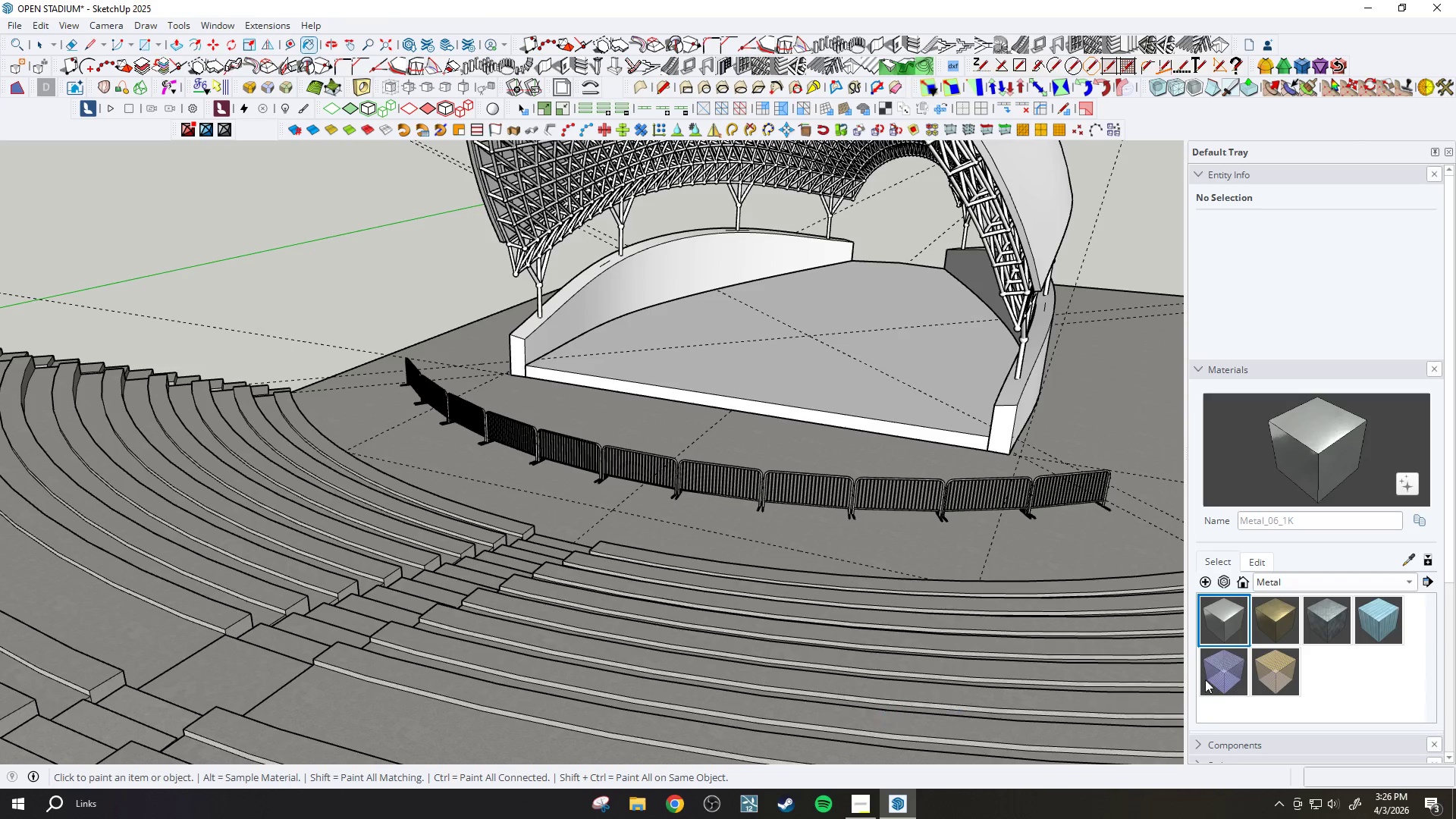 
wait(5.56)
 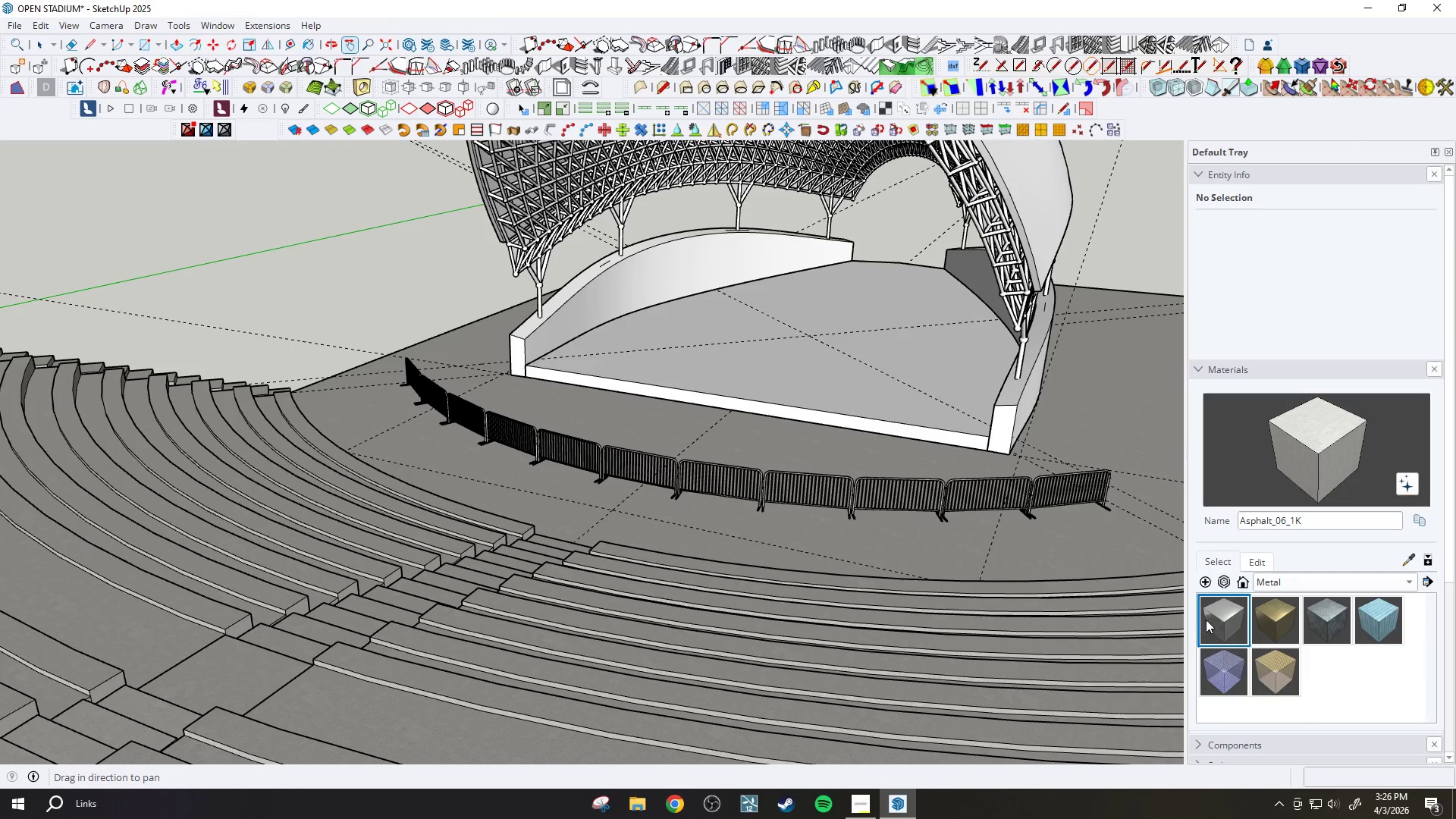 
left_click([1309, 590])
 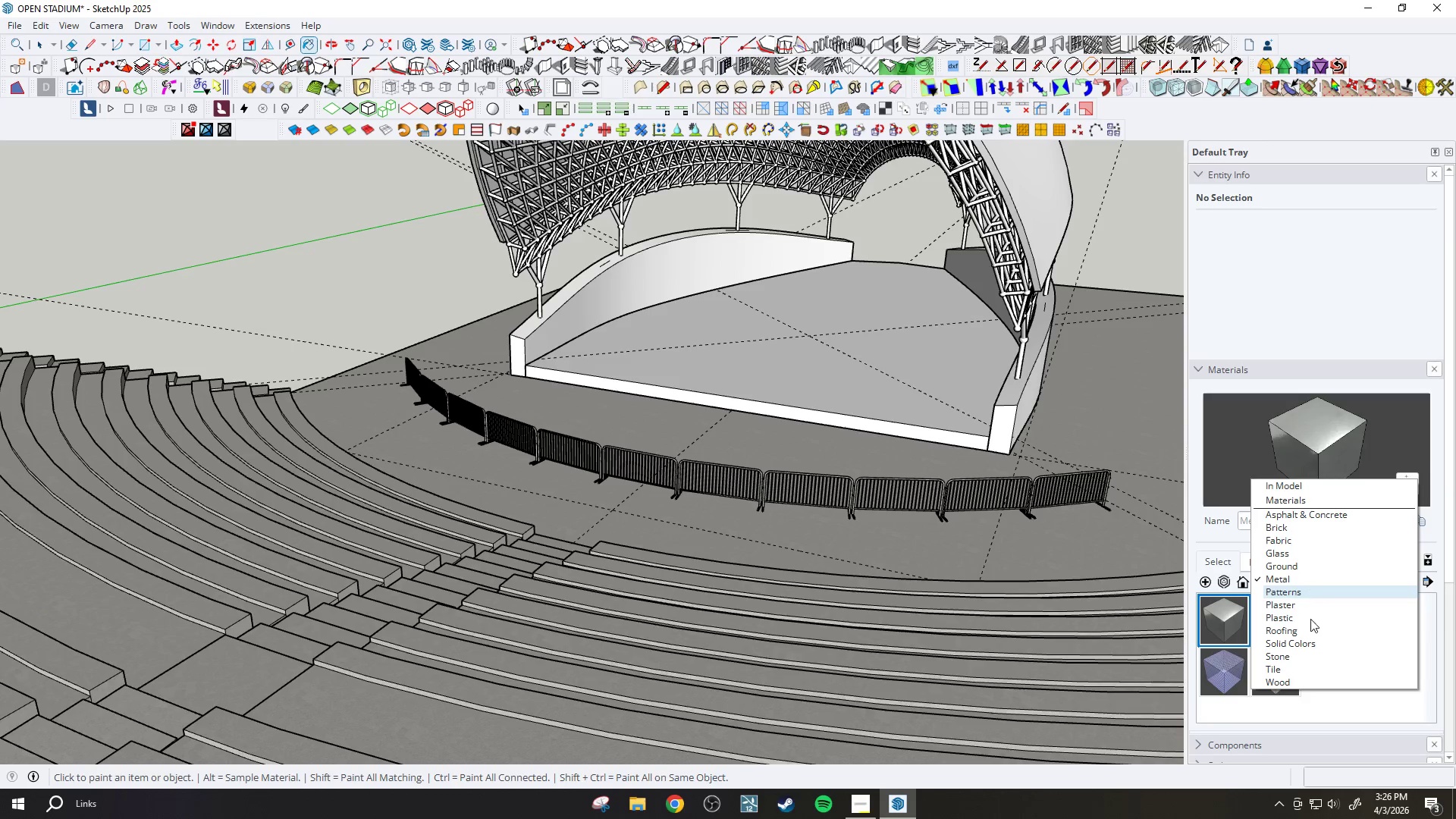 
scroll: coordinate [1310, 639], scroll_direction: down, amount: 3.0
 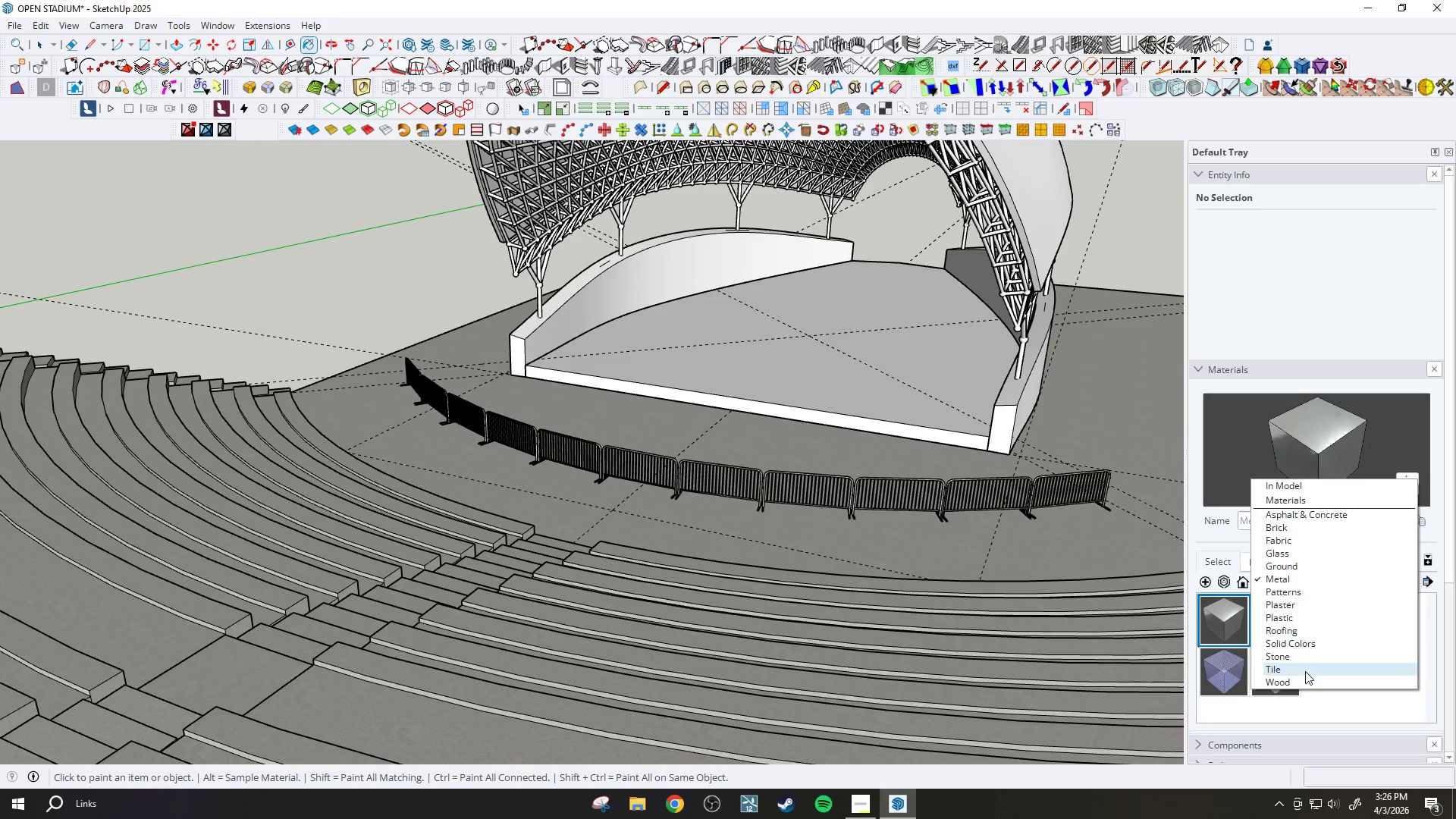 
left_click([1308, 639])
 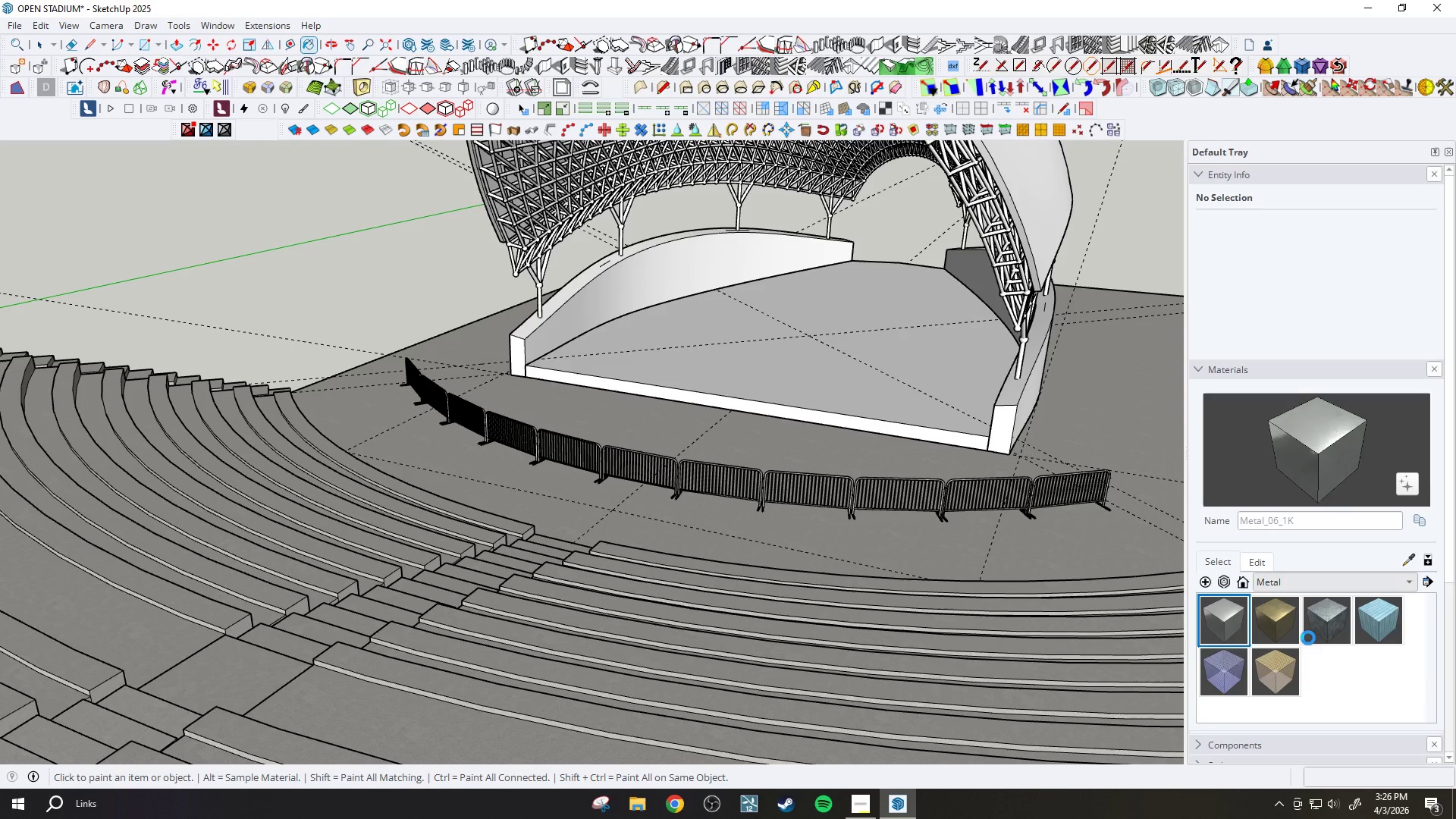 
scroll: coordinate [1294, 646], scroll_direction: down, amount: 26.0
 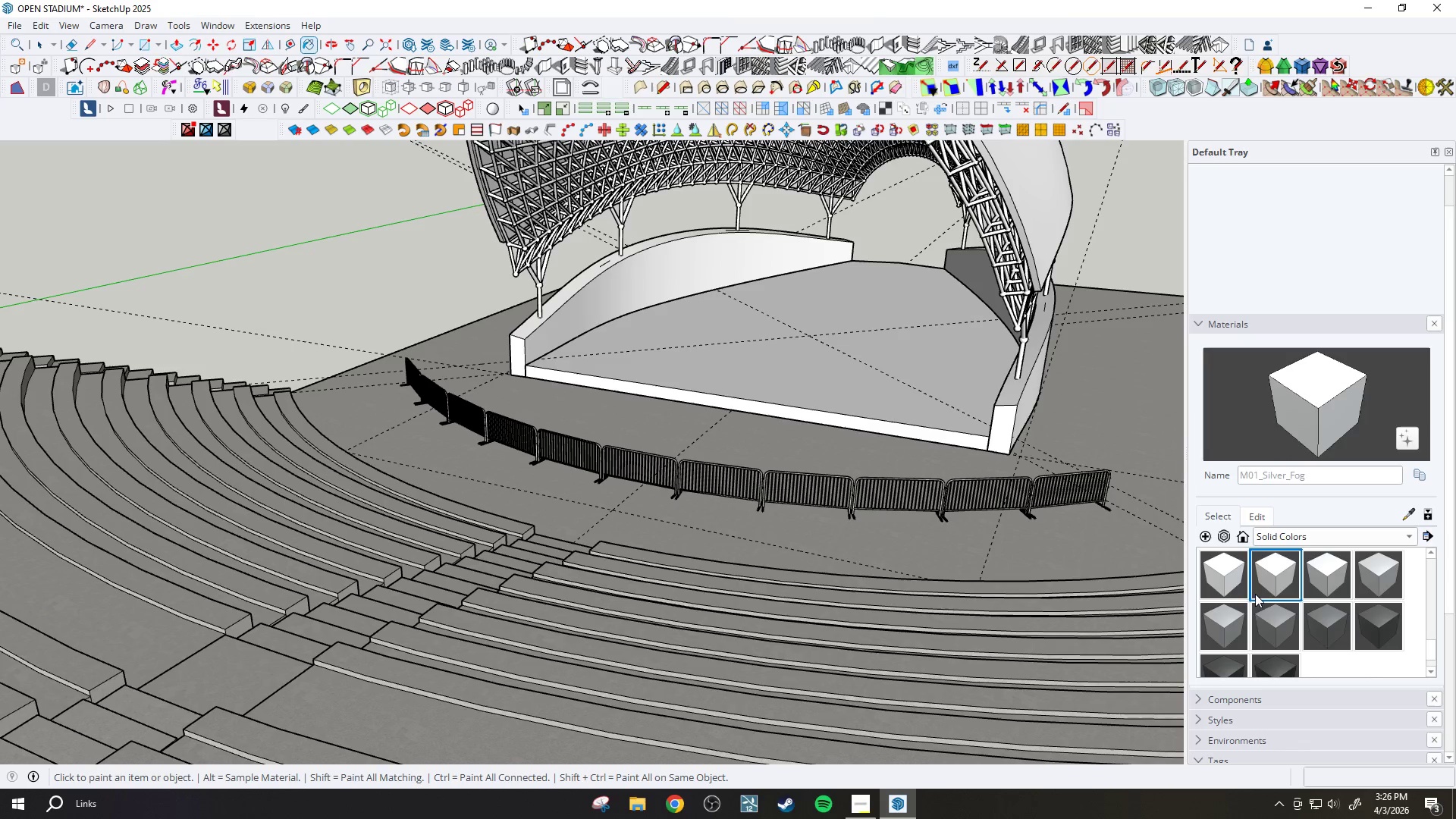 
key(Space)
 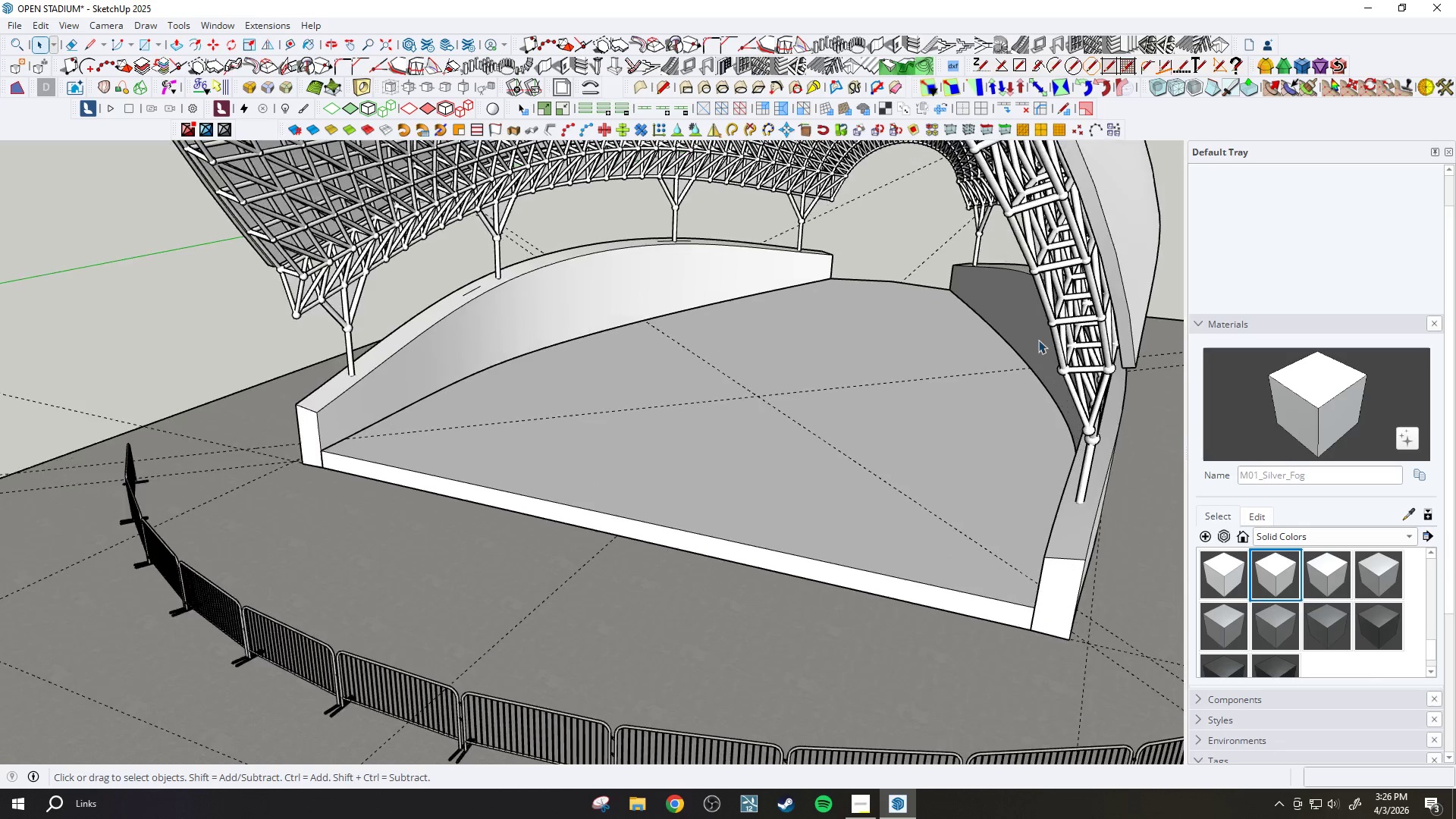 
scroll: coordinate [952, 398], scroll_direction: up, amount: 7.0
 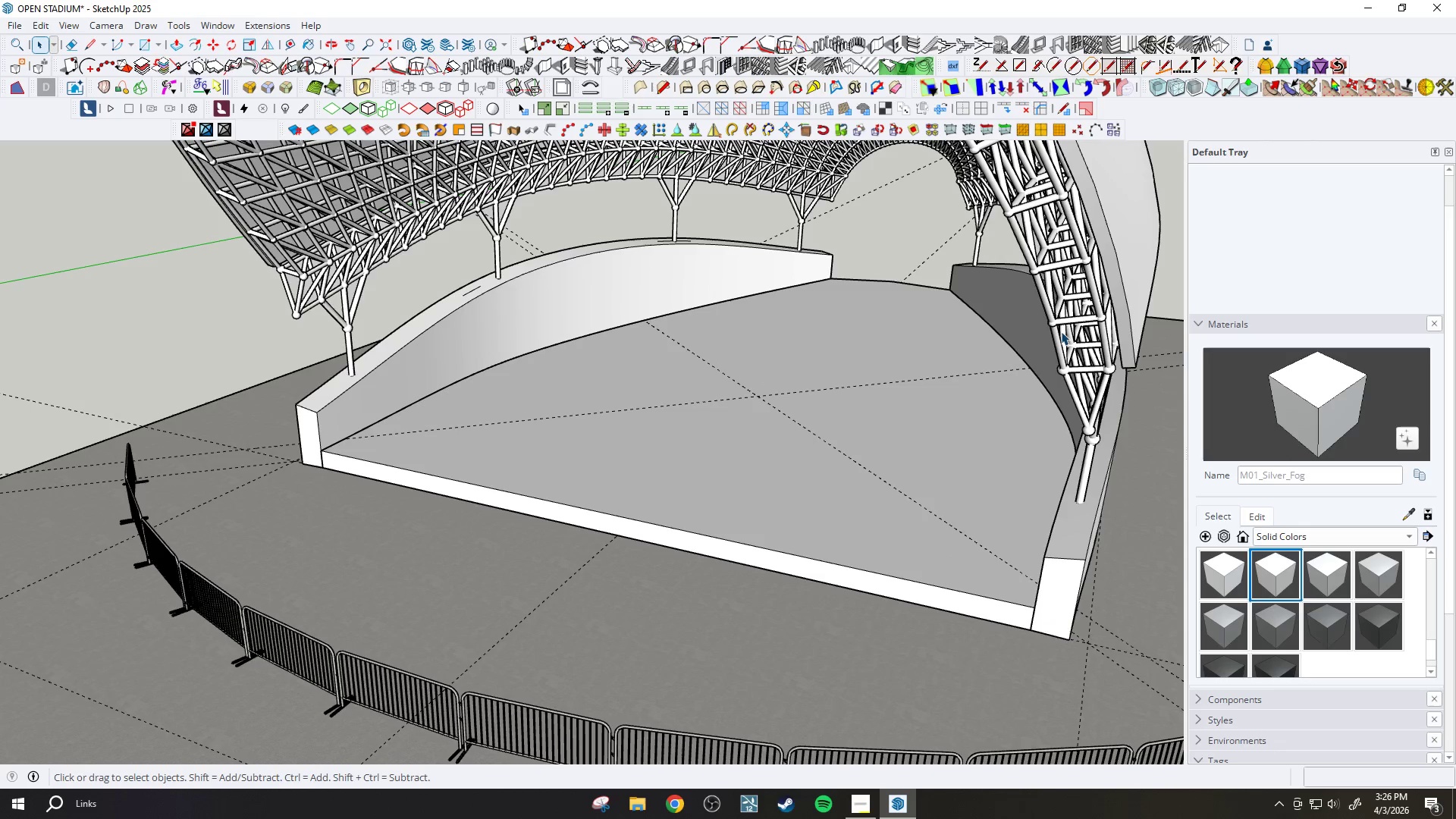 
left_click([1062, 331])
 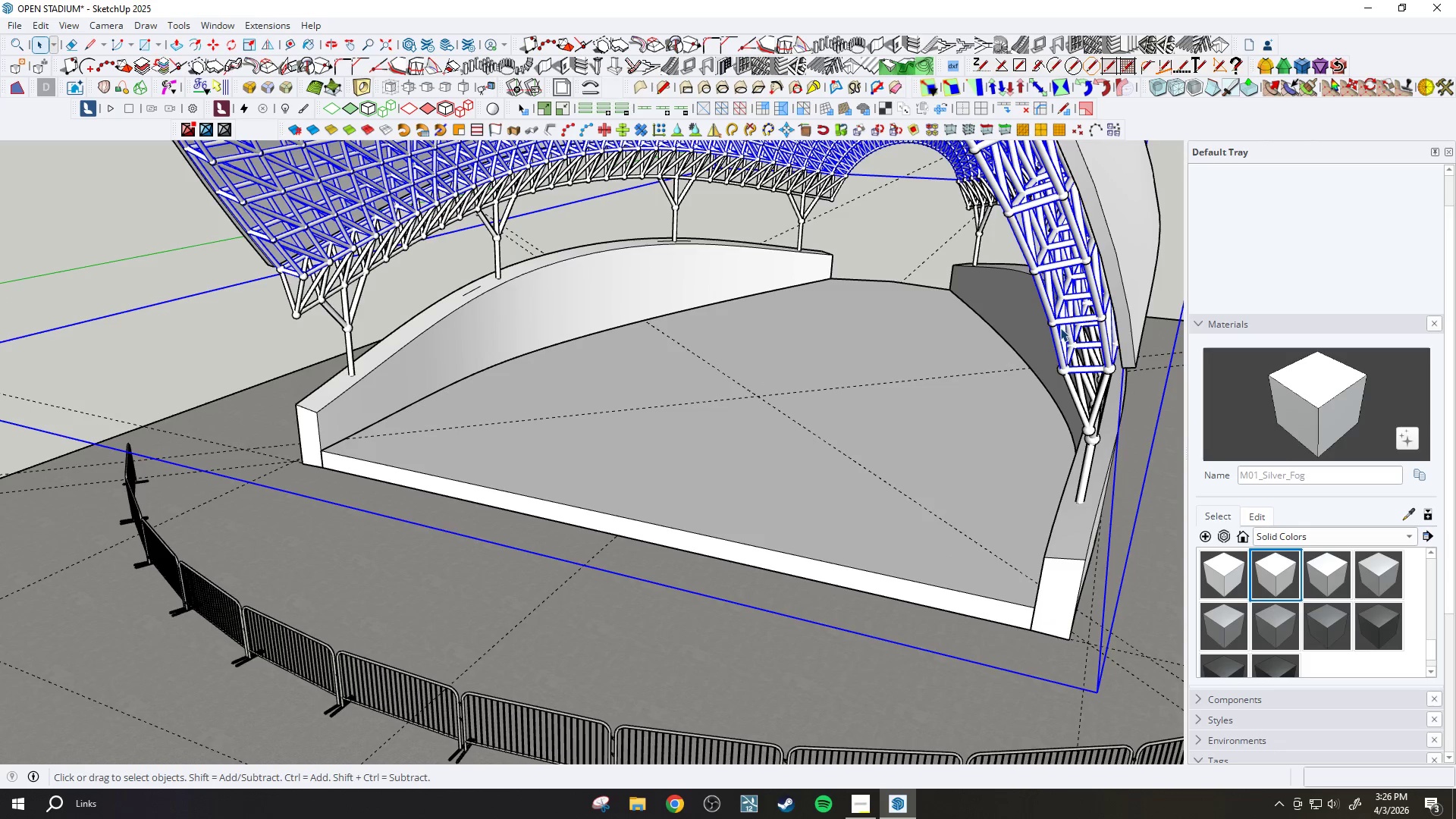 
double_click([1060, 326])
 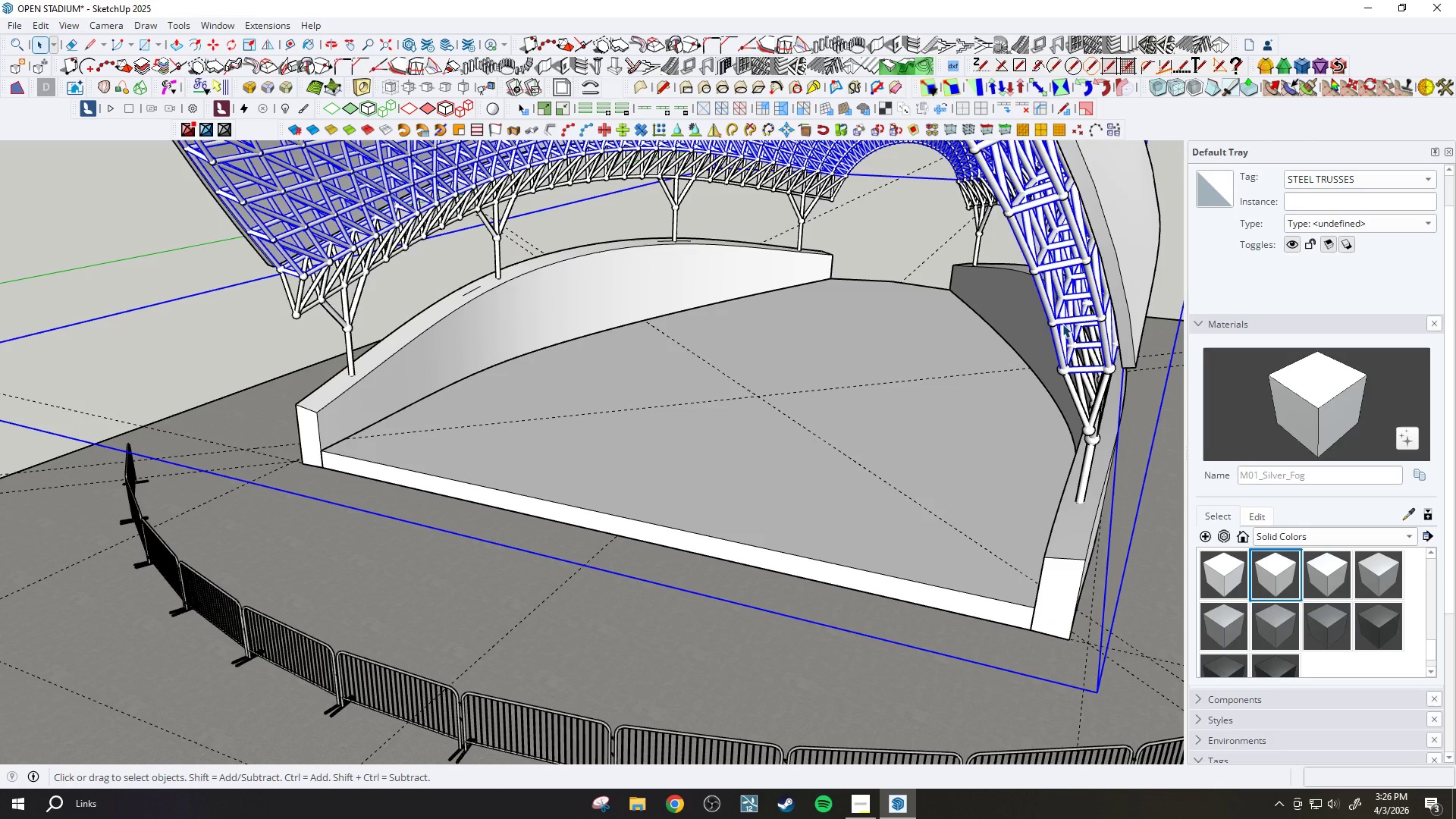 
left_click([1064, 324])
 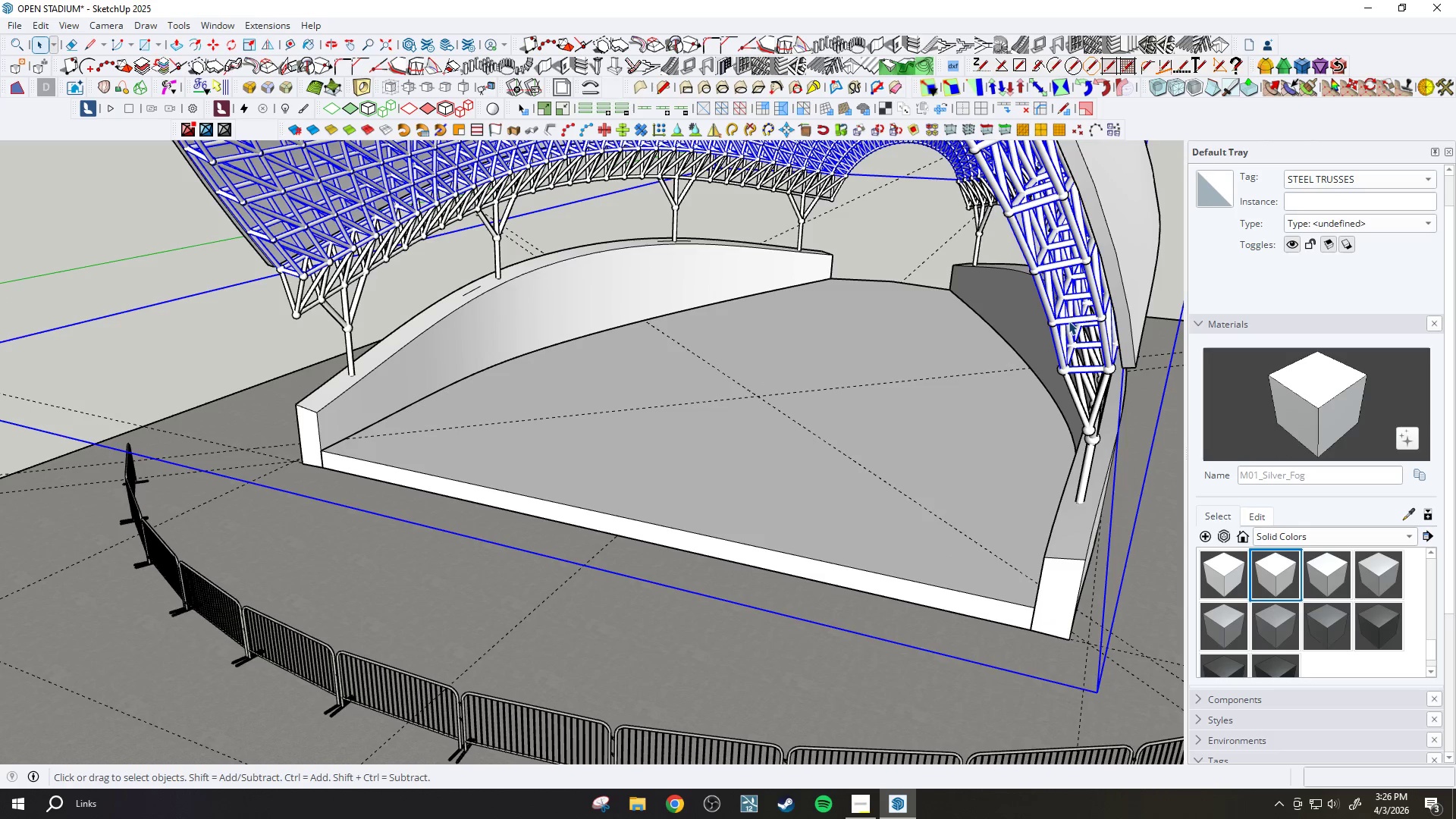 
scroll: coordinate [933, 522], scroll_direction: down, amount: 23.0
 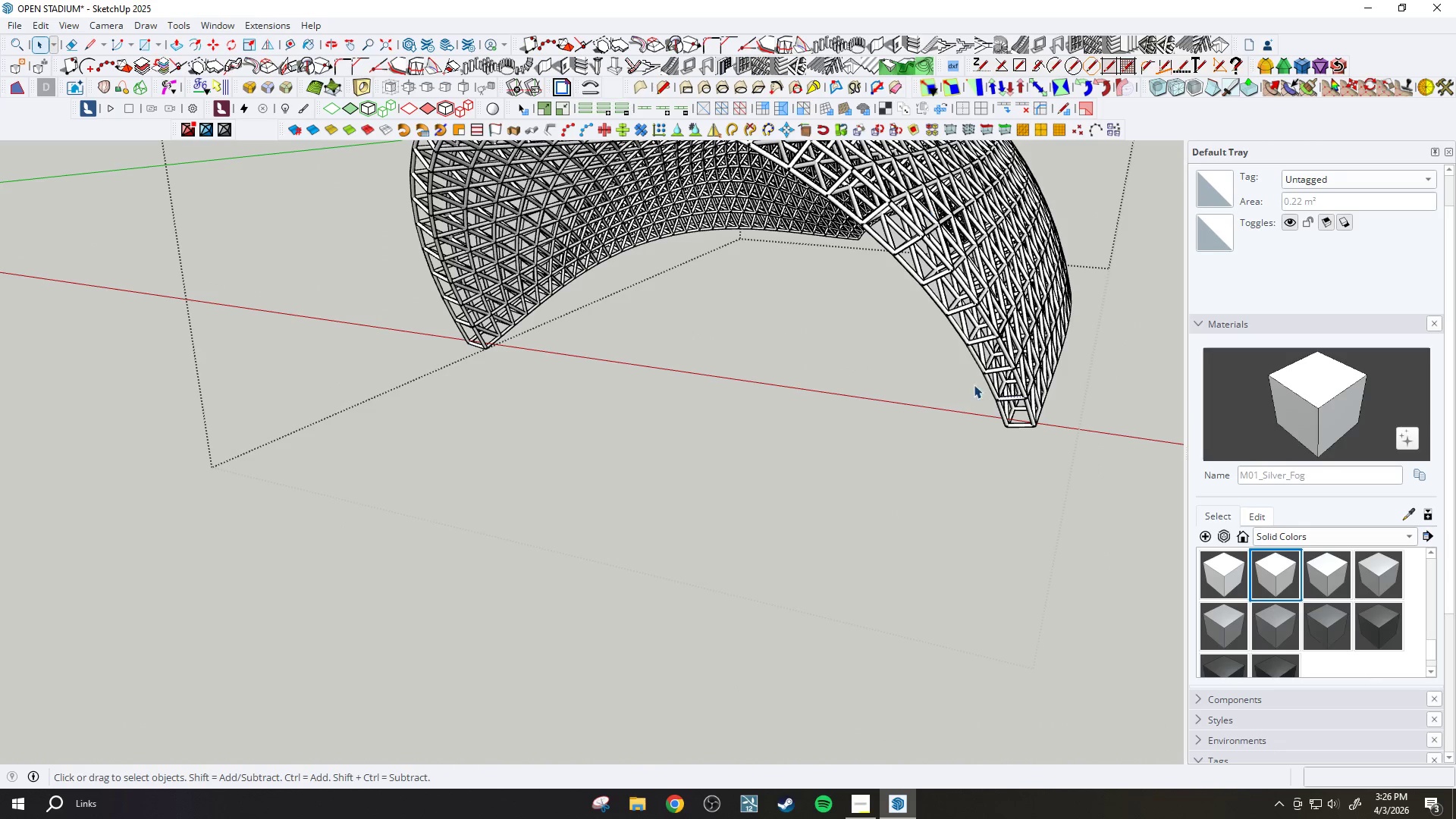 
scroll: coordinate [801, 268], scroll_direction: up, amount: 12.0
 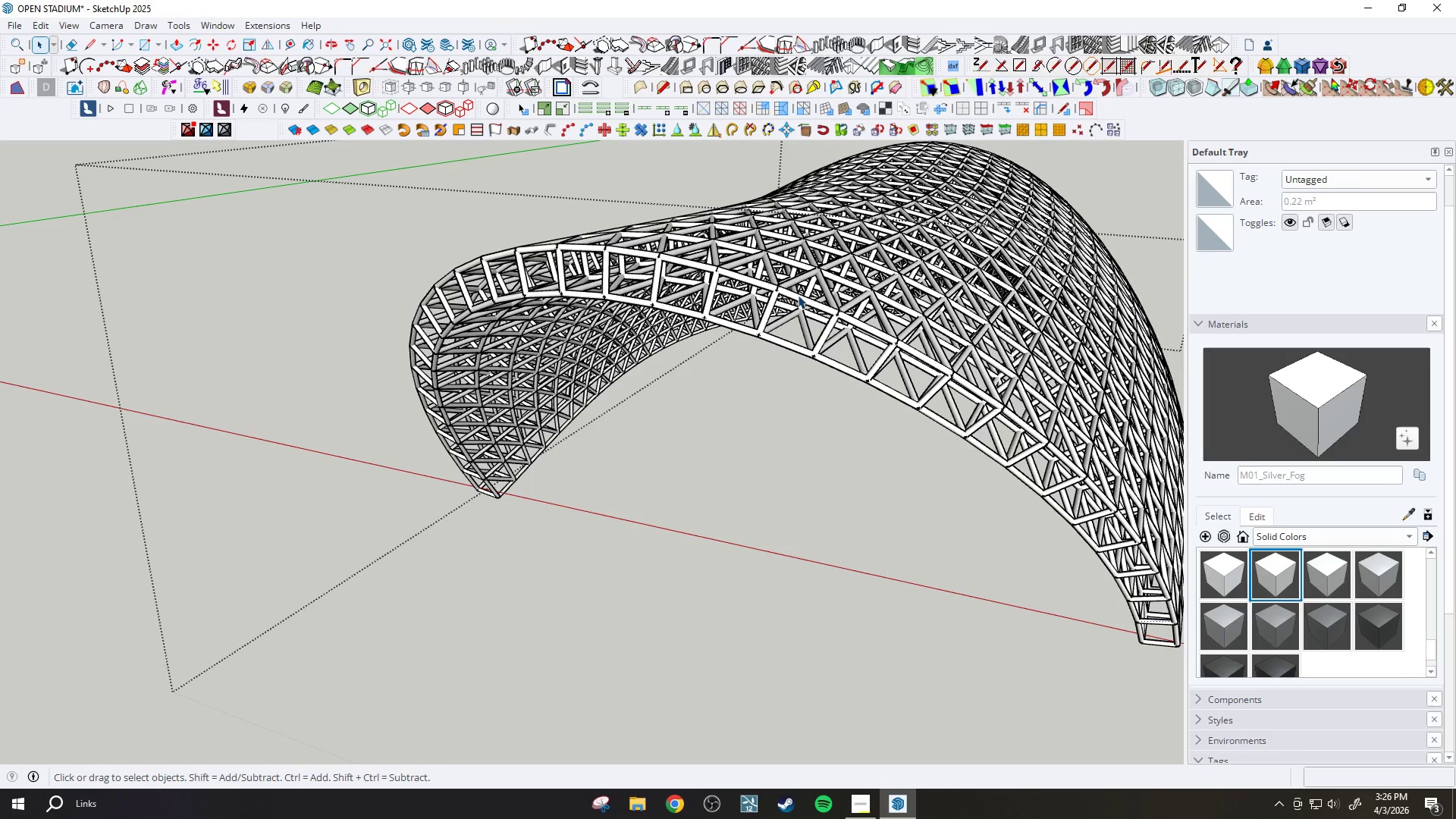 
left_click([799, 295])
 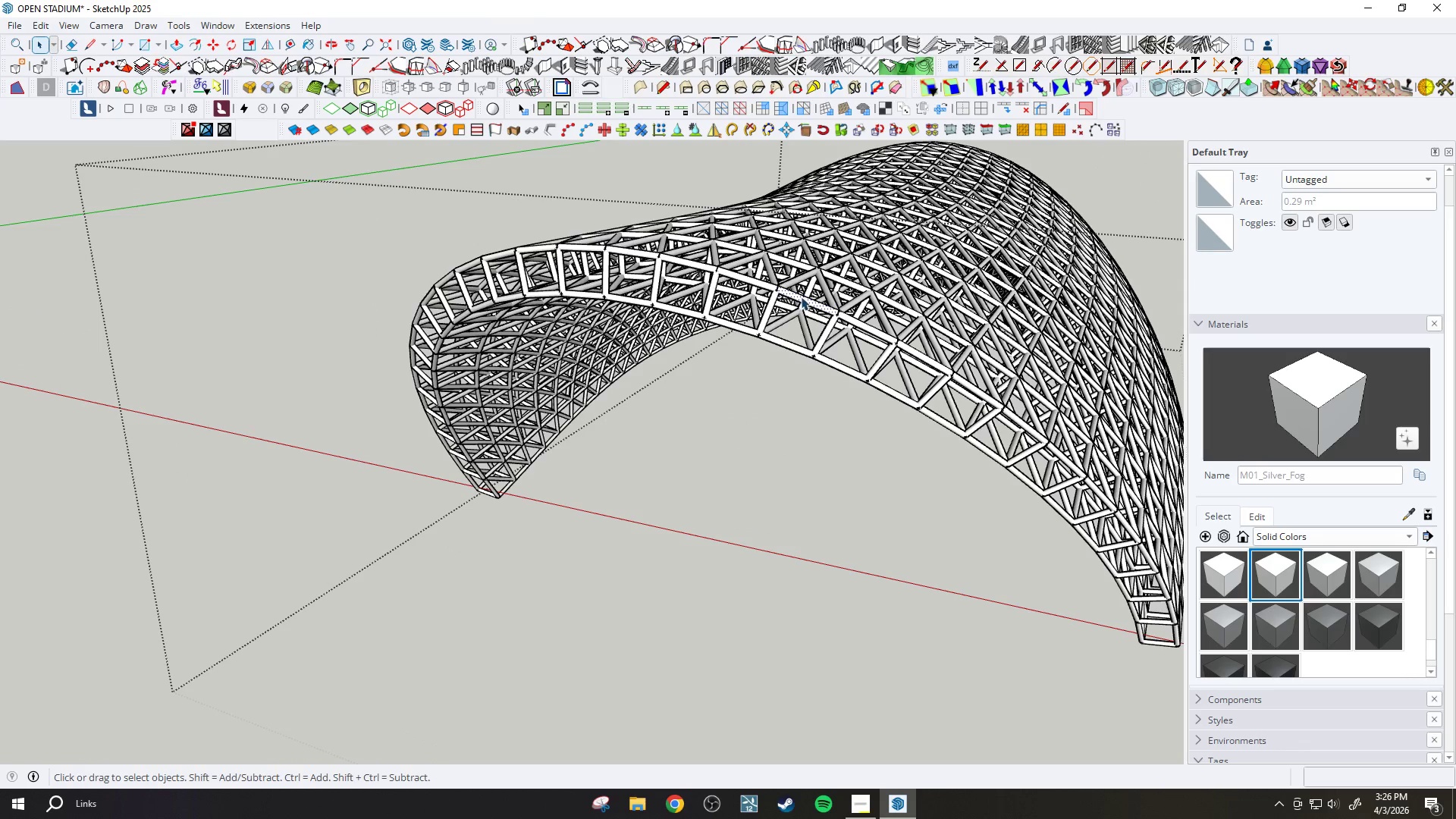 
key(Control+A)
 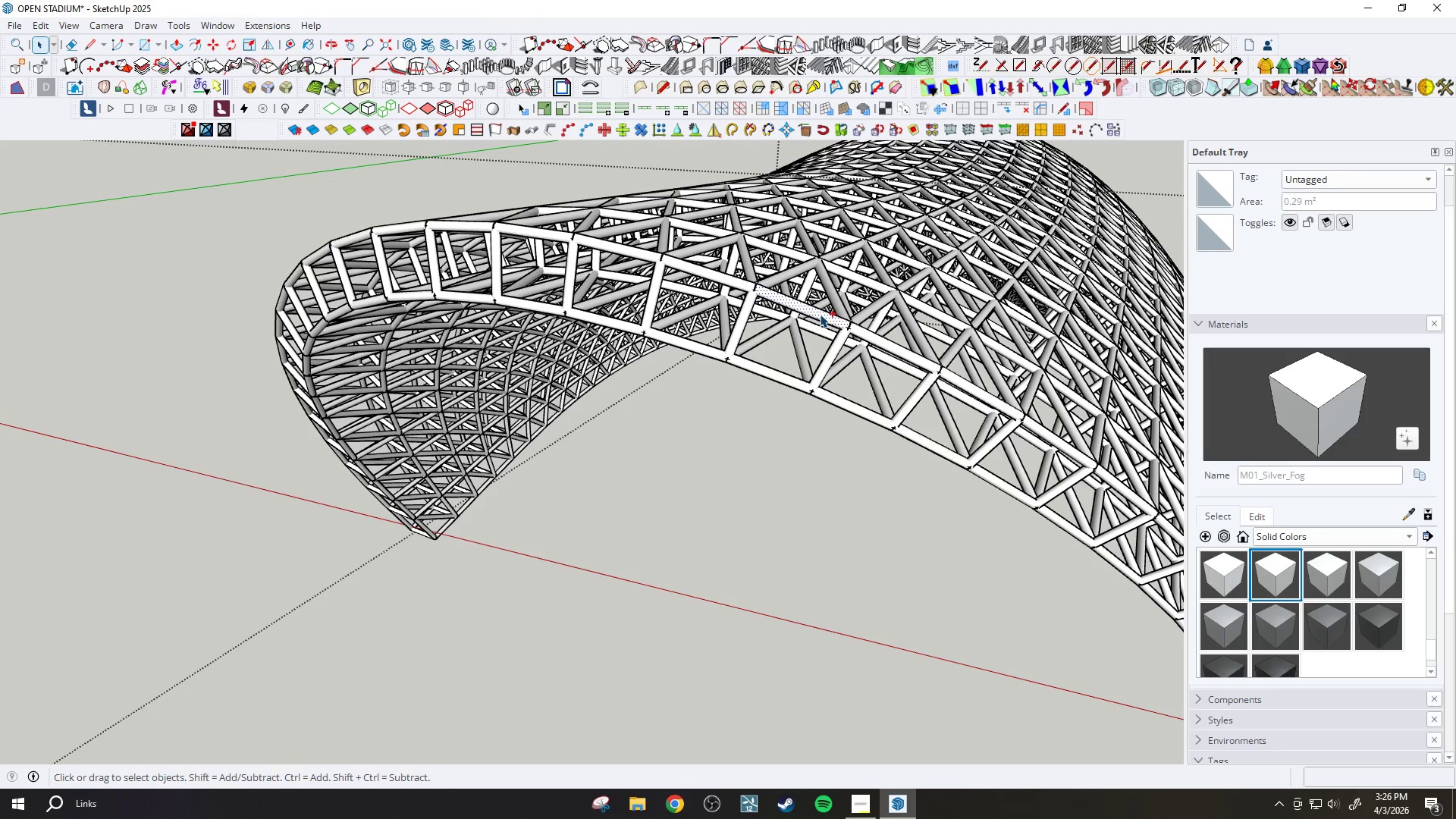 
scroll: coordinate [820, 309], scroll_direction: up, amount: 13.0
 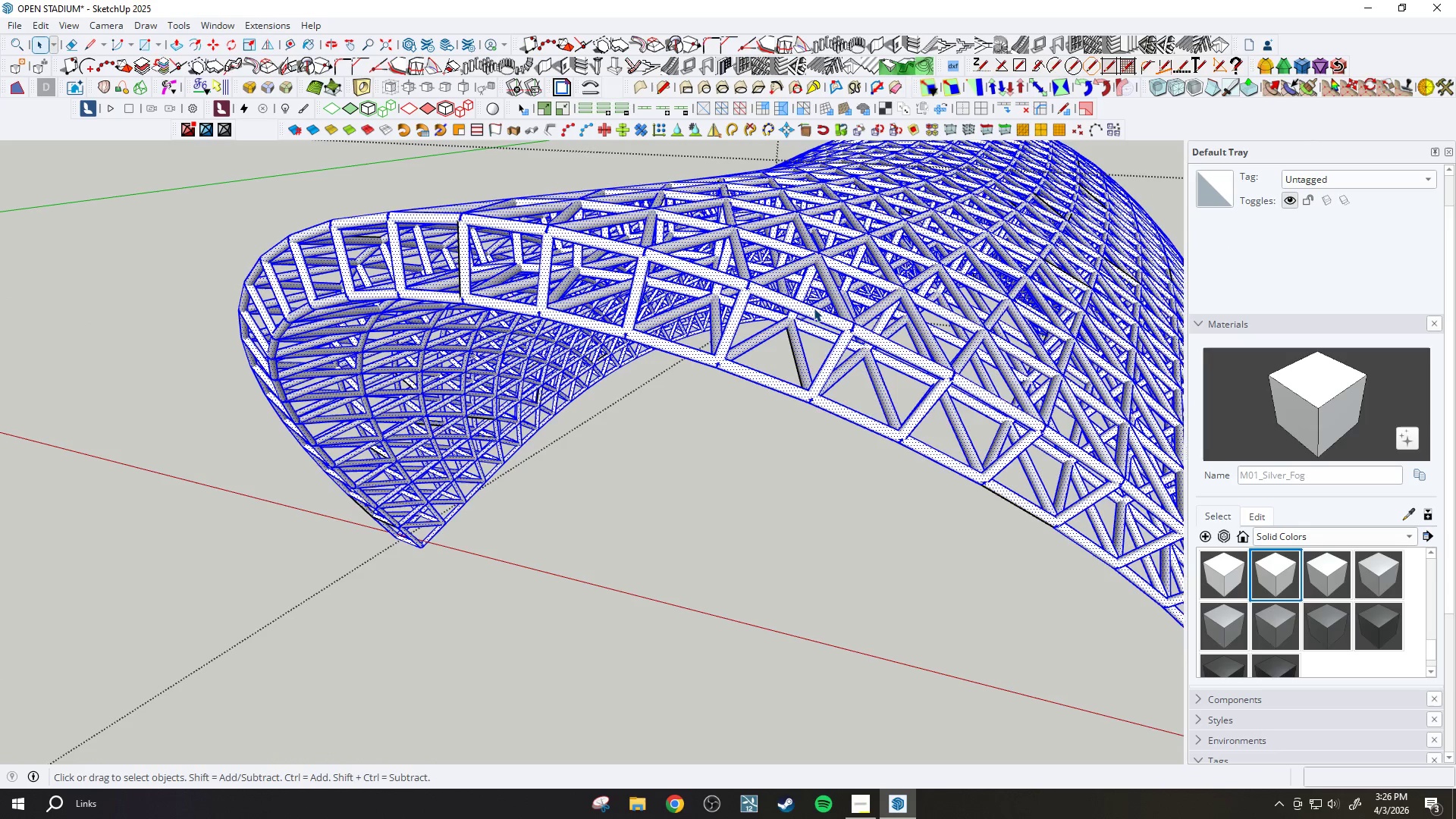 
key(B)
 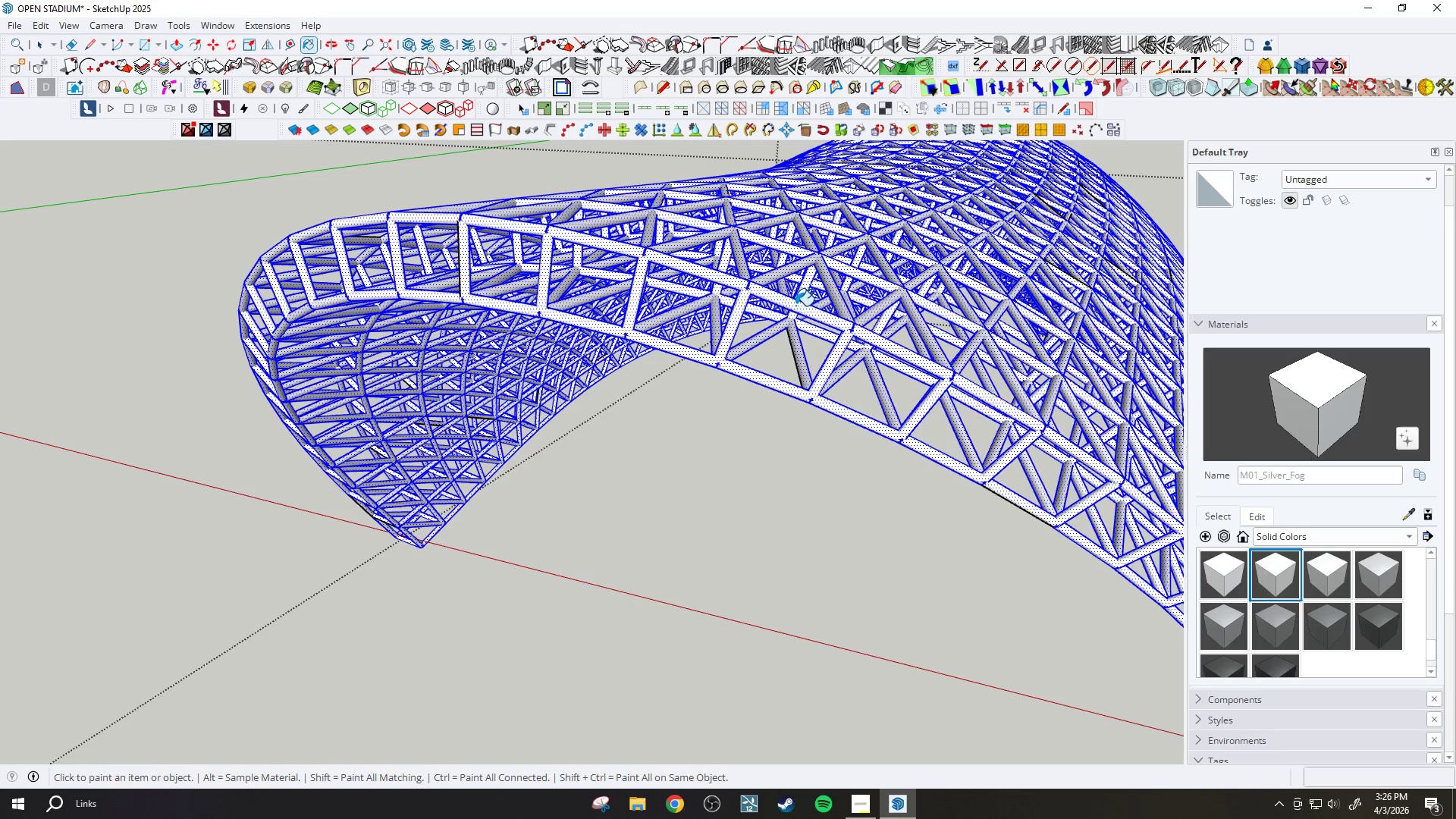 
left_click([795, 307])
 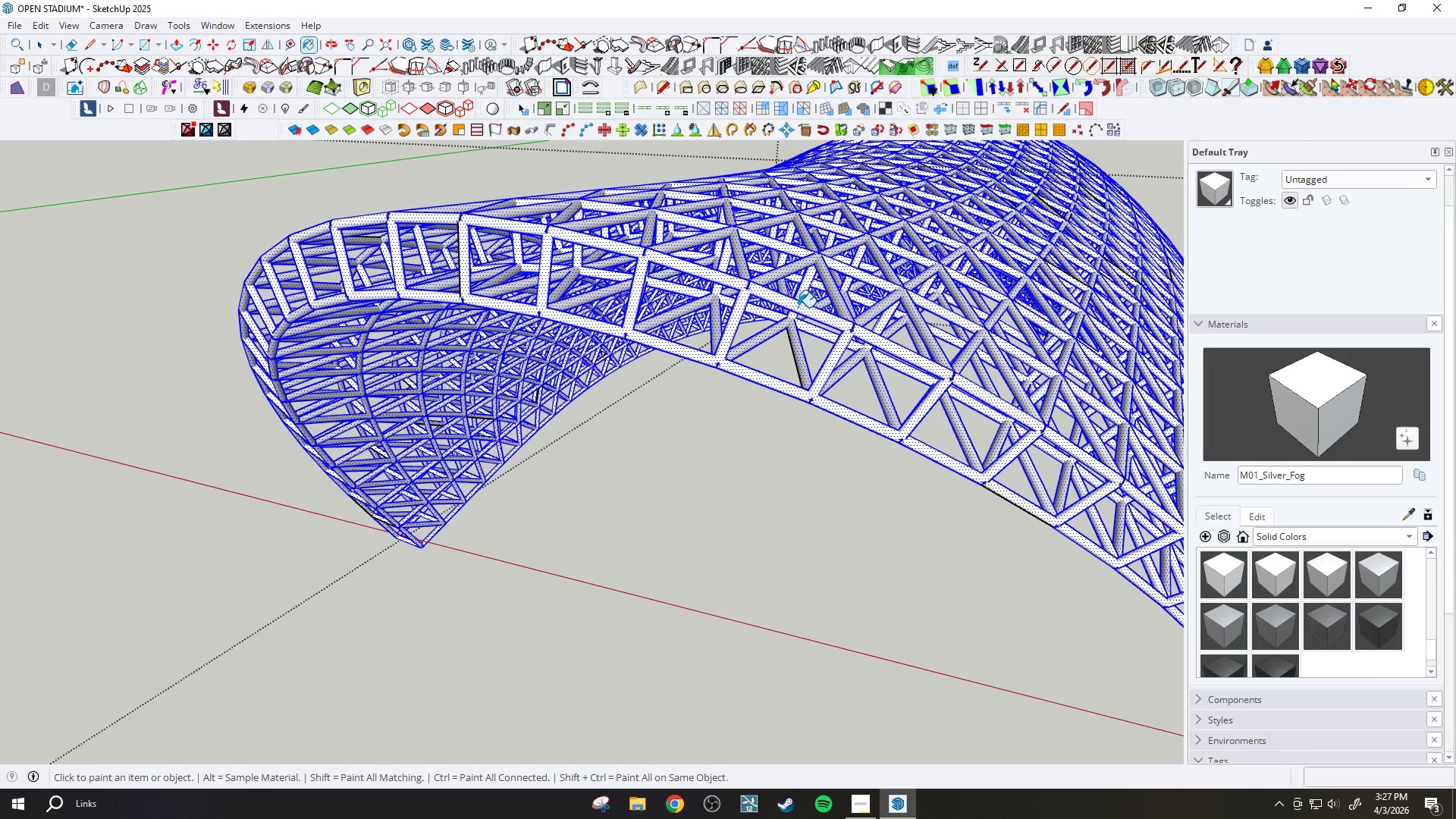 
left_click([798, 307])
 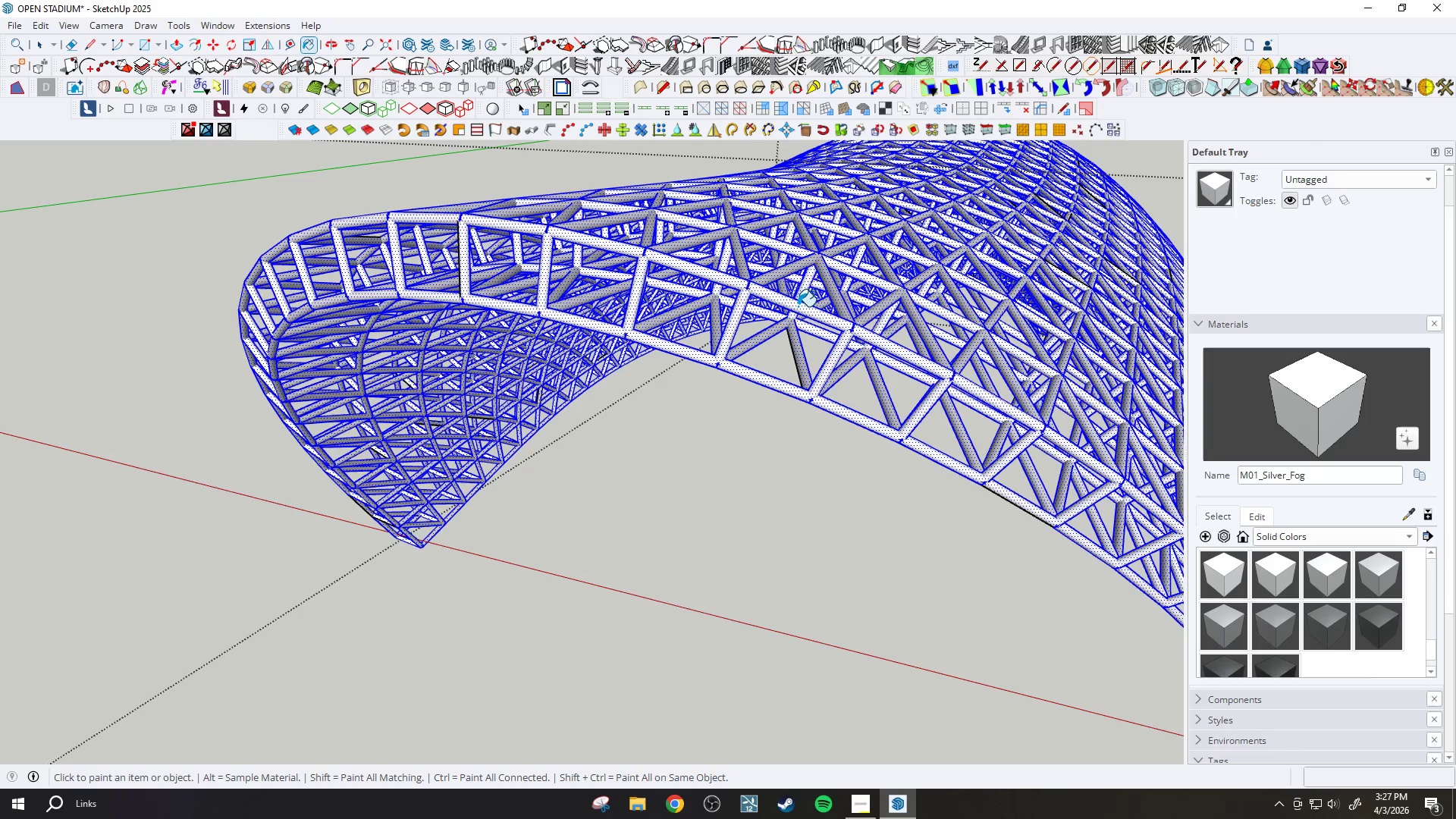 
key(Space)
 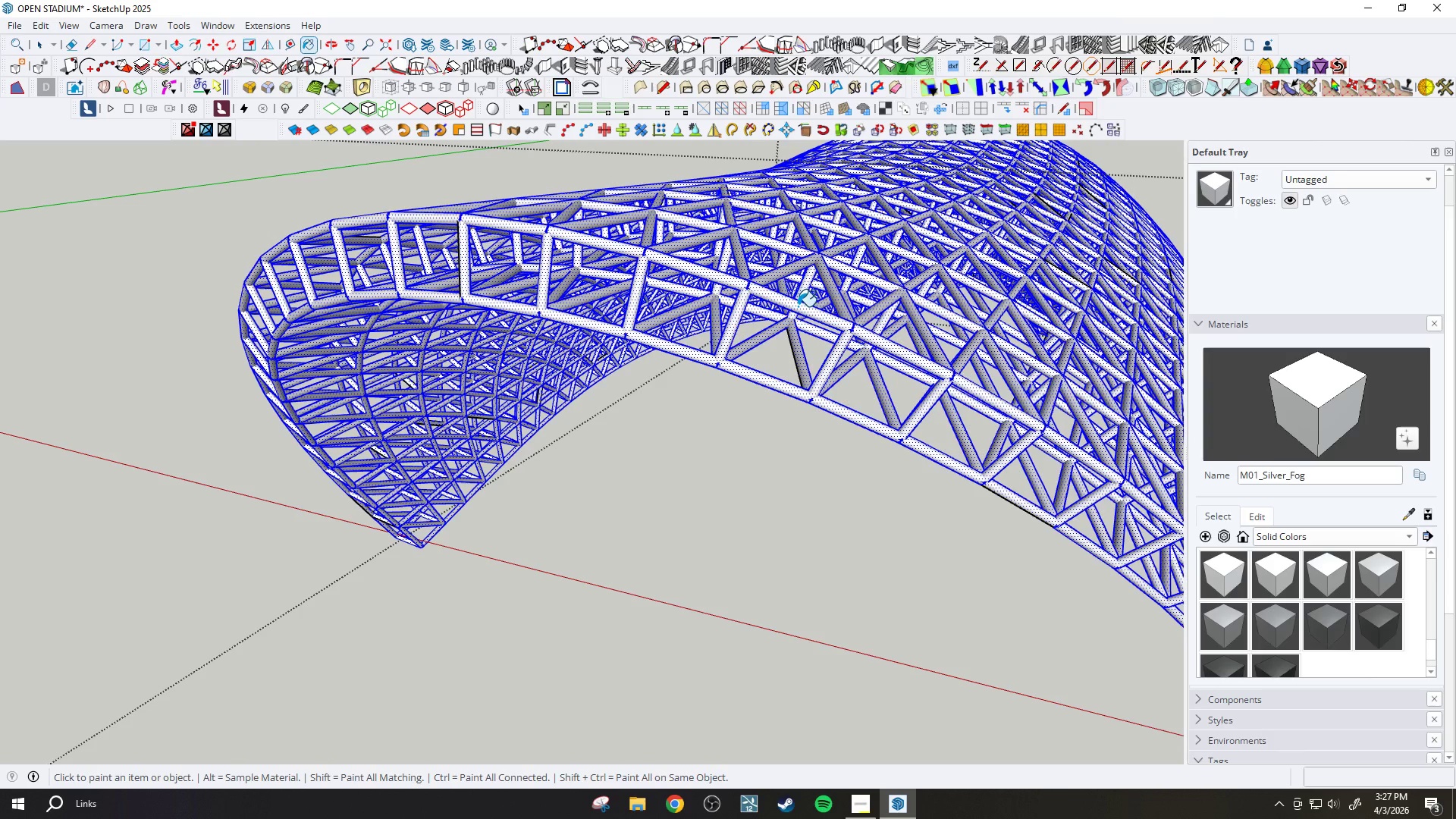 
key(Escape)
 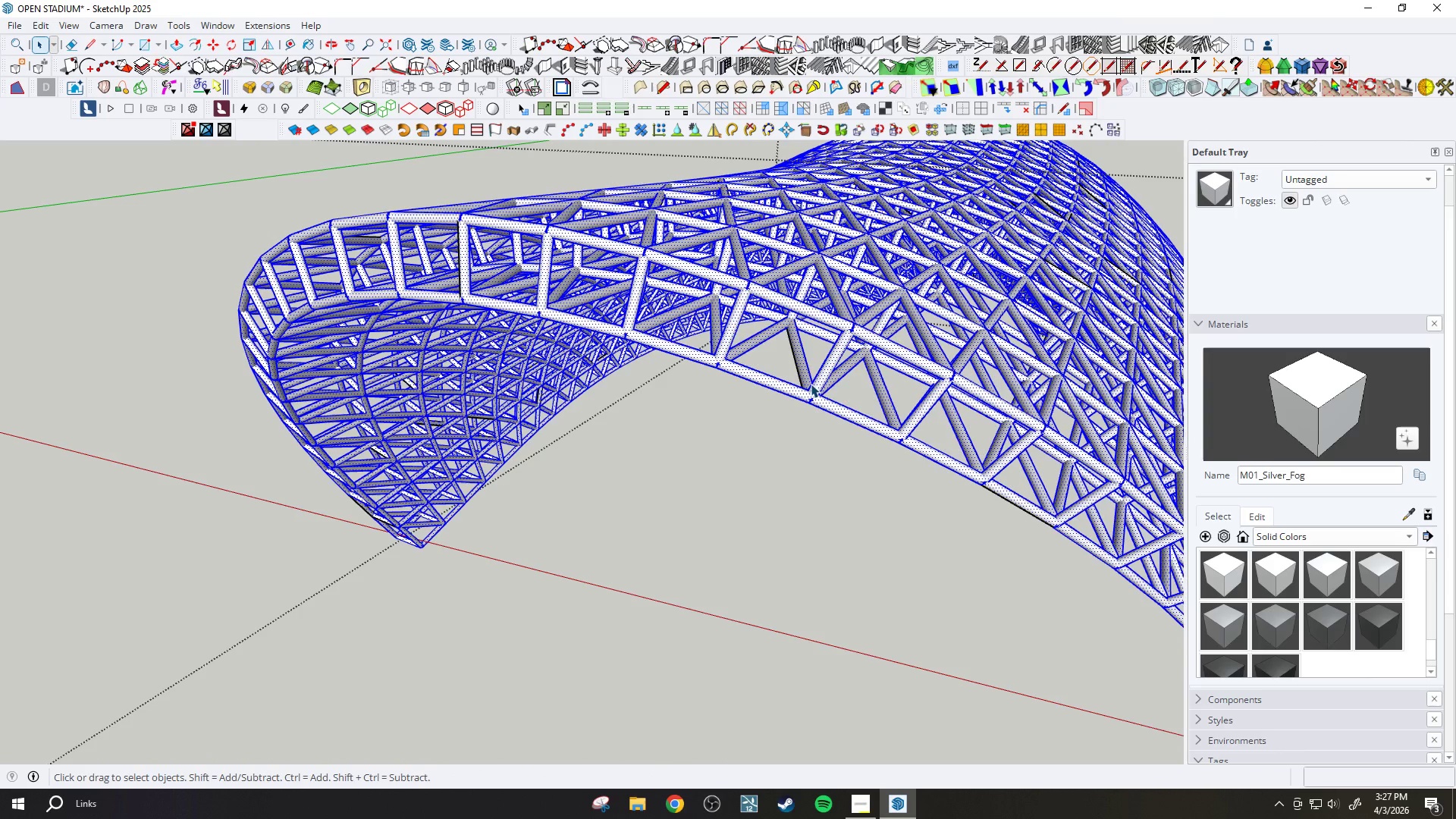 
scroll: coordinate [808, 386], scroll_direction: down, amount: 8.0
 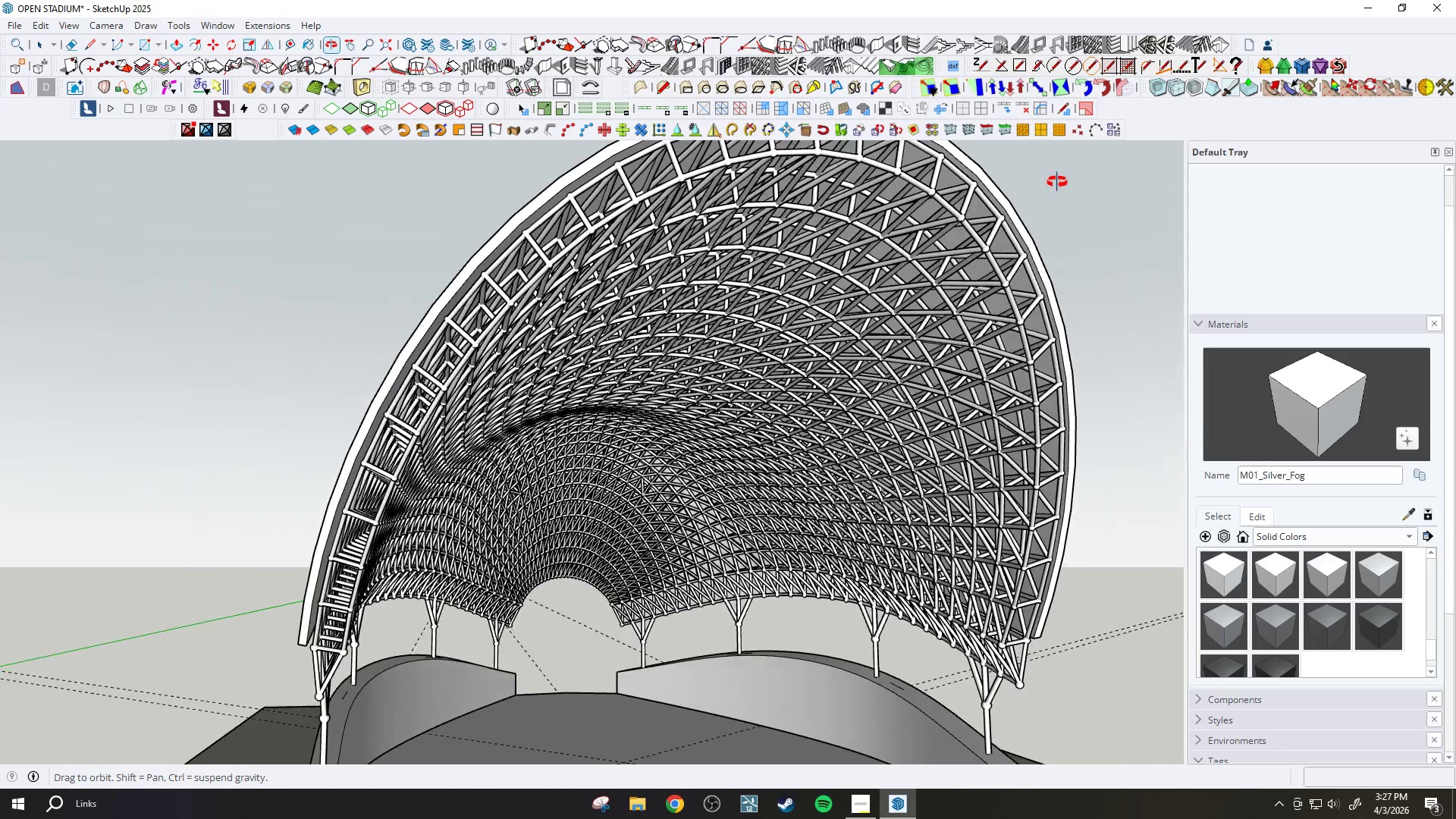 
scroll: coordinate [965, 234], scroll_direction: up, amount: 17.0
 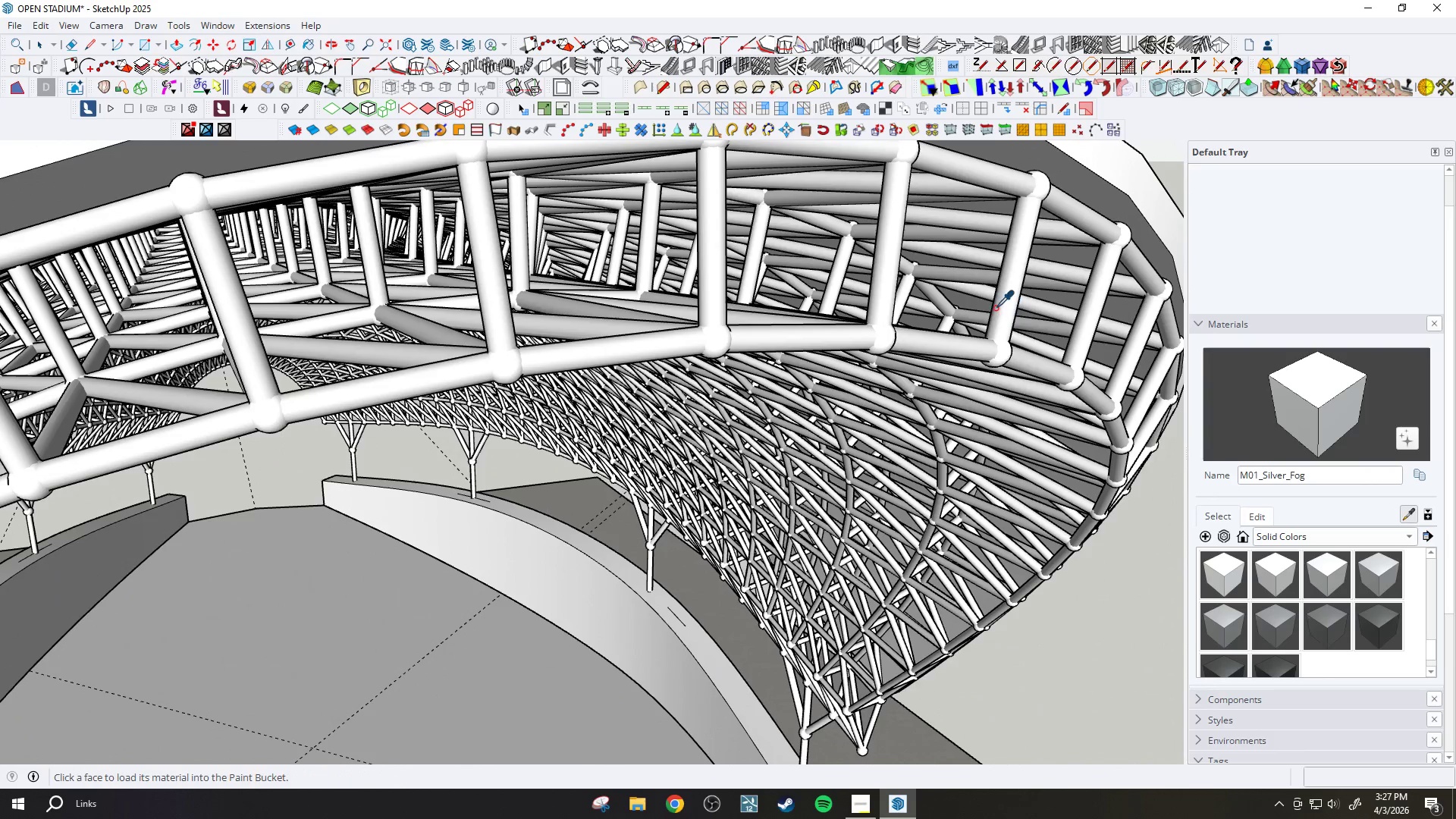 
left_click([907, 273])
 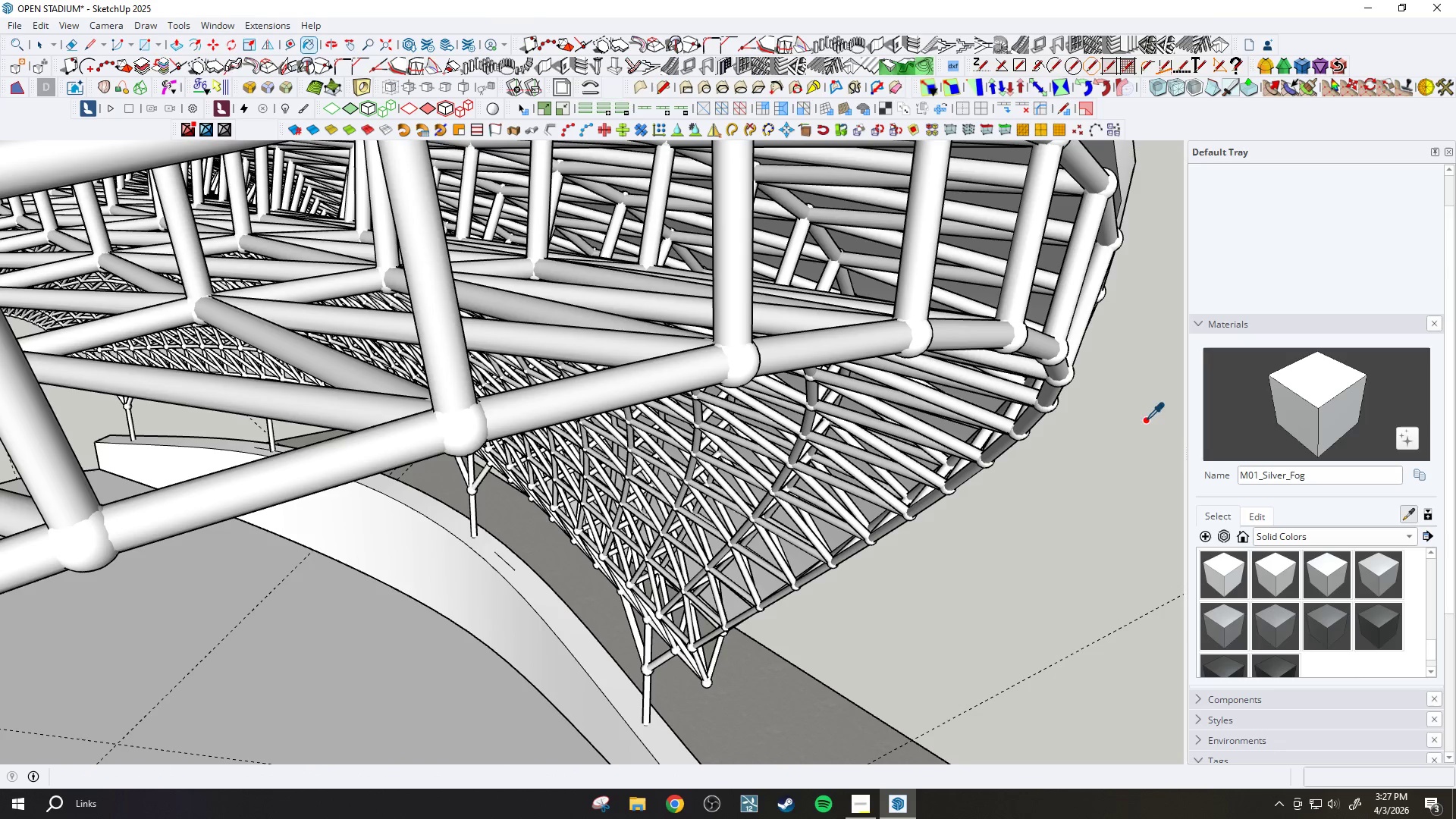 
scroll: coordinate [870, 275], scroll_direction: up, amount: 2.0
 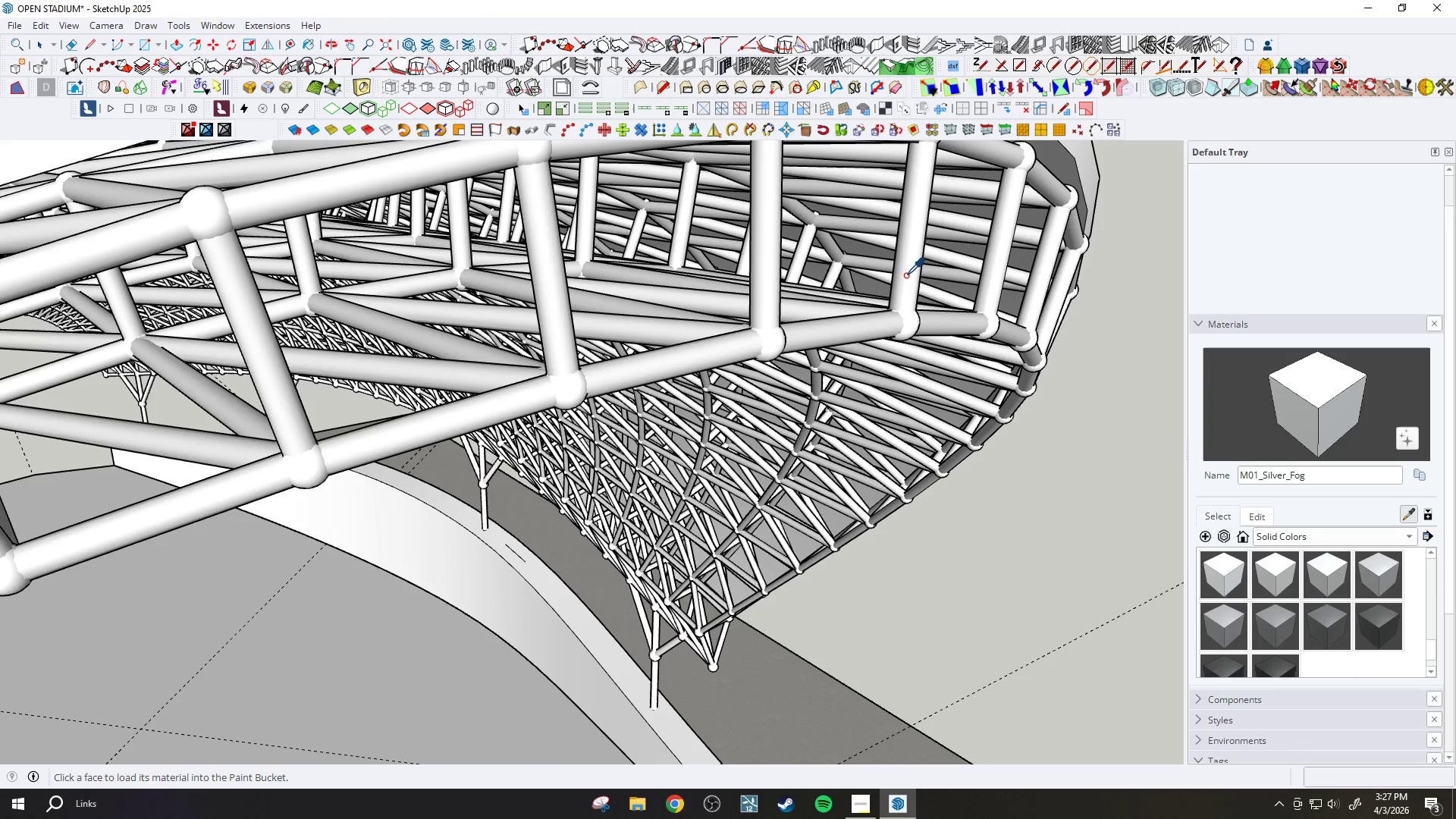 
left_click([915, 290])
 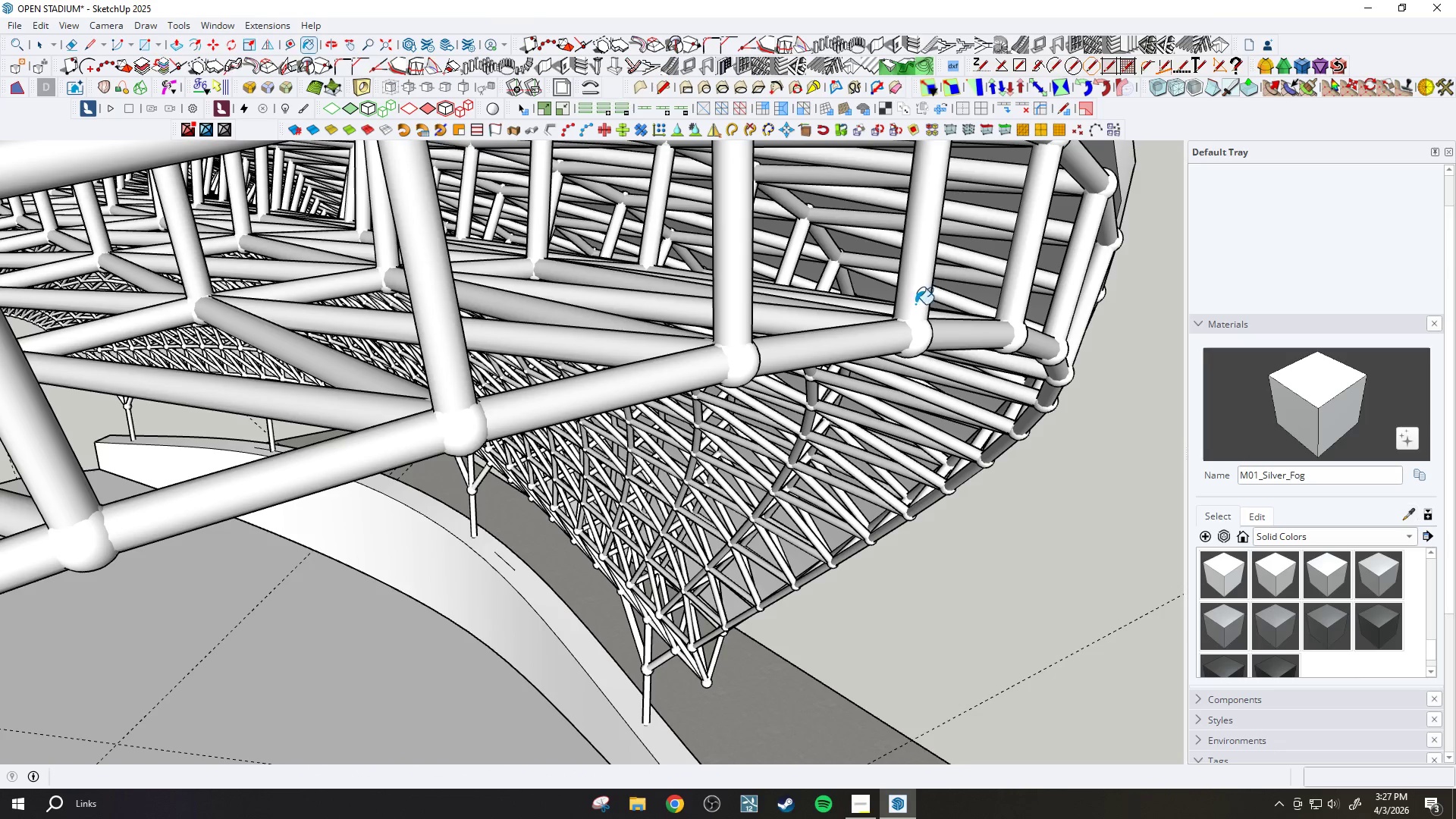 
key(Space)
 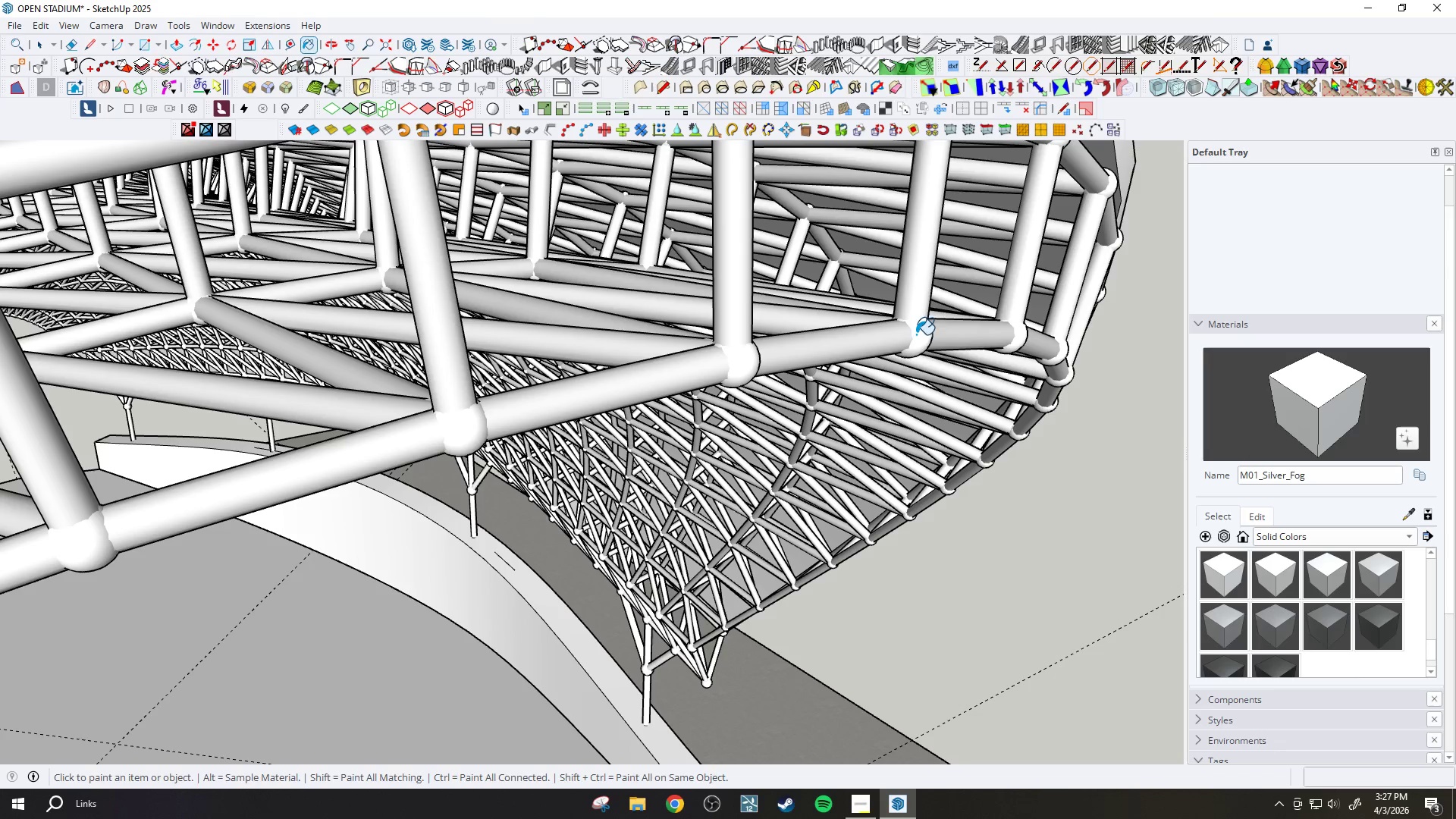 
left_click([916, 334])
 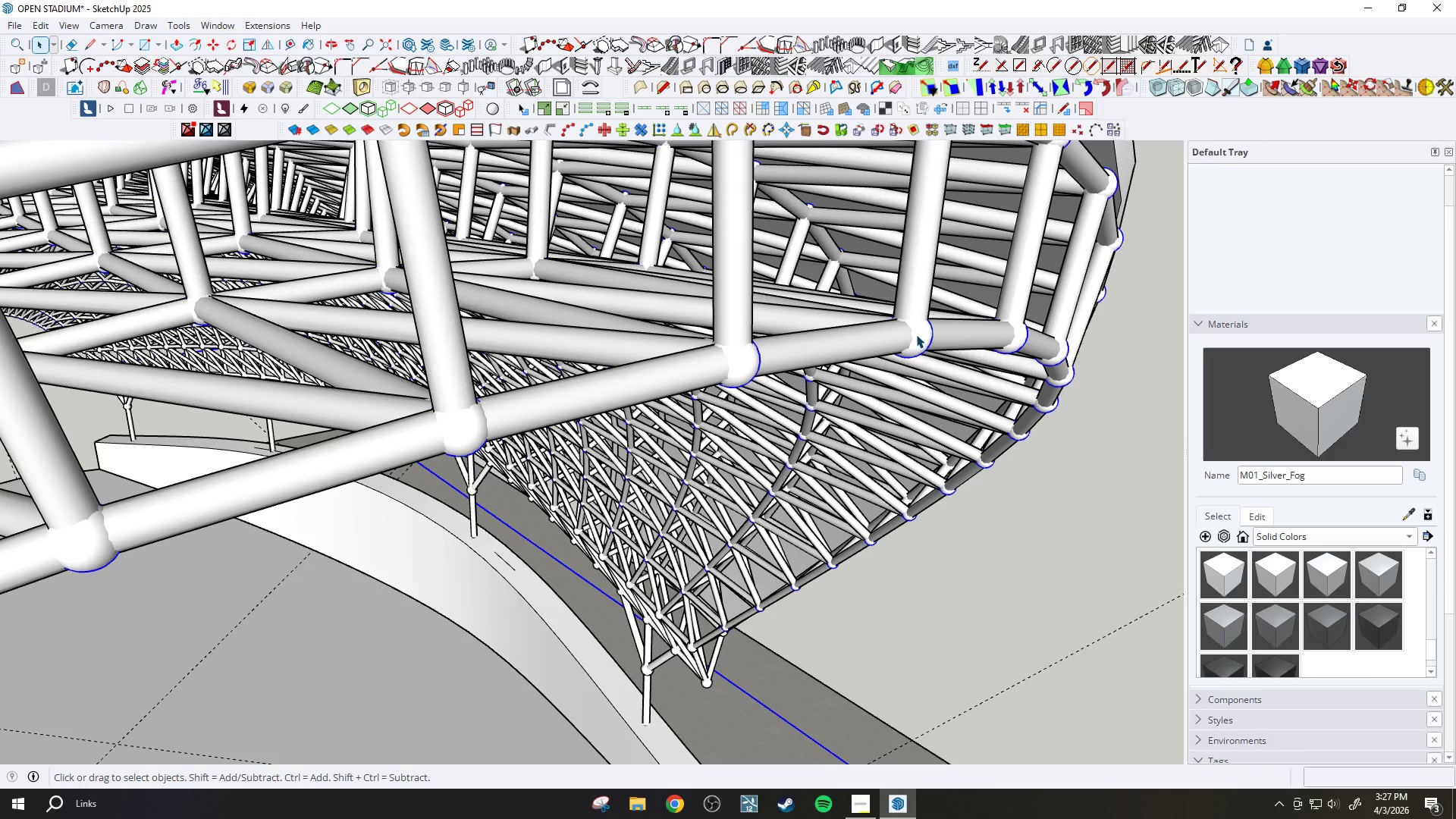 
double_click([916, 334])
 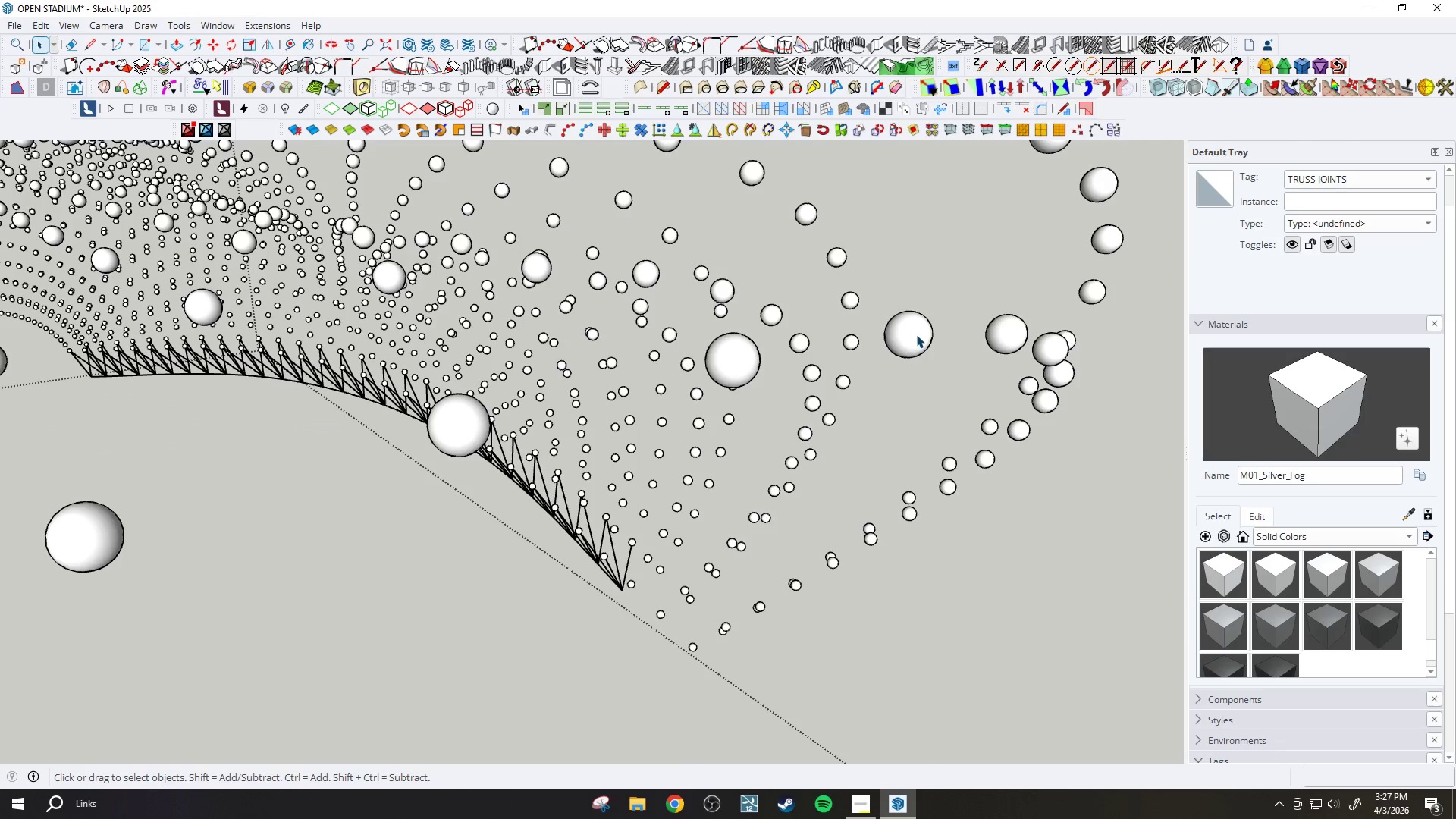 
left_click([916, 334])
 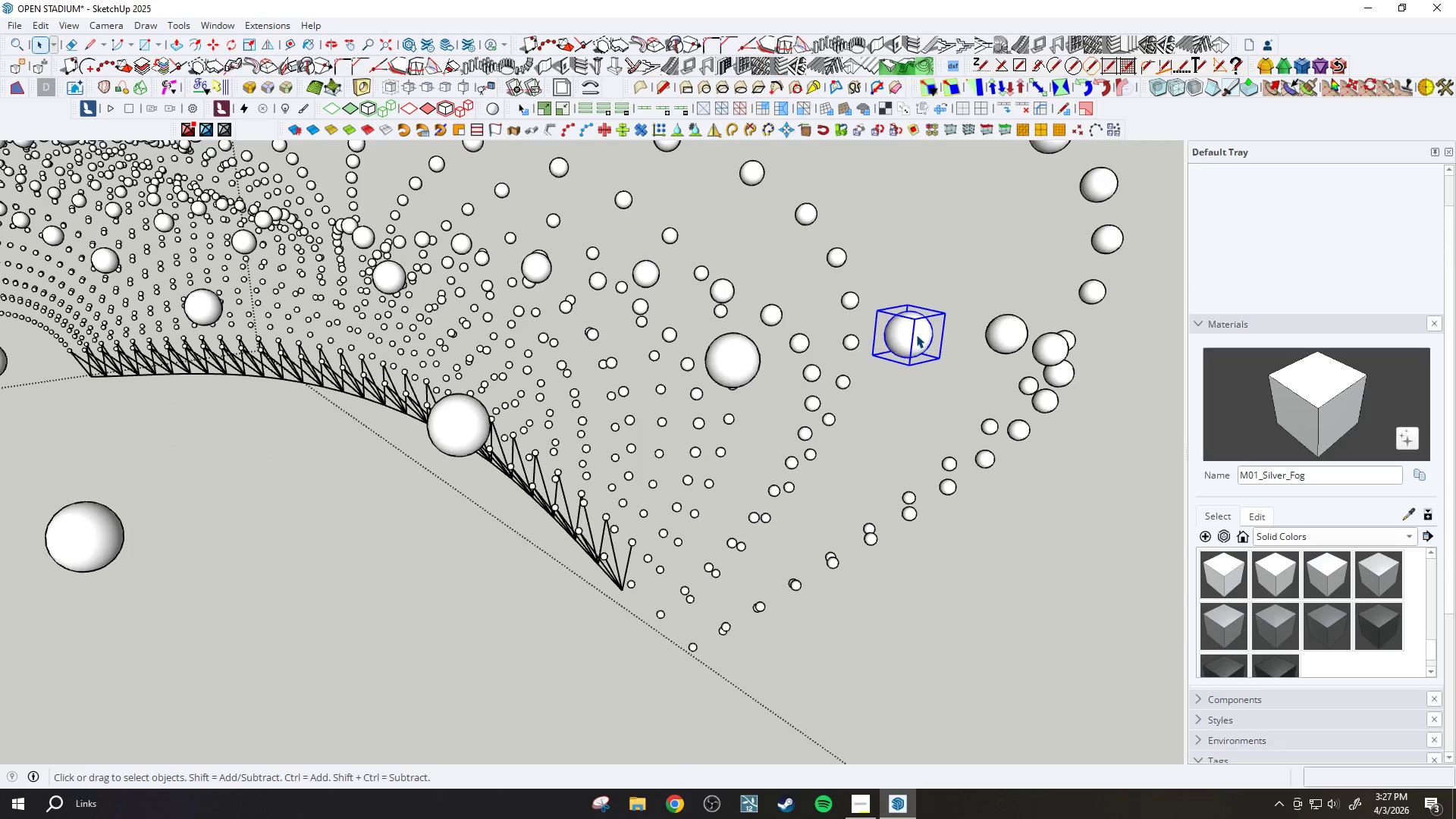 
double_click([916, 334])
 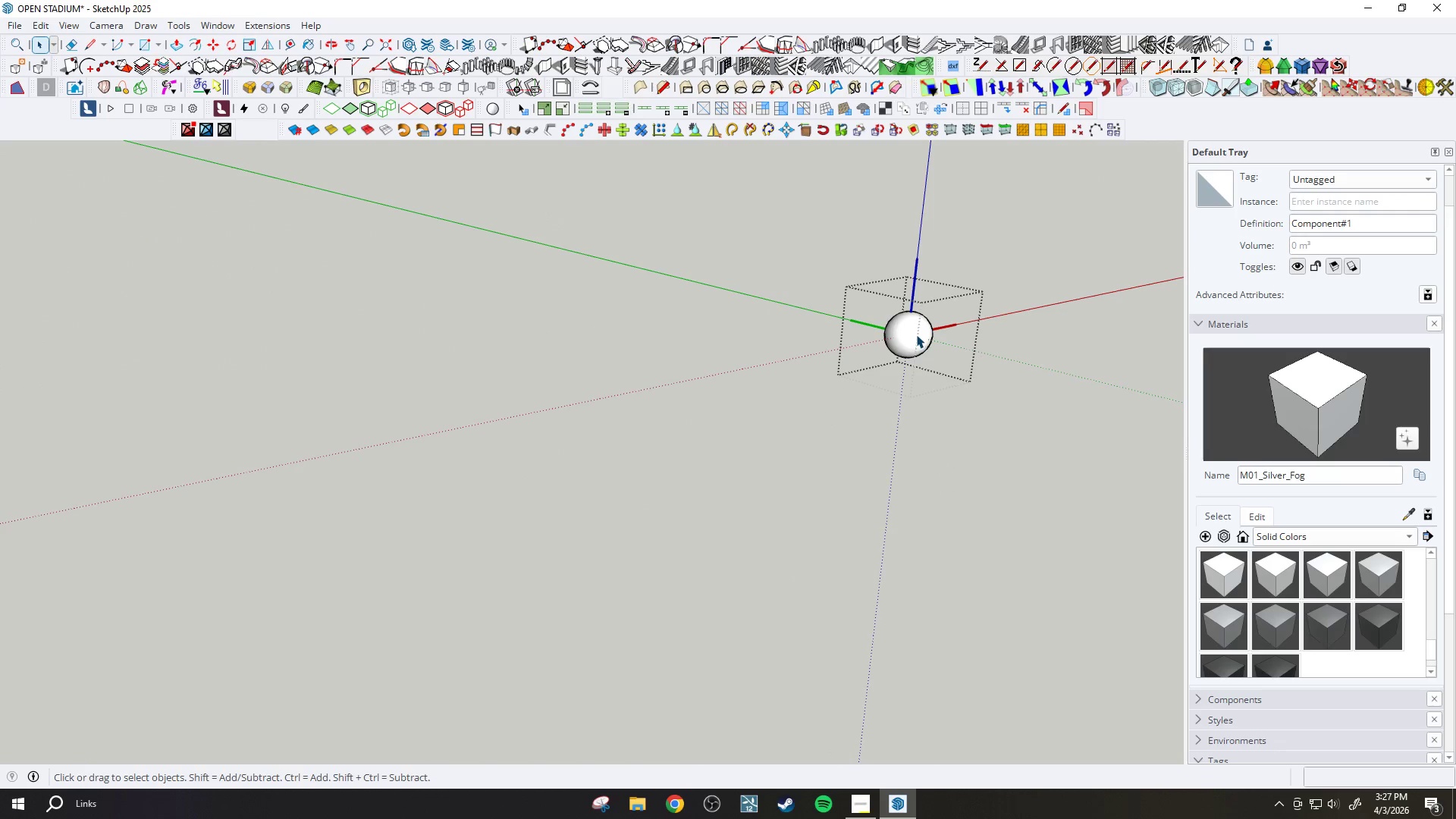 
triple_click([916, 334])
 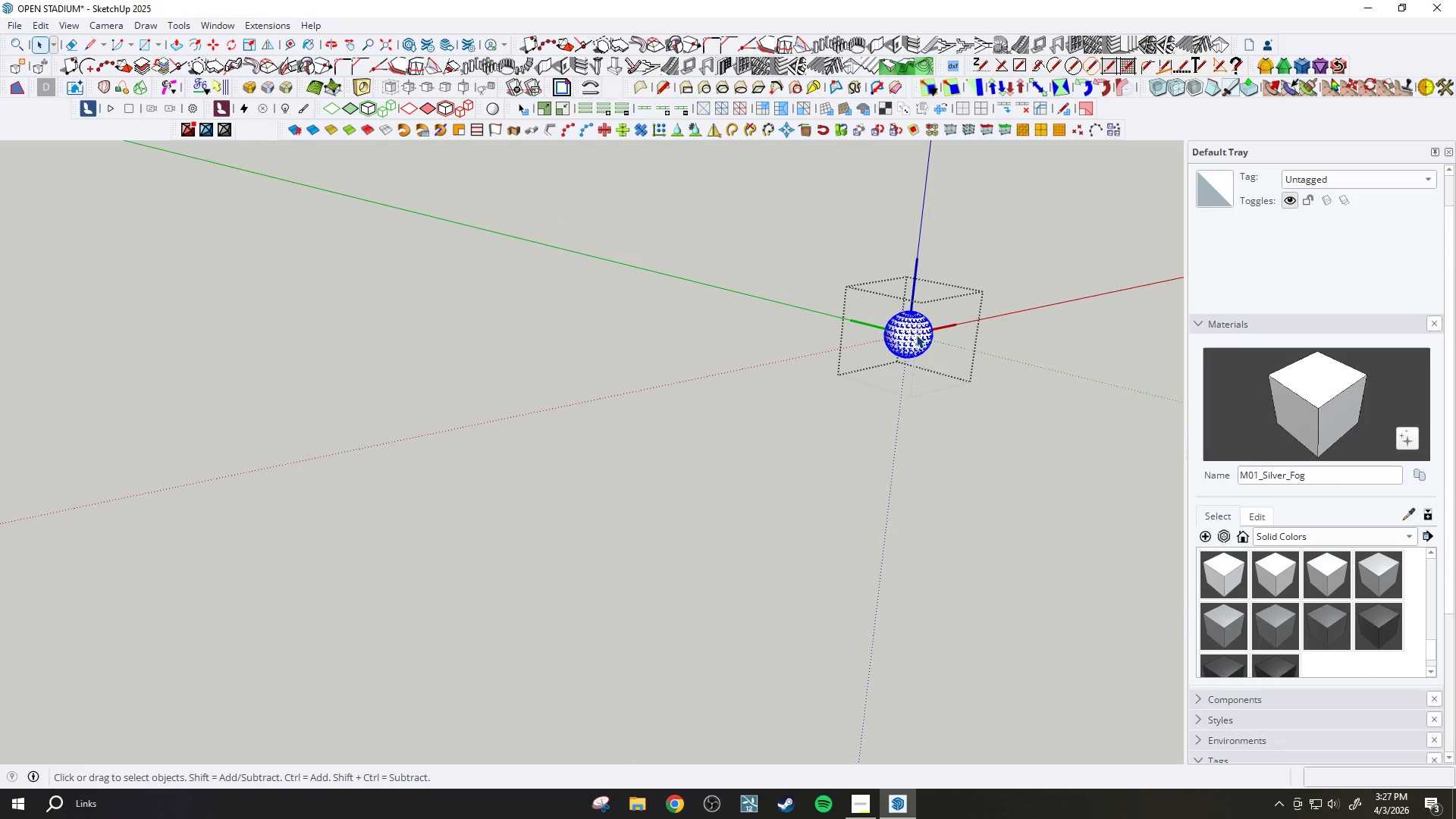 
key(Comma)
 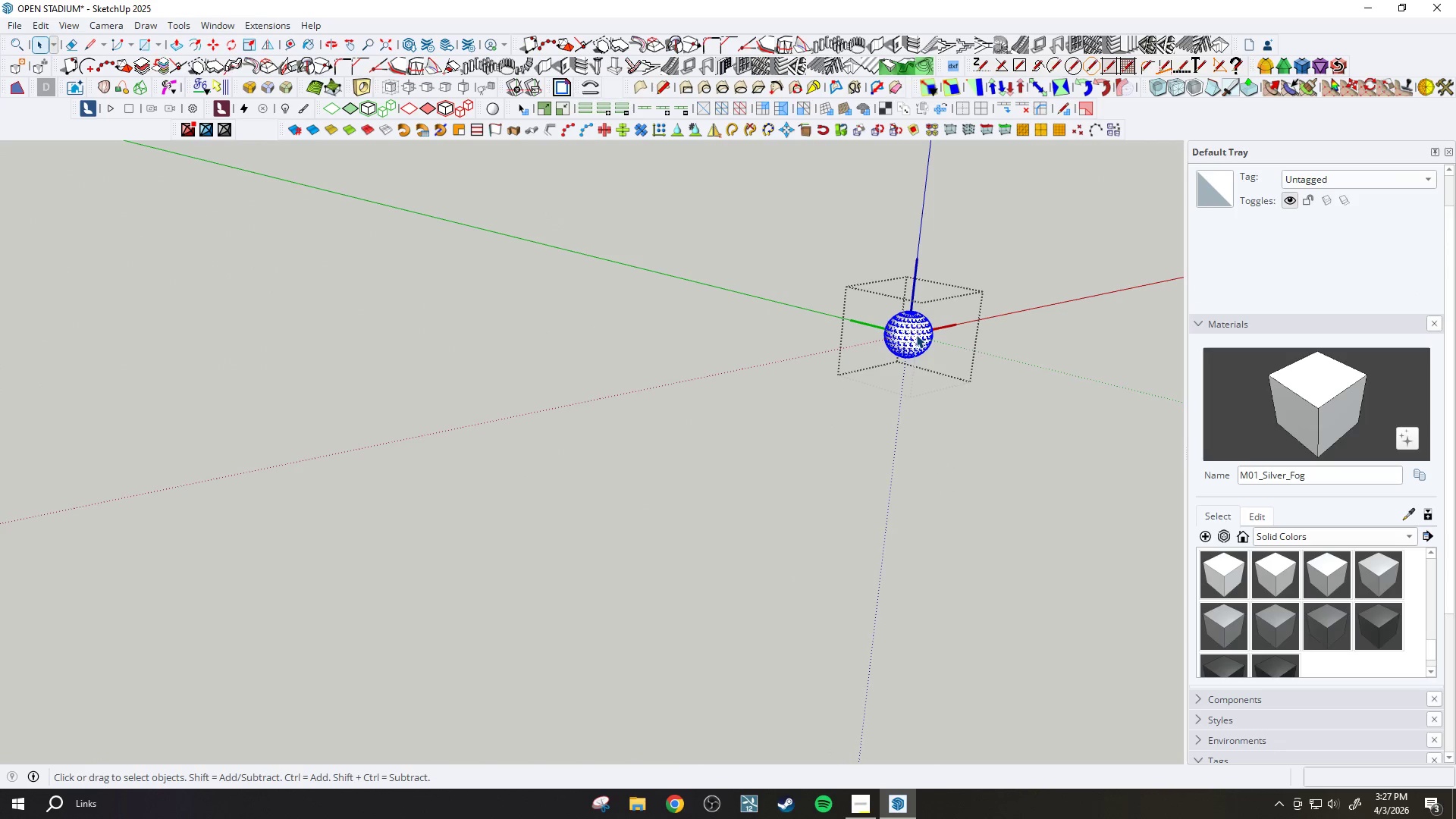 
key(Period)
 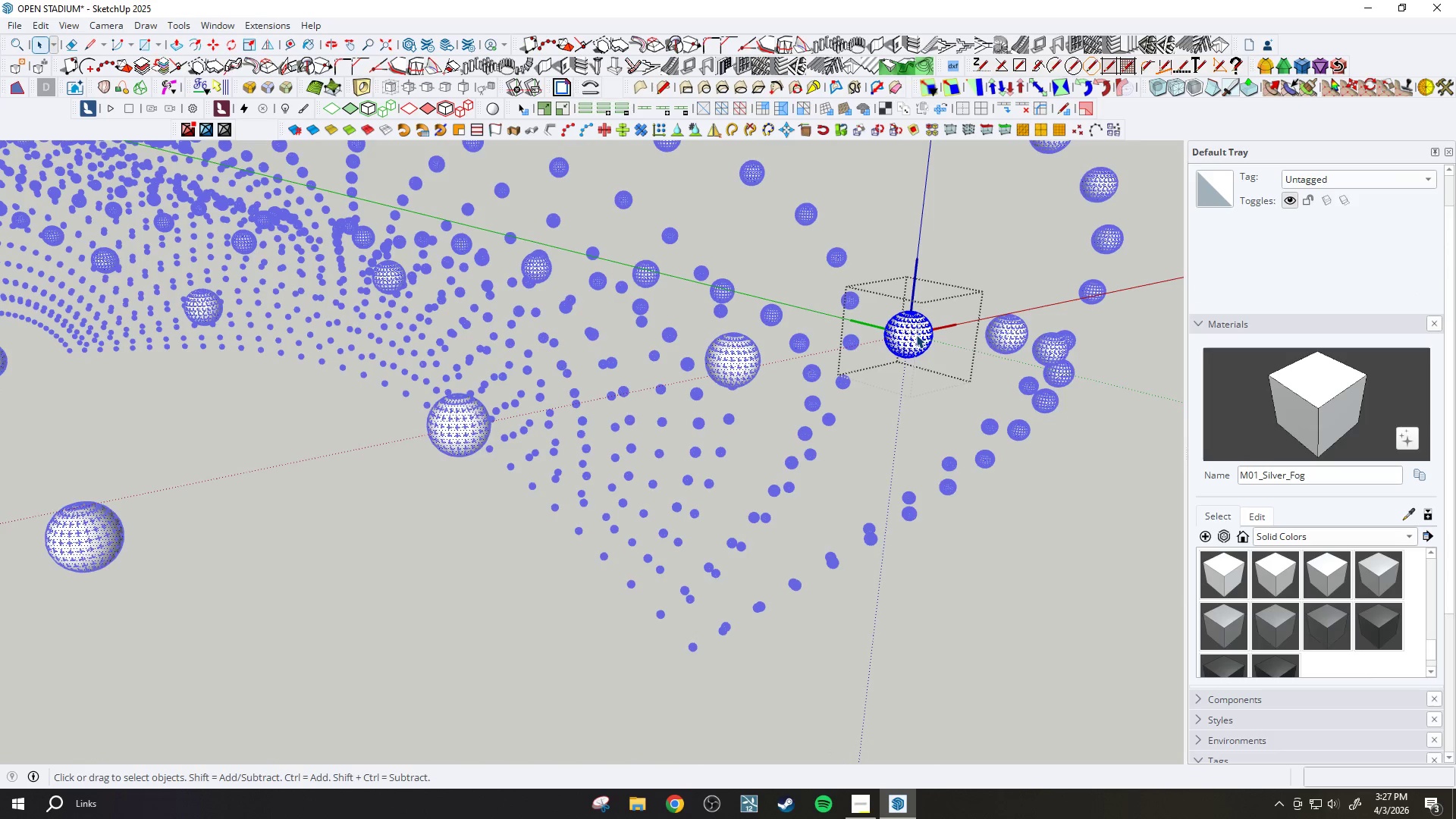 
key(B)
 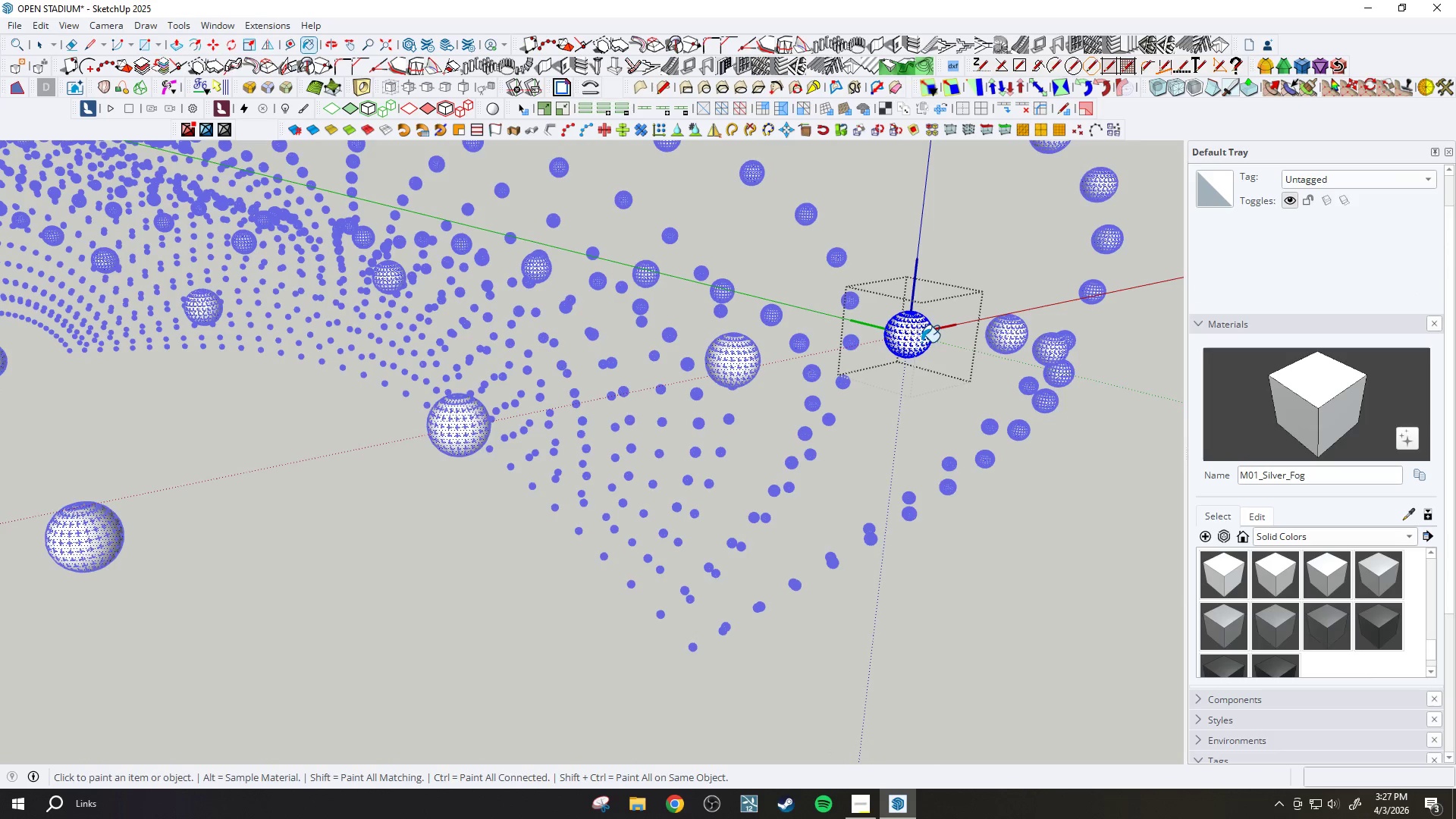 
left_click([916, 331])
 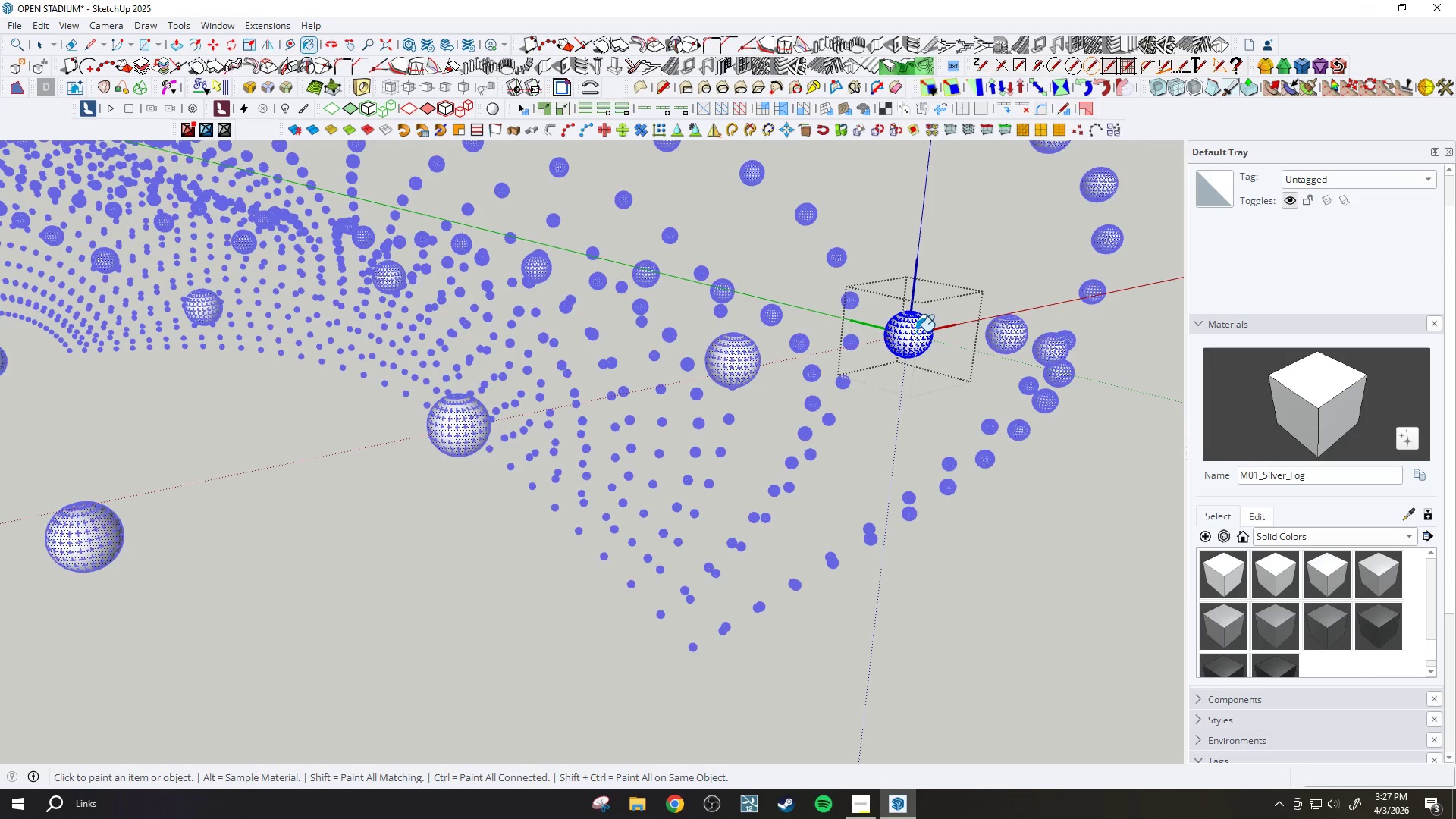 
key(Space)
 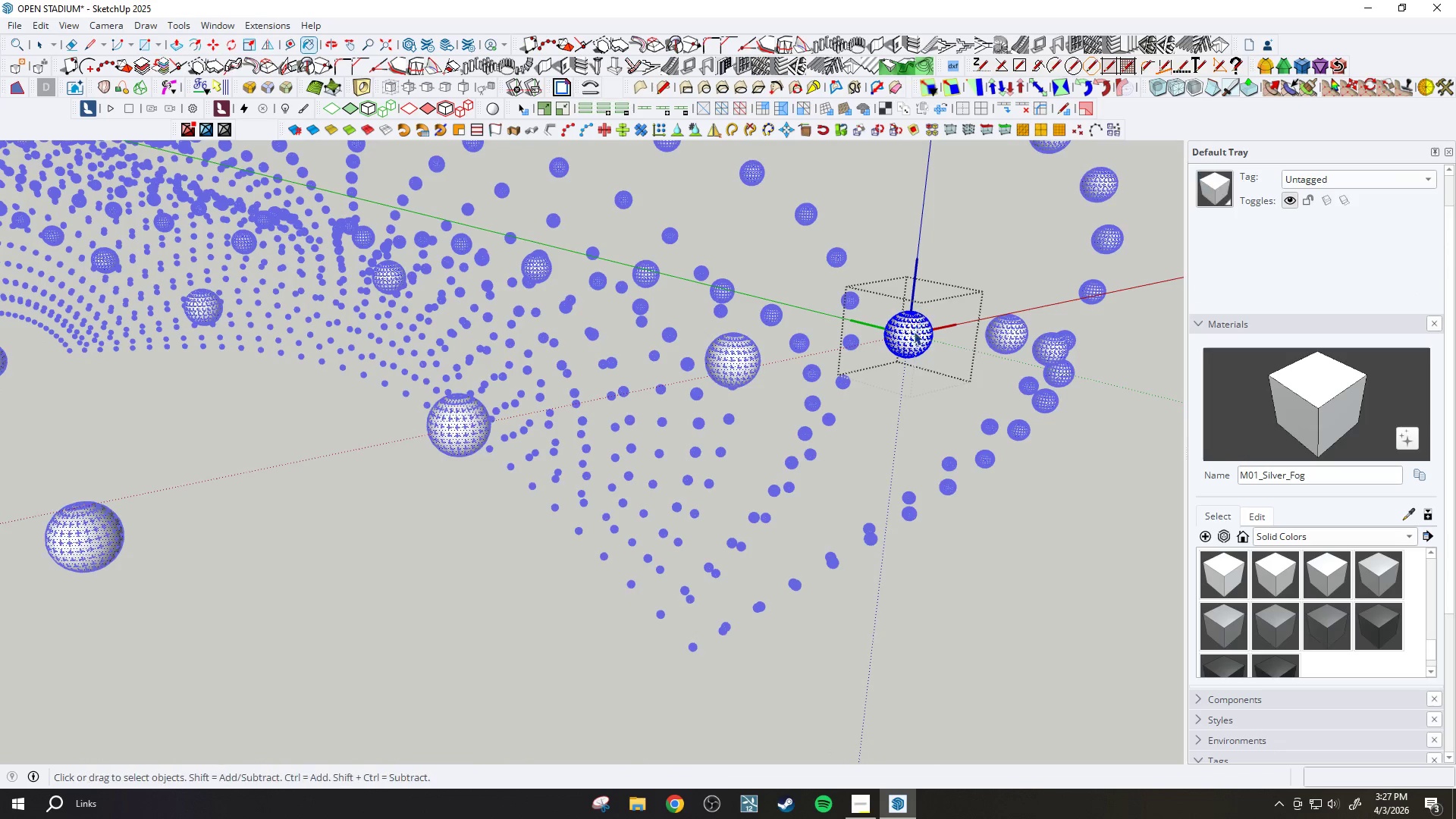 
key(Escape)
 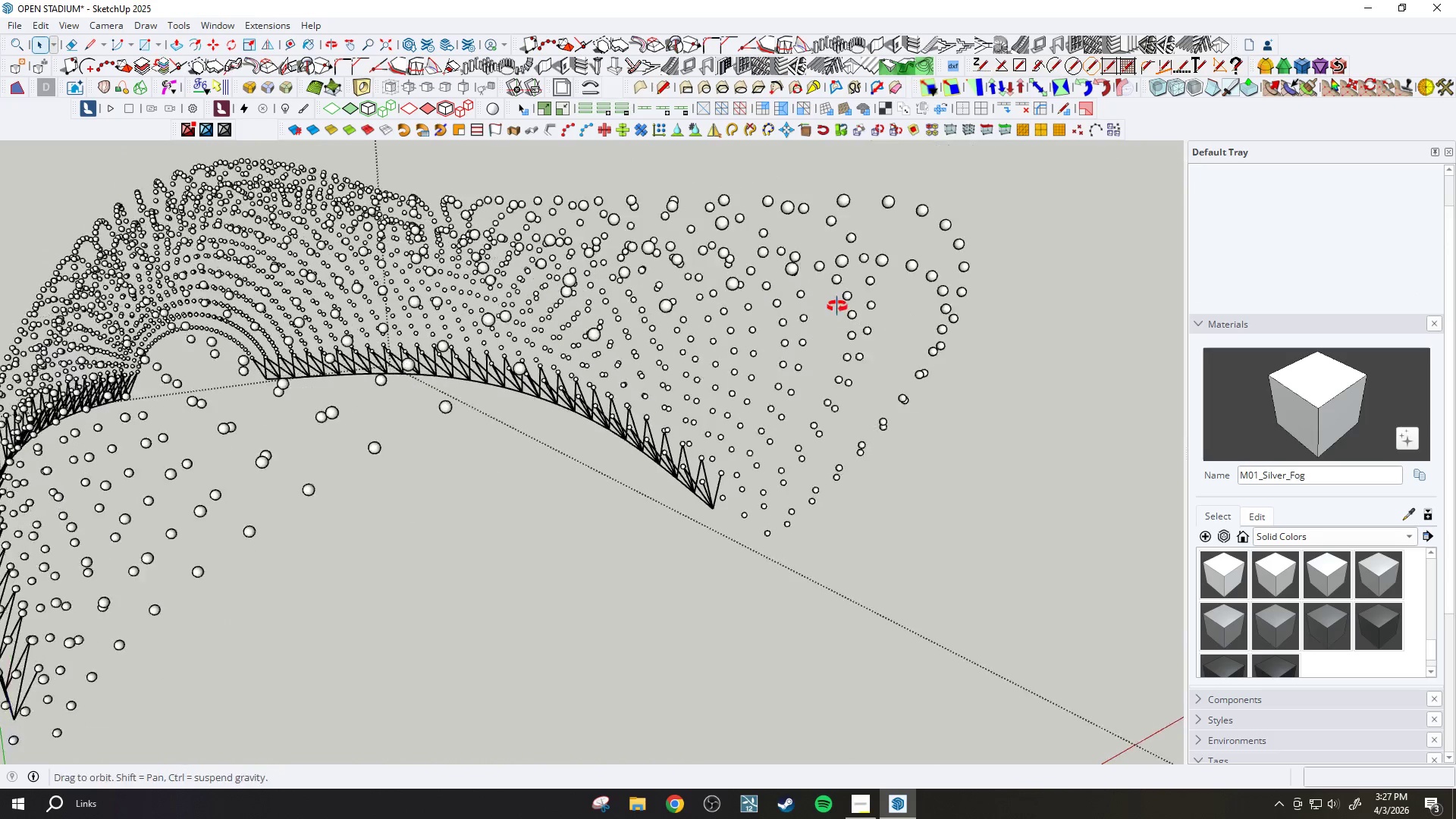 
scroll: coordinate [902, 309], scroll_direction: down, amount: 12.0
 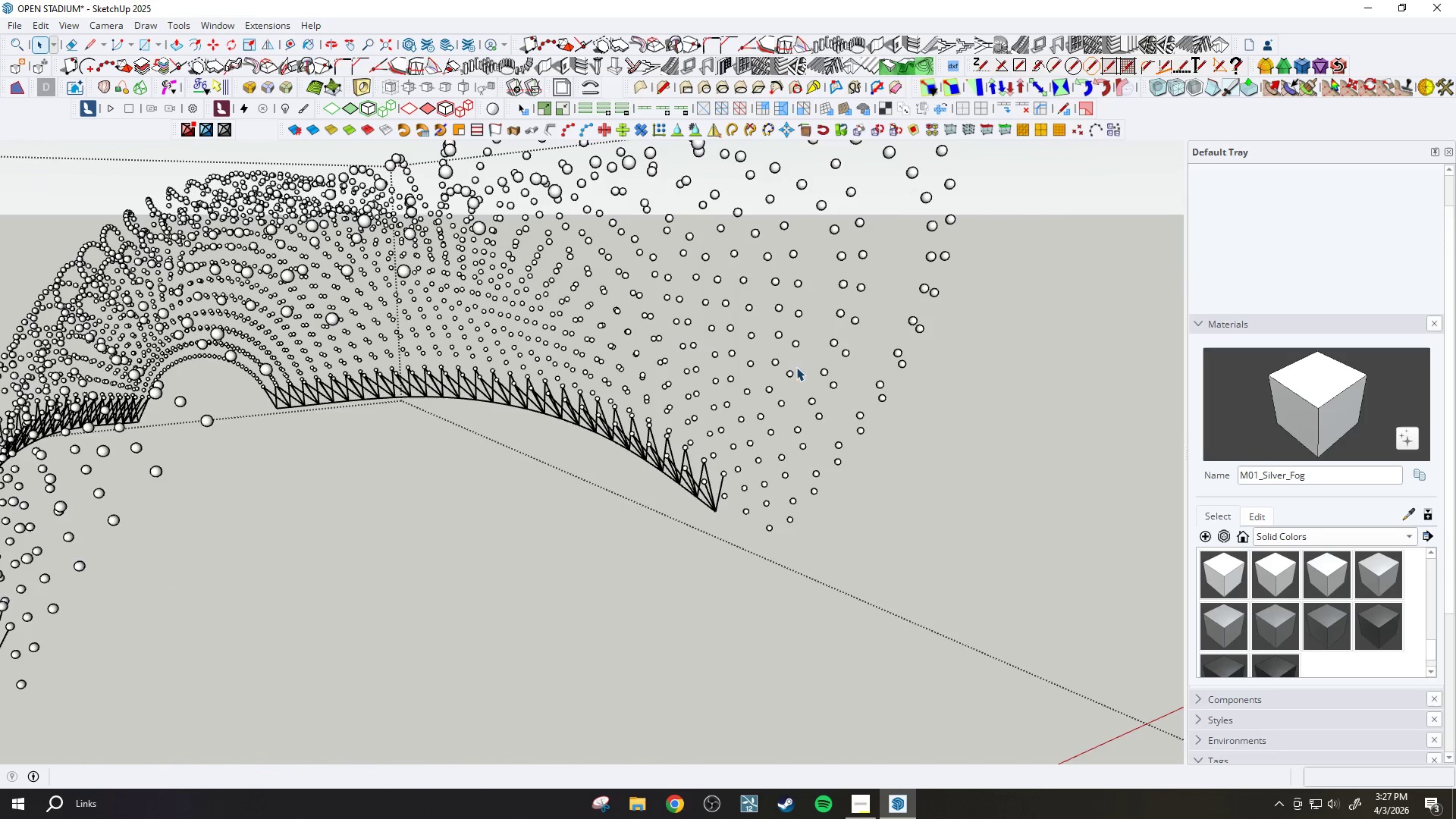 
key(Escape)
 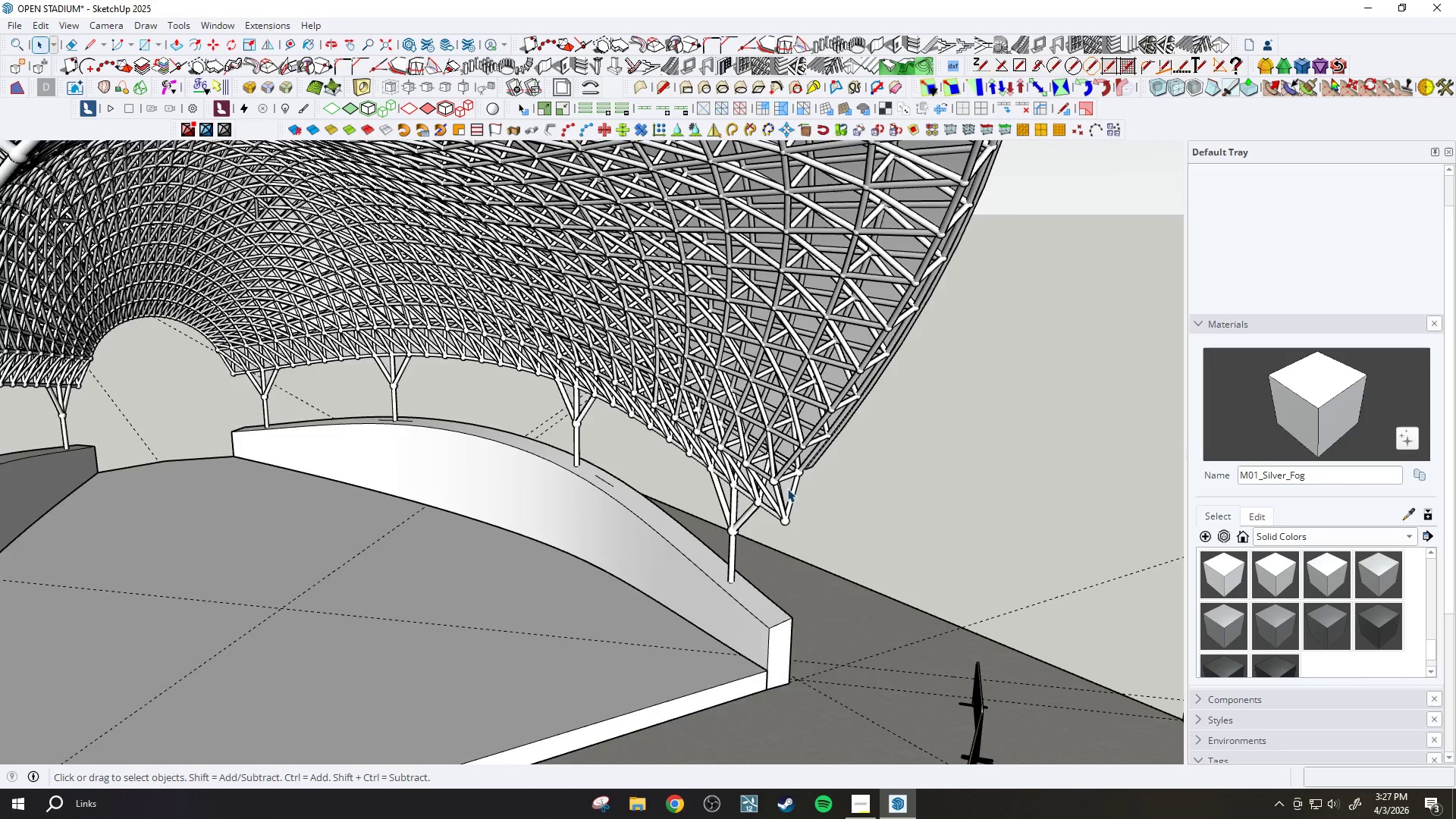 
left_click([773, 514])
 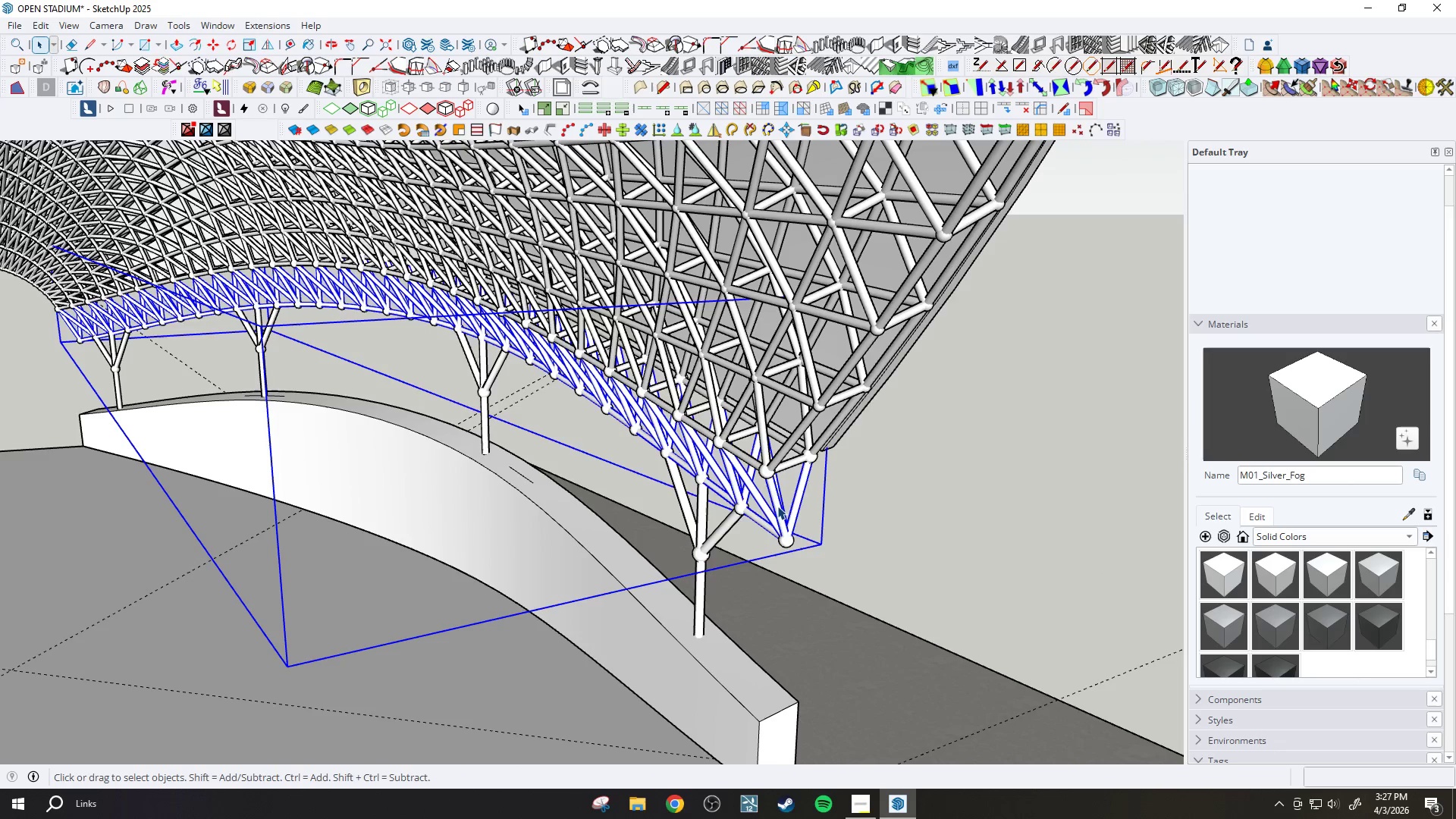 
scroll: coordinate [774, 513], scroll_direction: up, amount: 8.0
 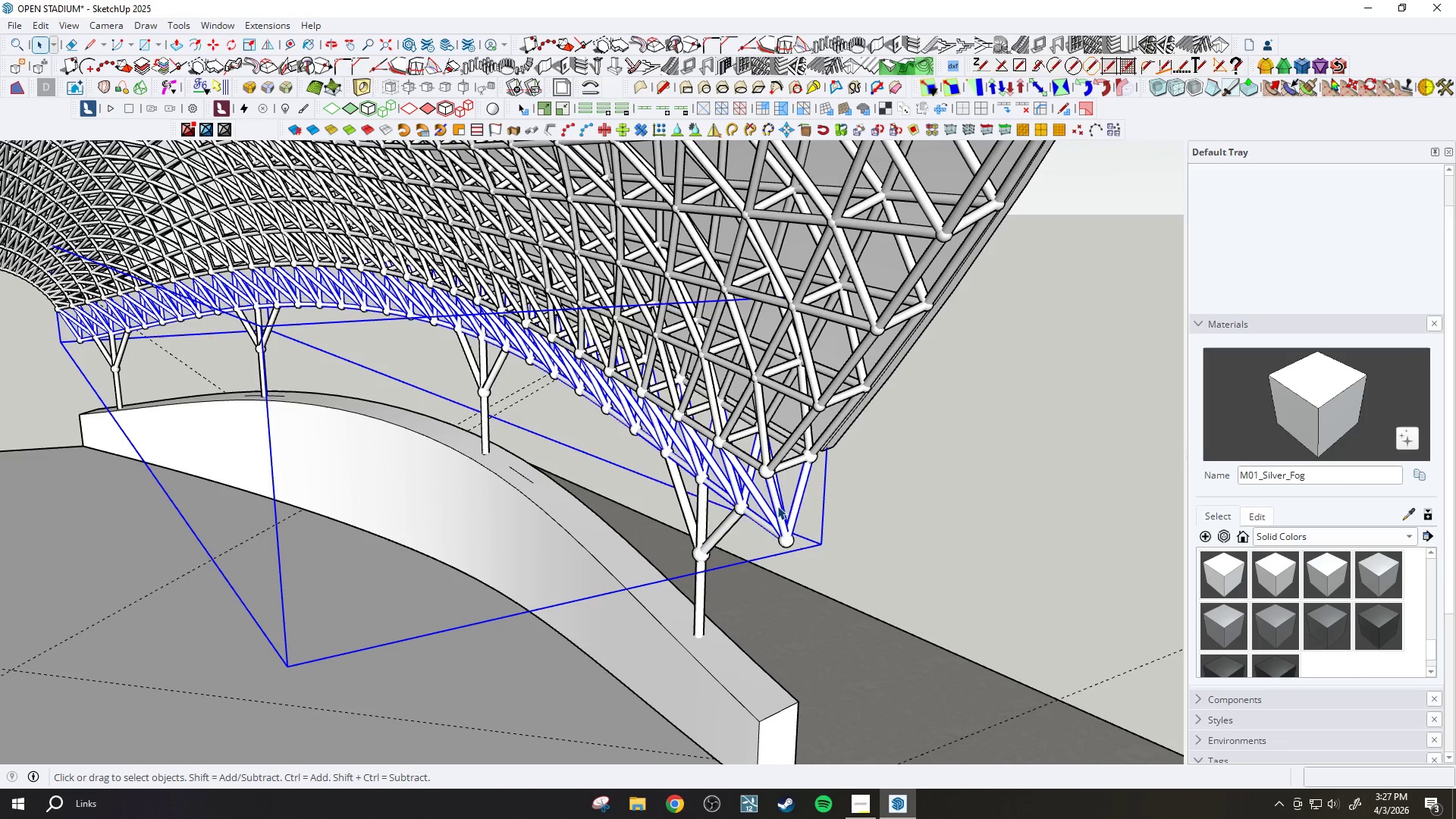 
double_click([777, 505])
 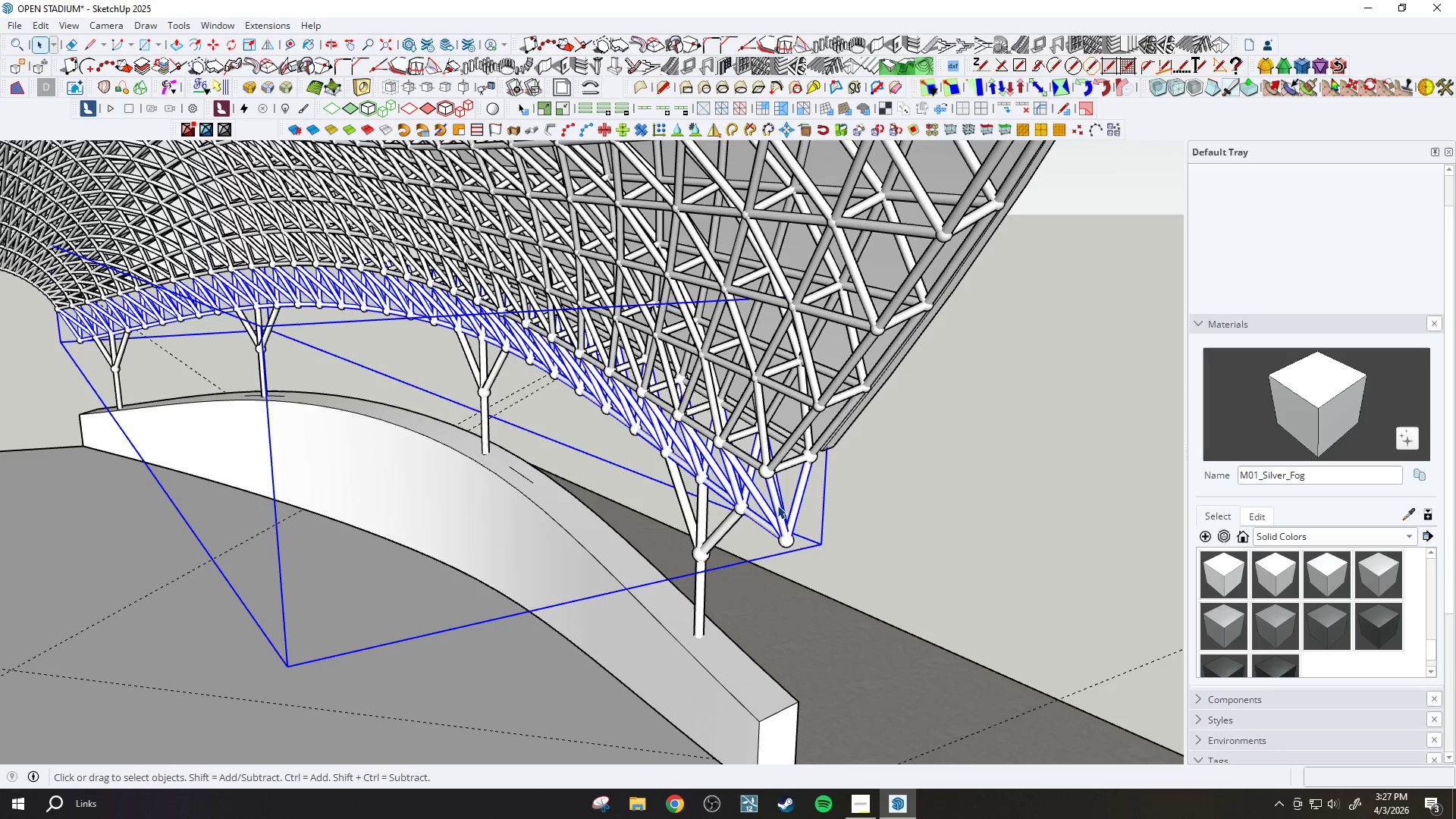 
double_click([777, 505])
 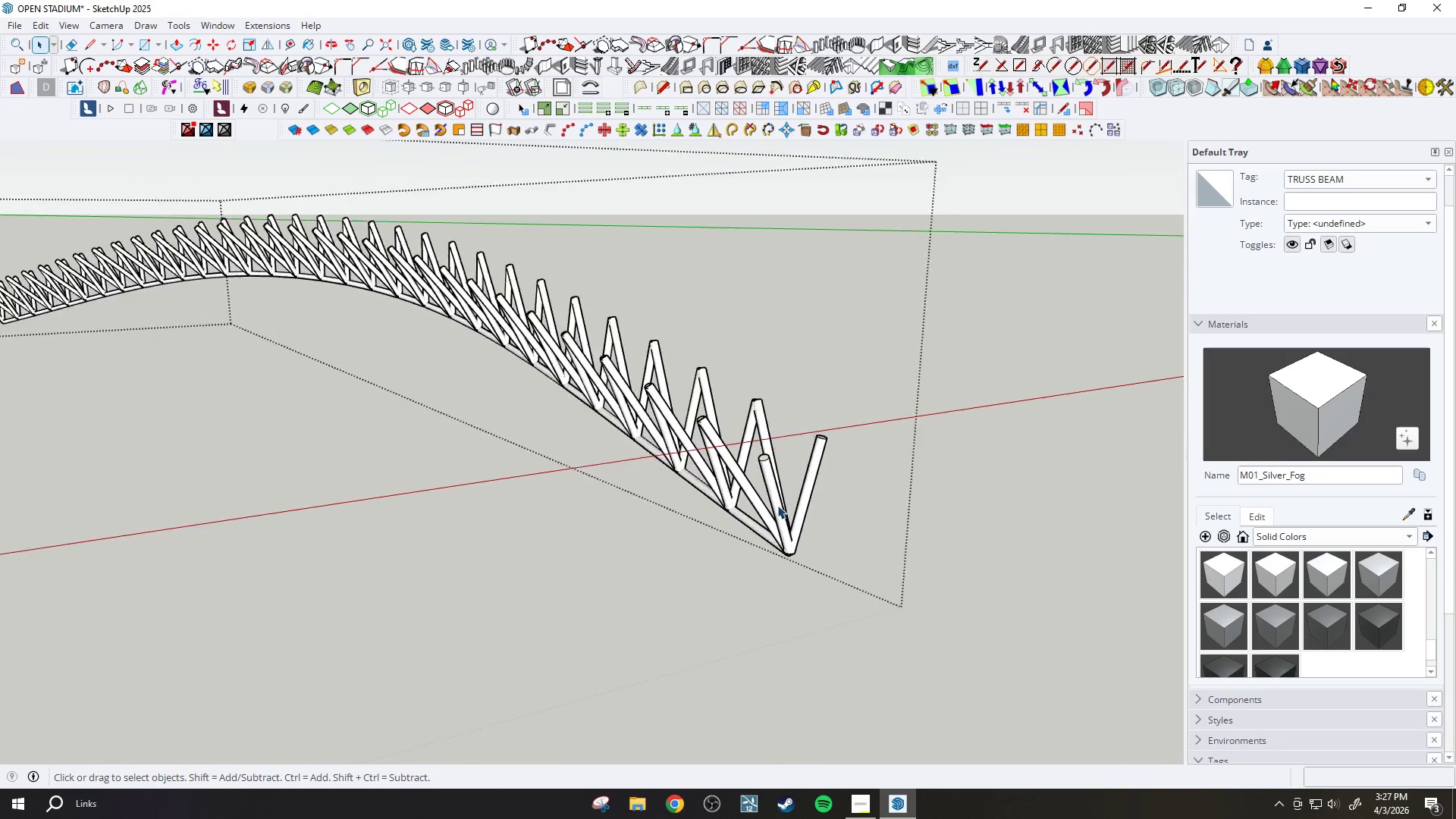 
scroll: coordinate [777, 505], scroll_direction: up, amount: 4.0
 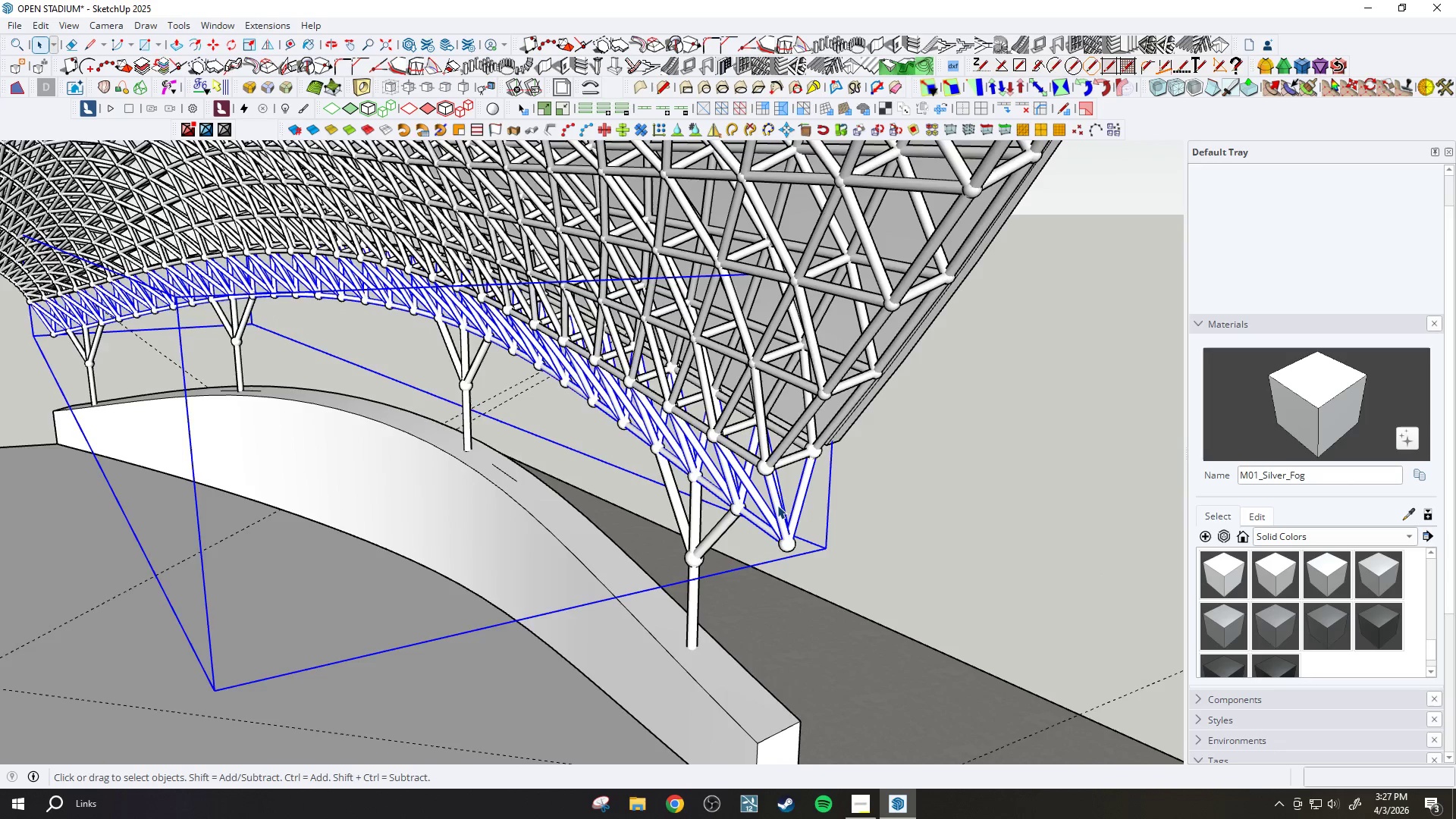 
left_click([777, 505])
 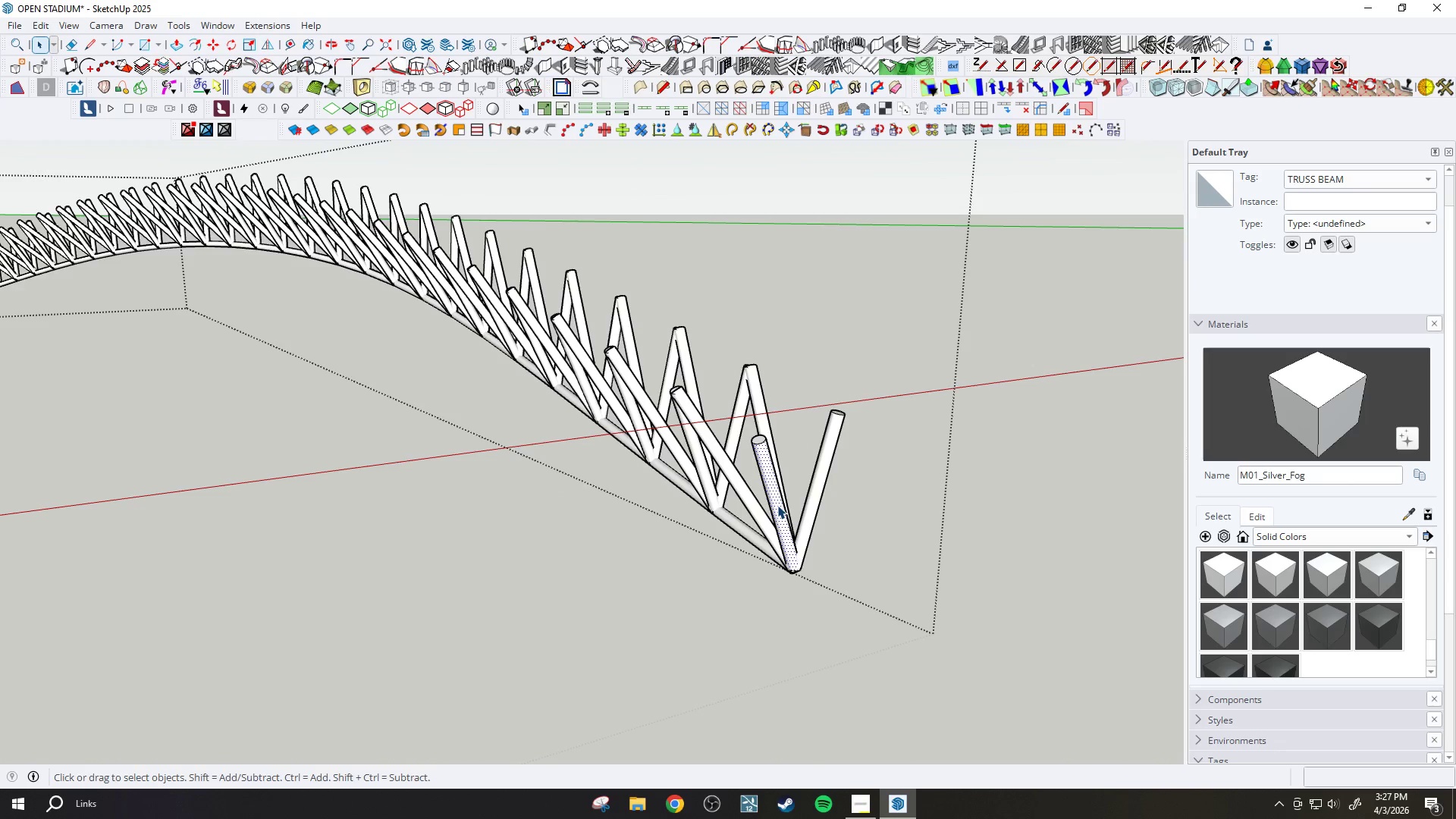 
double_click([777, 505])
 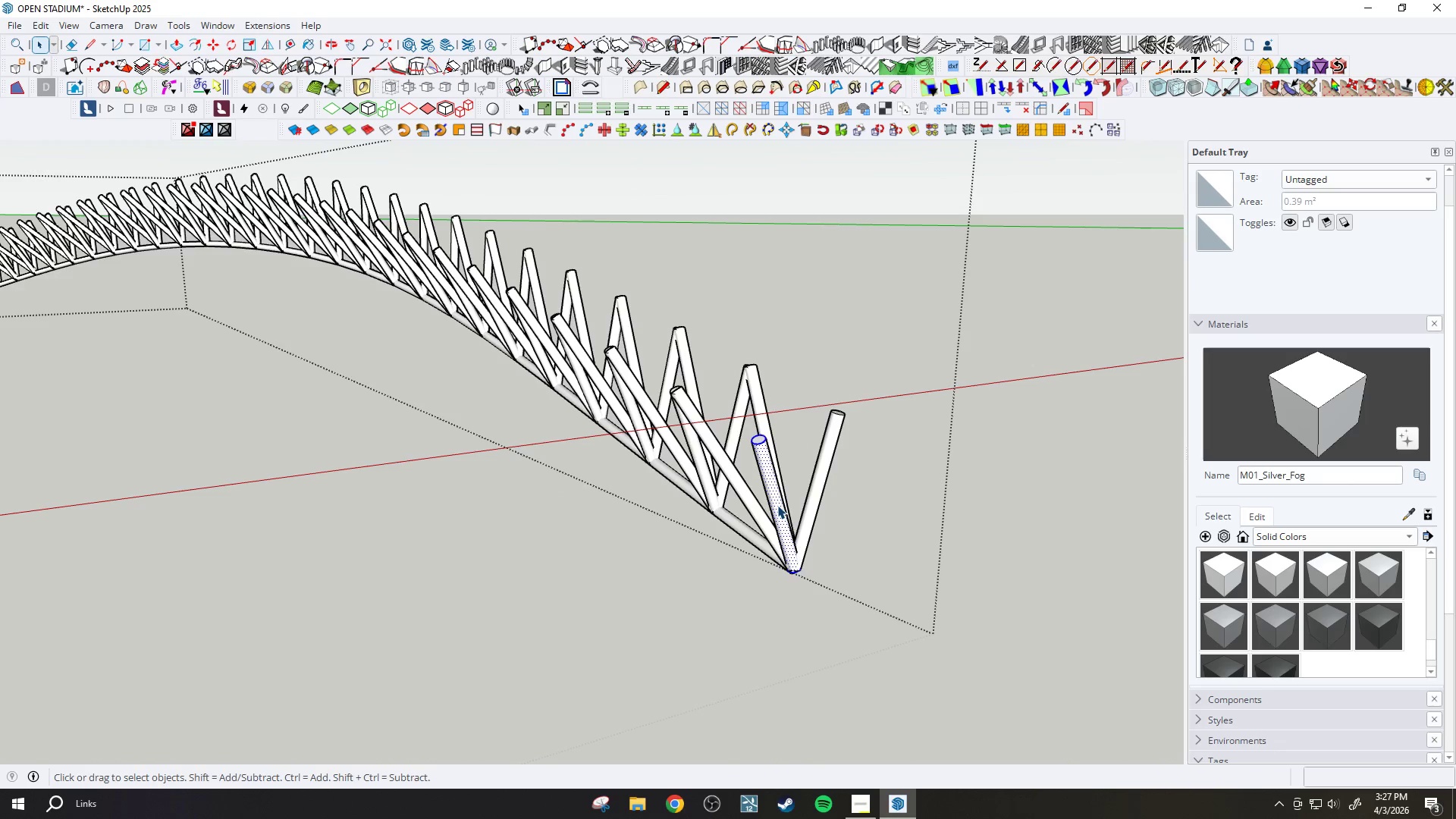 
triple_click([777, 505])
 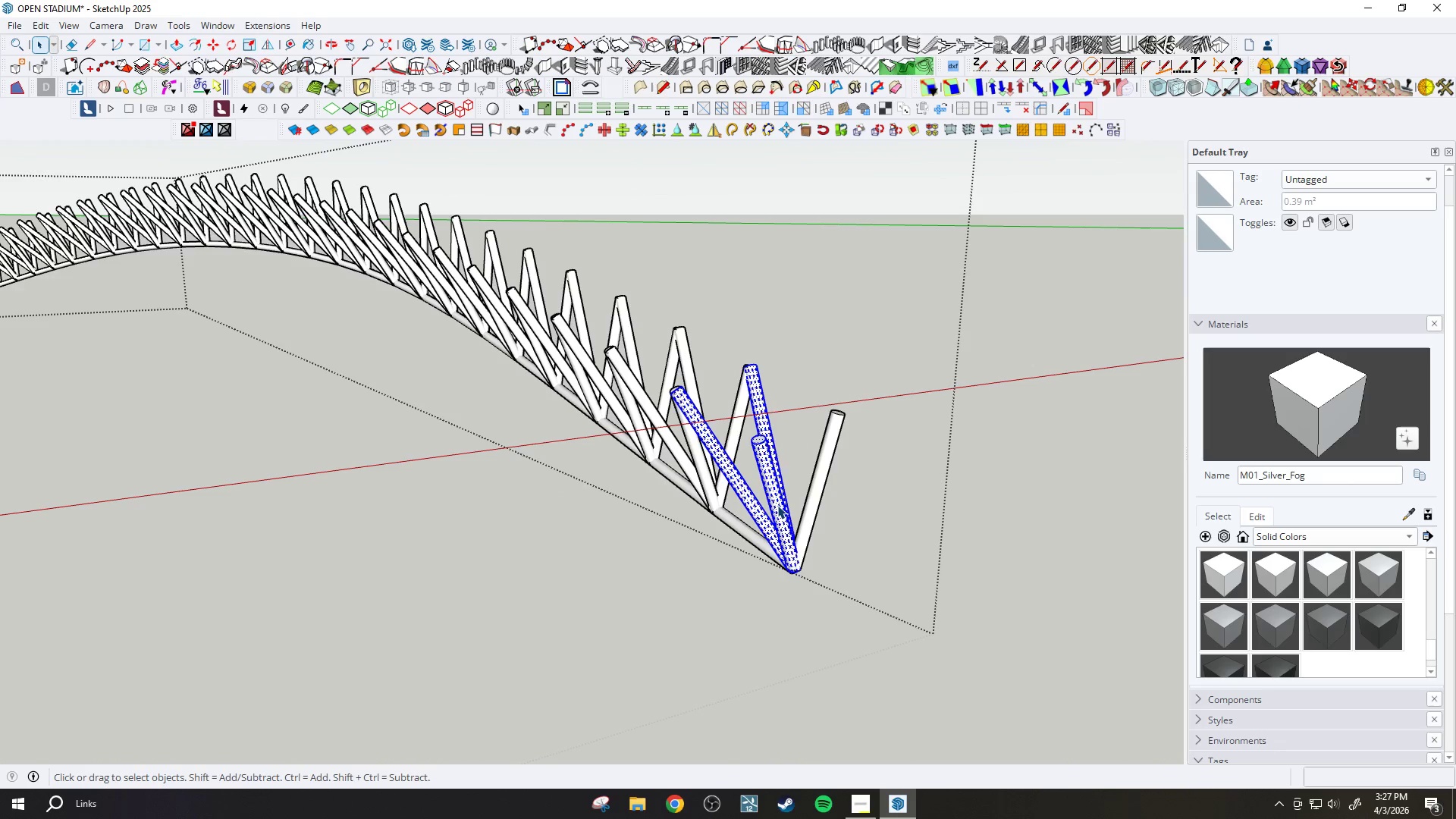 
triple_click([777, 505])
 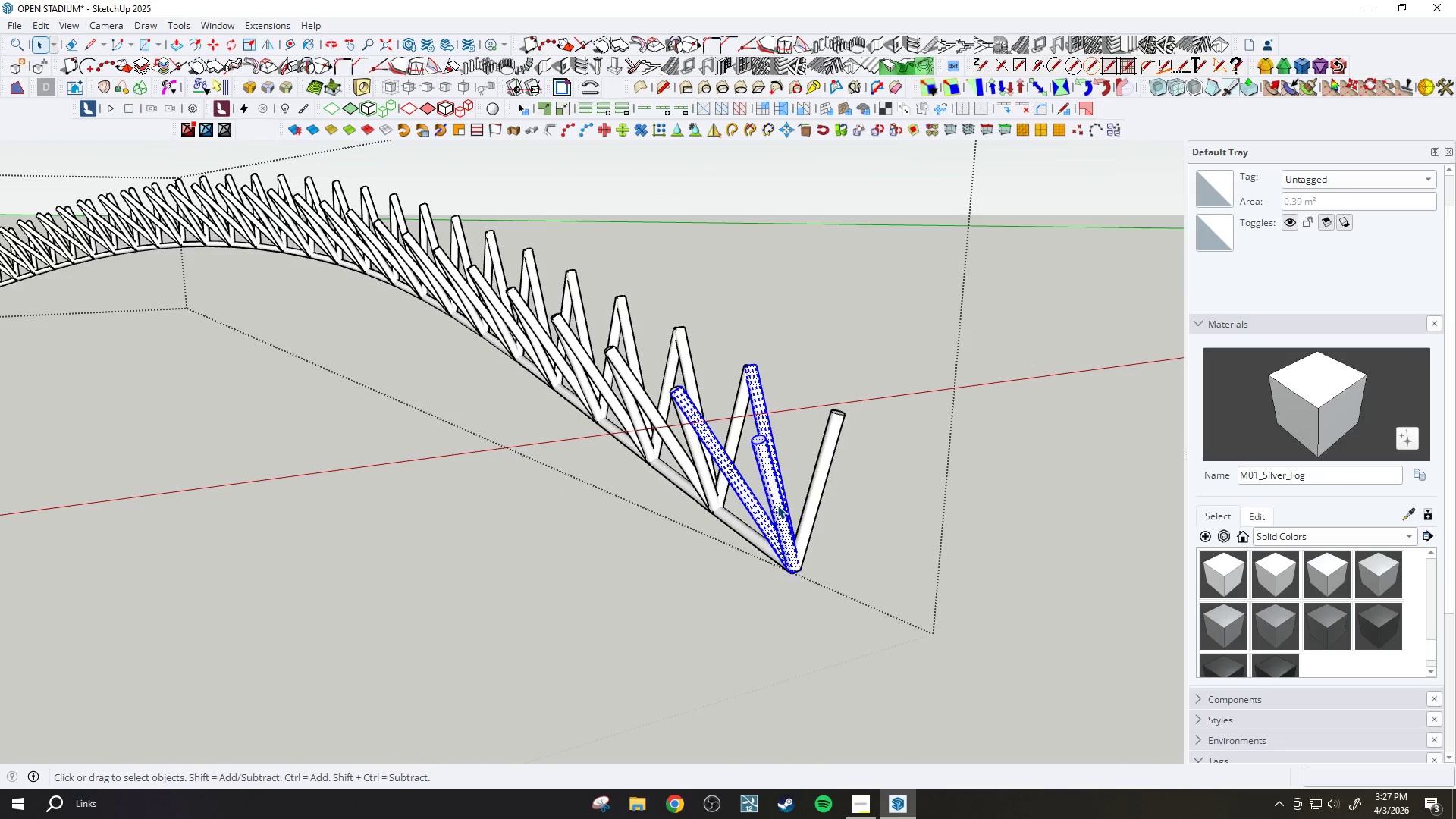 
triple_click([777, 505])
 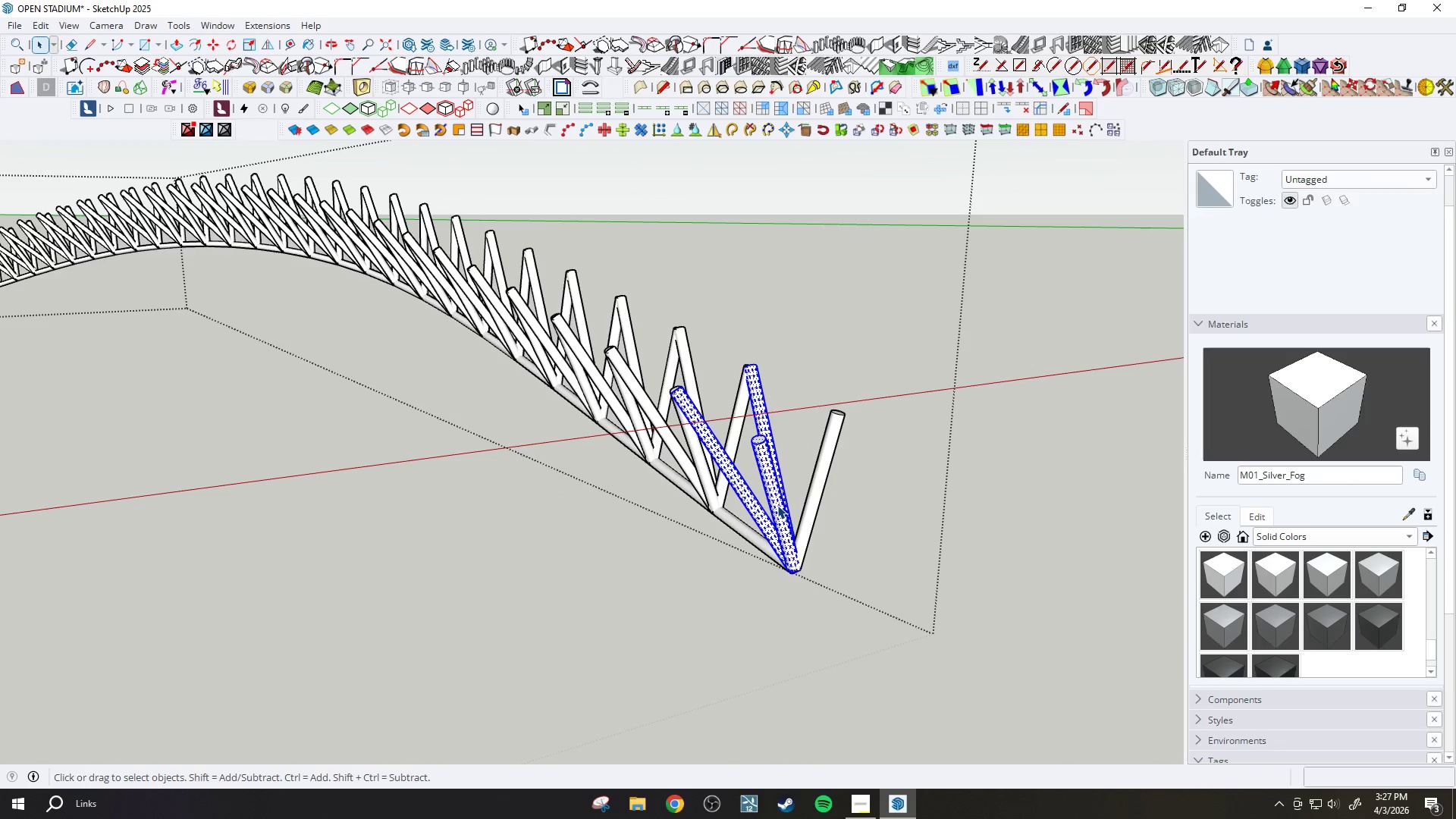 
triple_click([777, 505])
 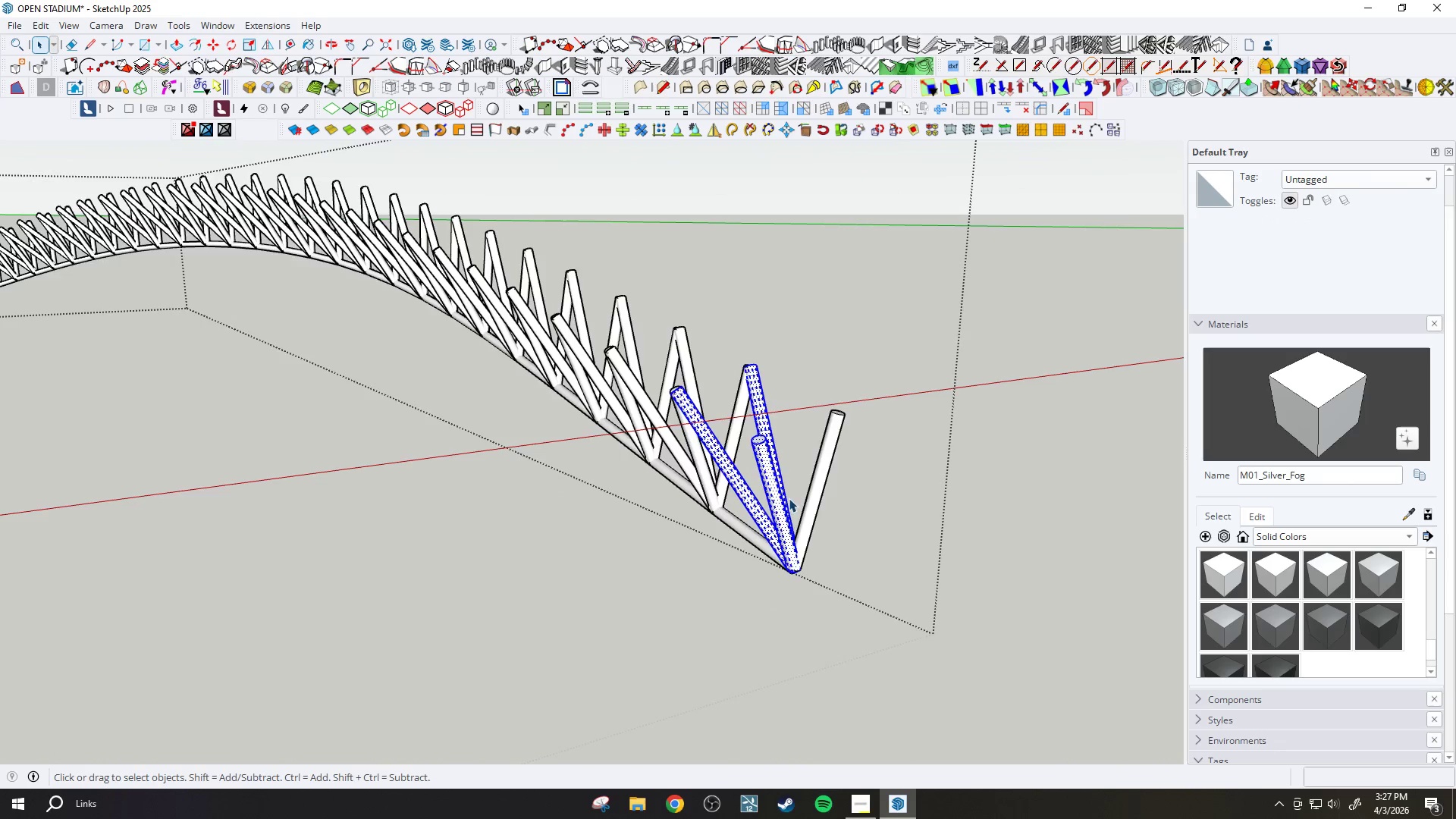 
scroll: coordinate [818, 469], scroll_direction: down, amount: 12.0
 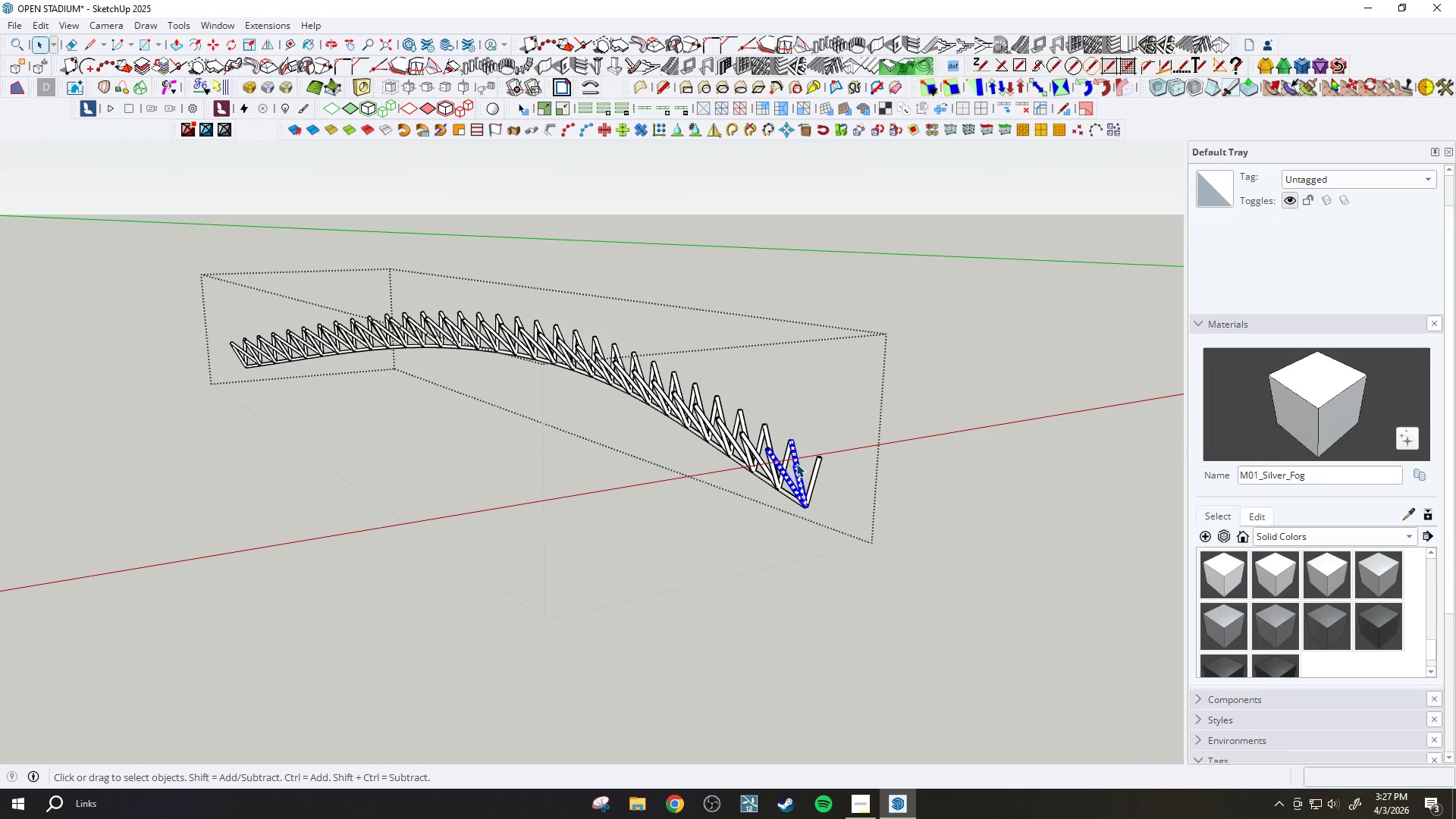 
key(Control+A)
 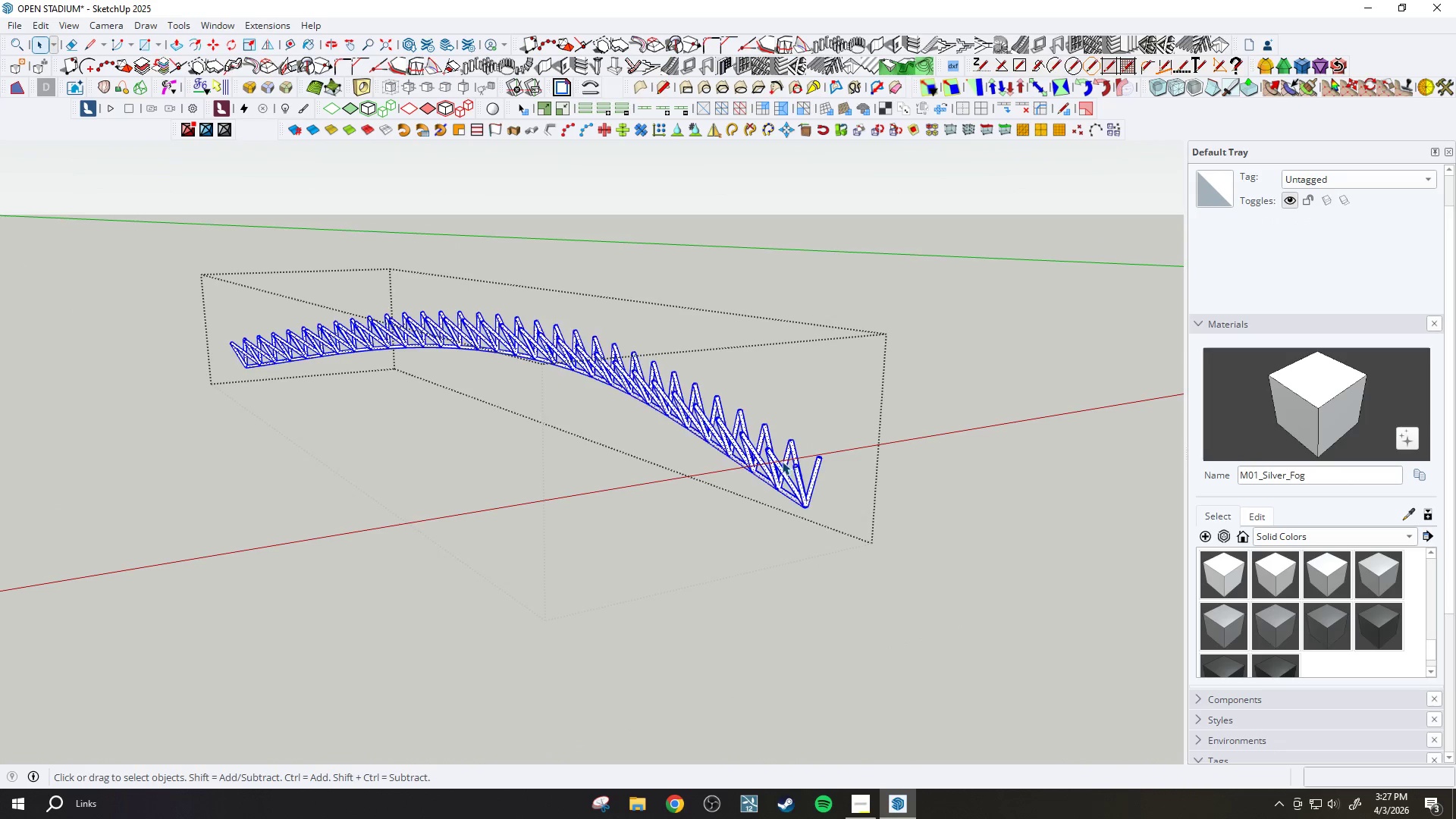 
key(B)
 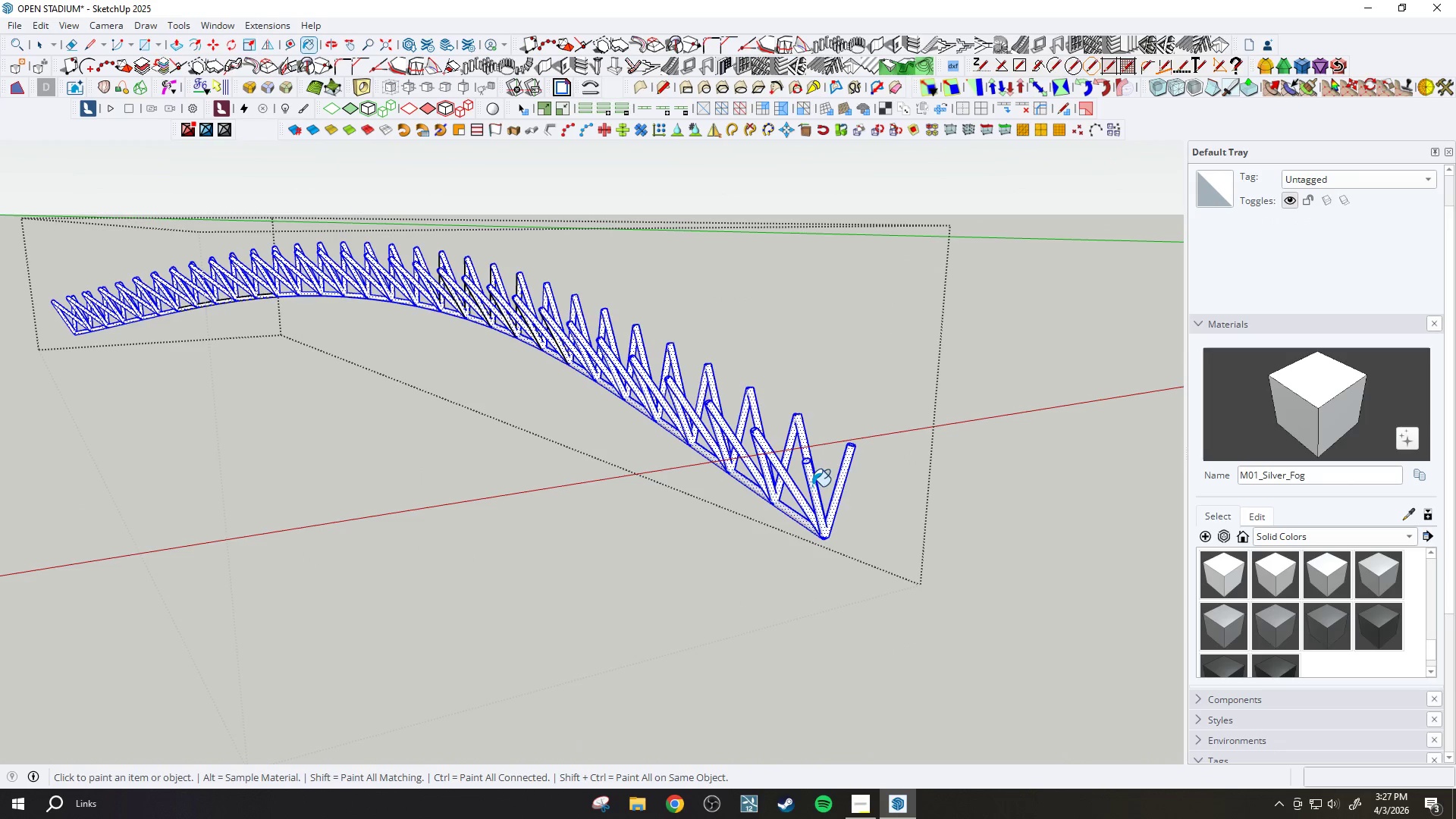 
scroll: coordinate [789, 481], scroll_direction: up, amount: 7.0
 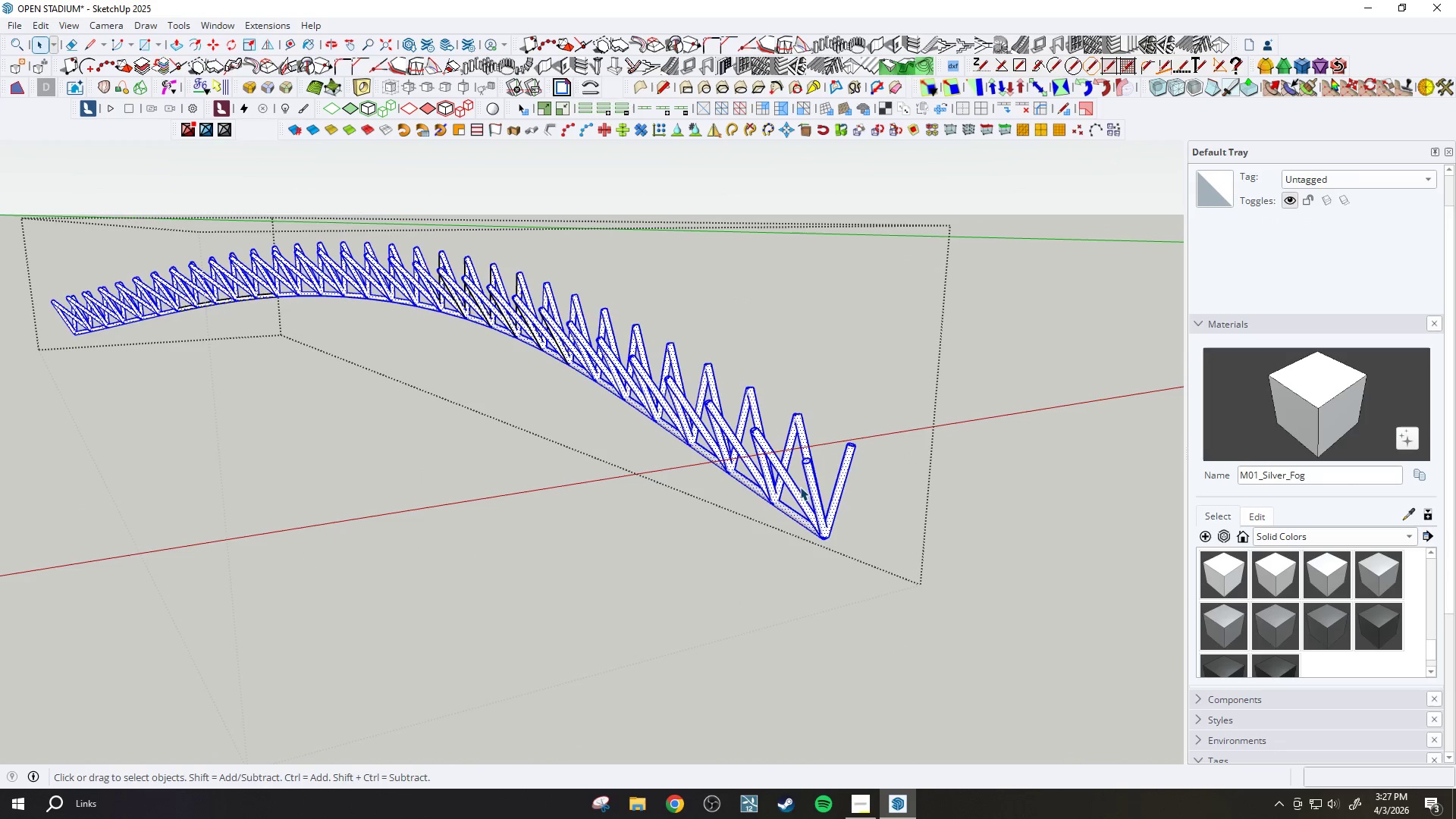 
left_click([812, 482])
 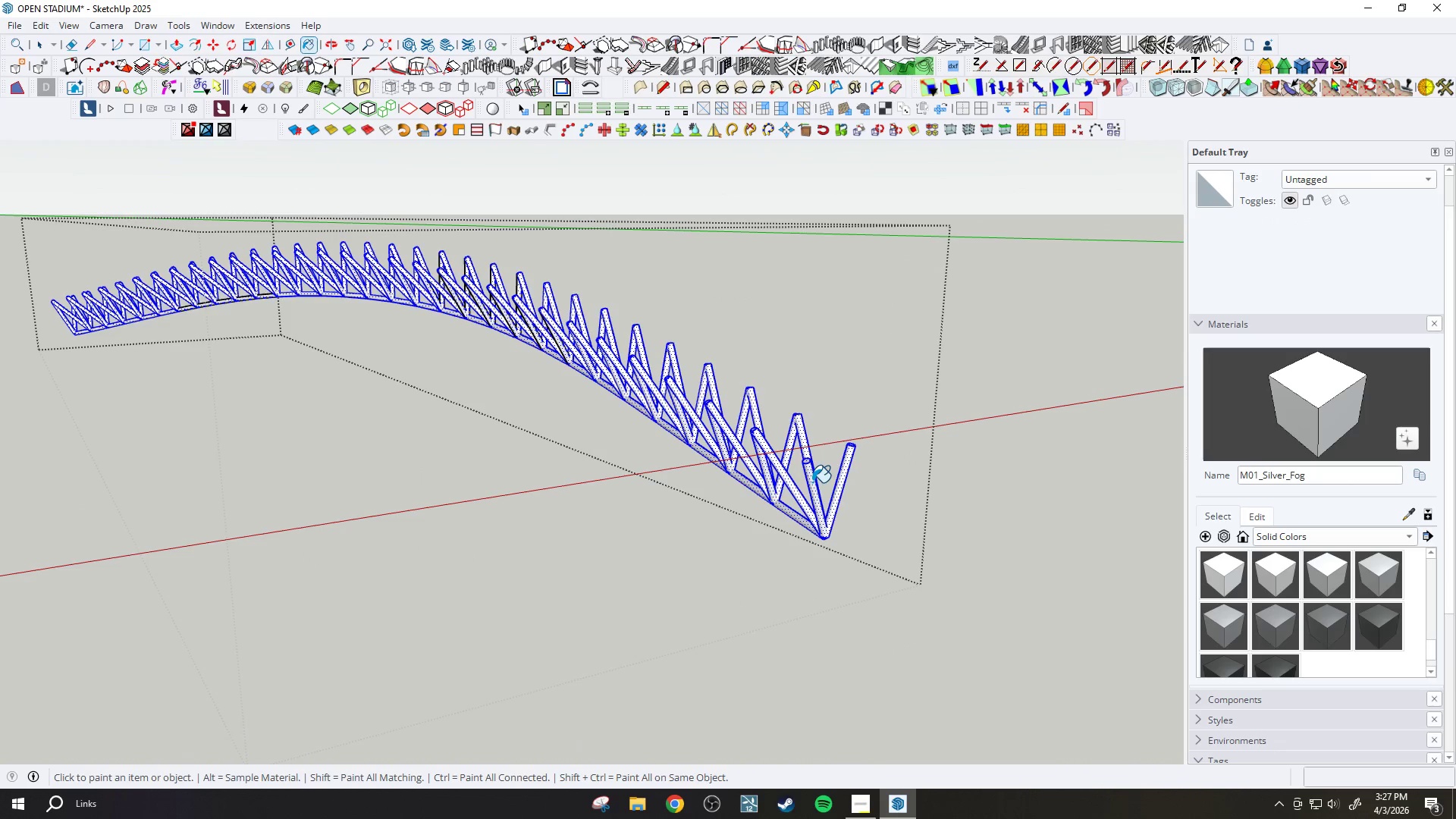 
key(Space)
 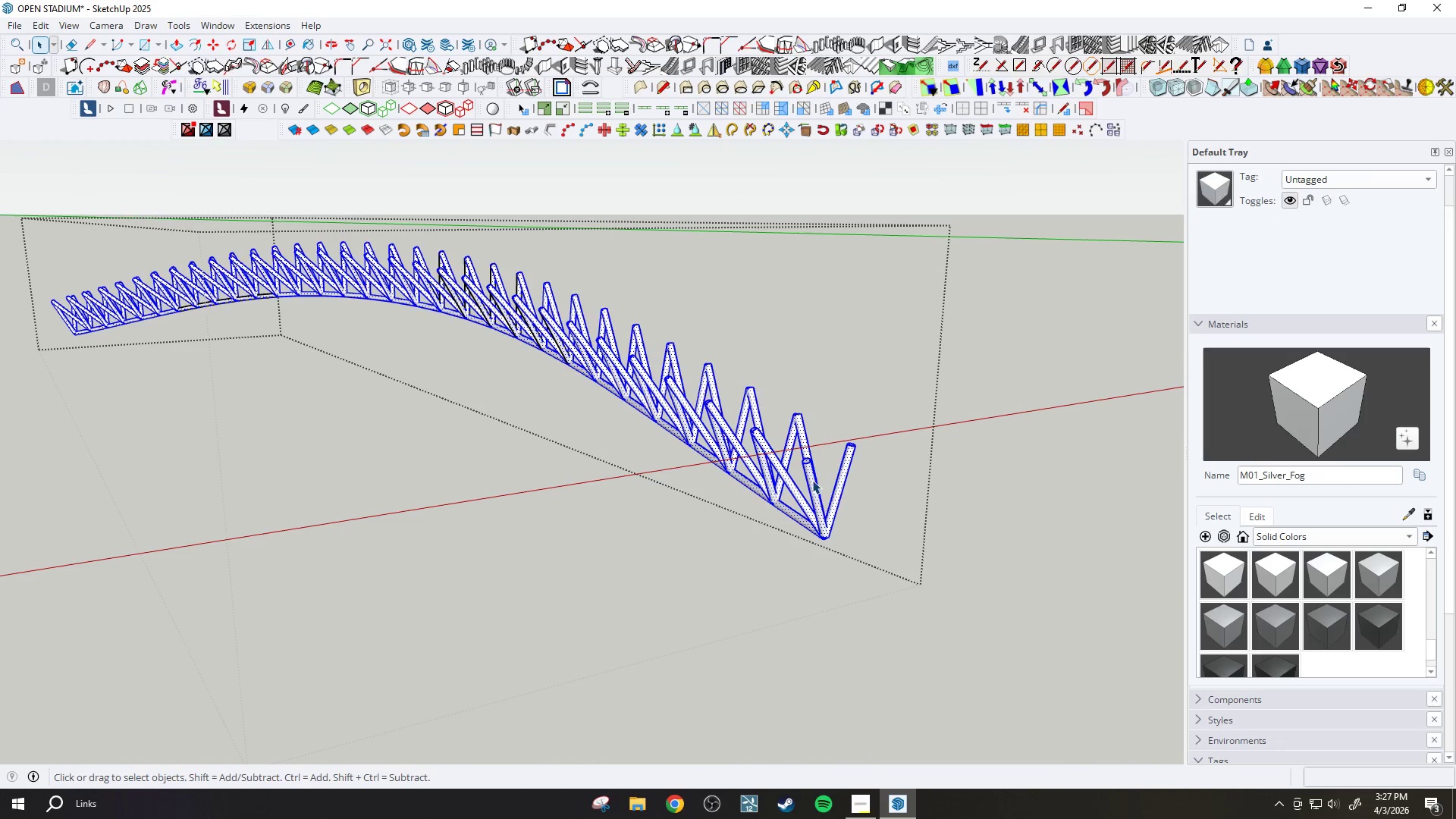 
key(Escape)
 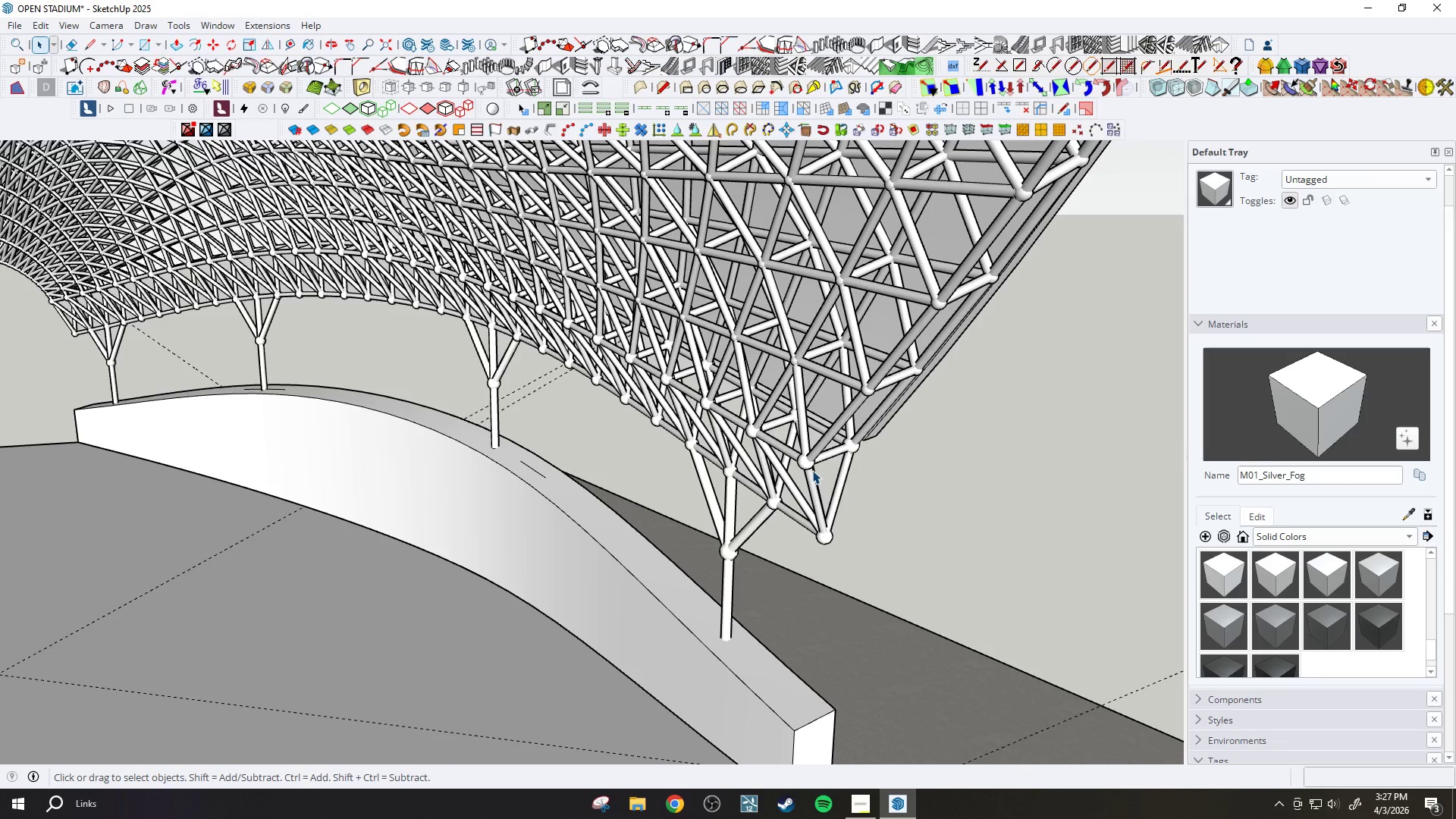 
scroll: coordinate [781, 476], scroll_direction: up, amount: 8.0
 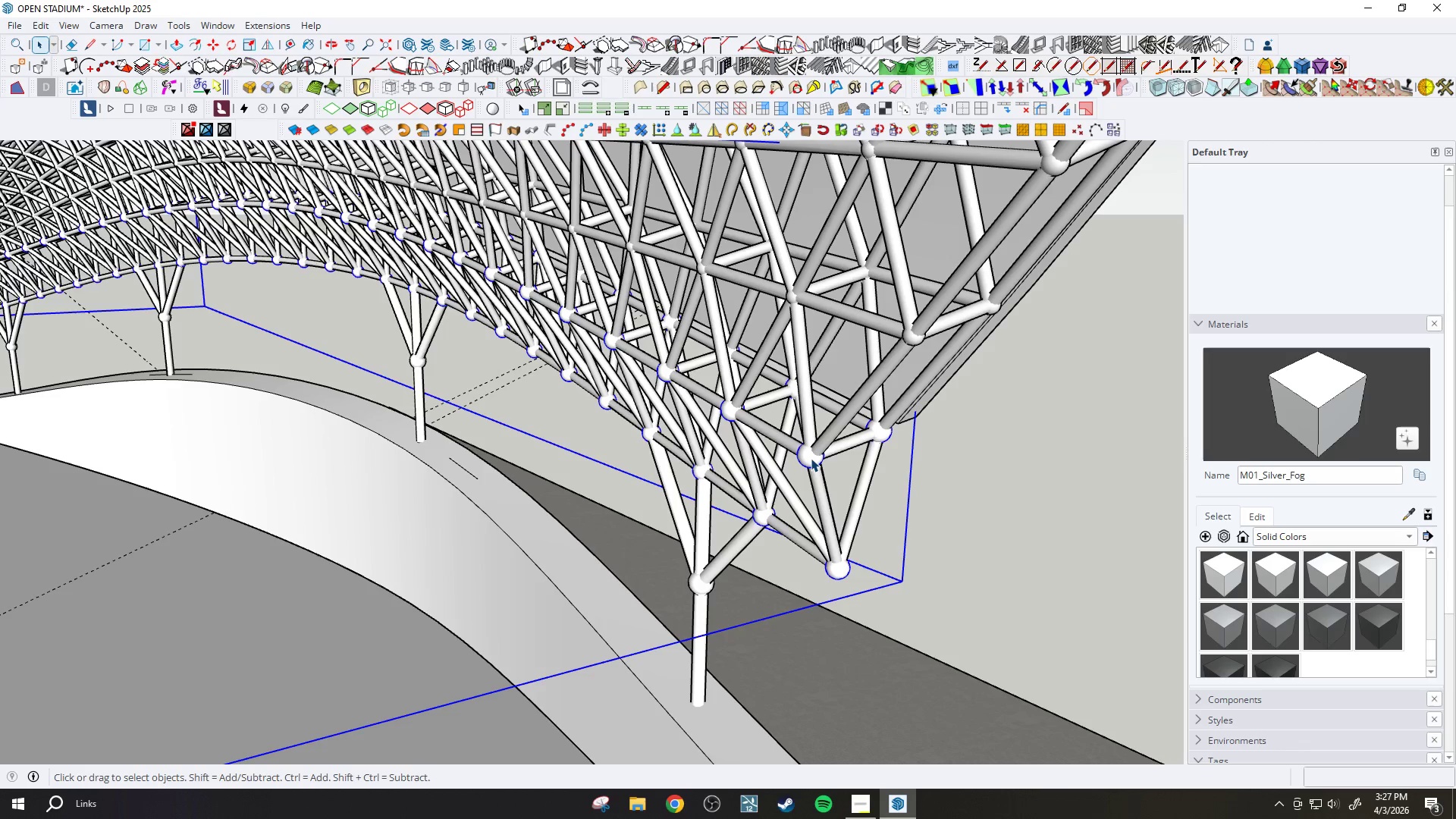 
double_click([811, 458])
 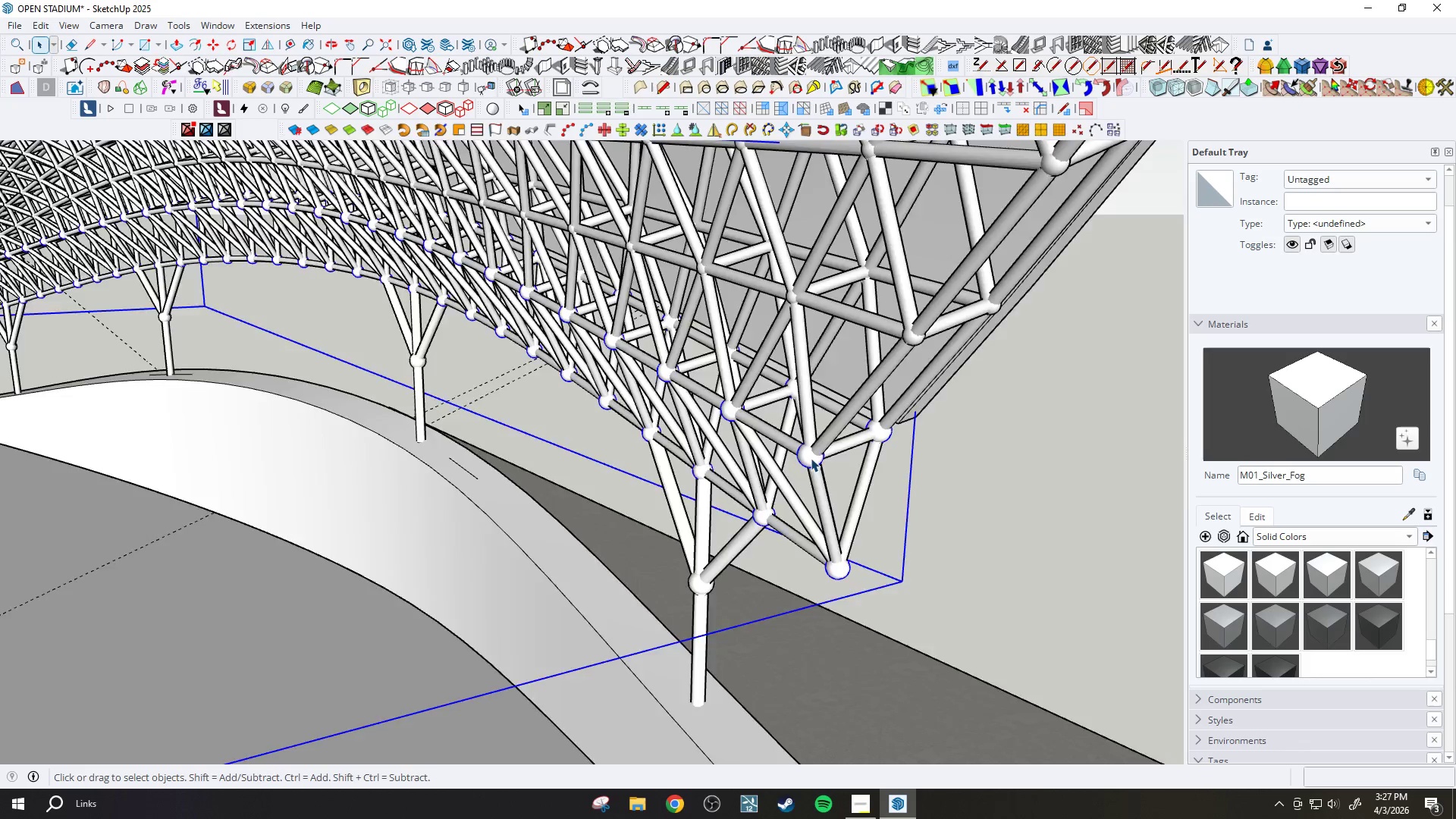 
triple_click([811, 458])
 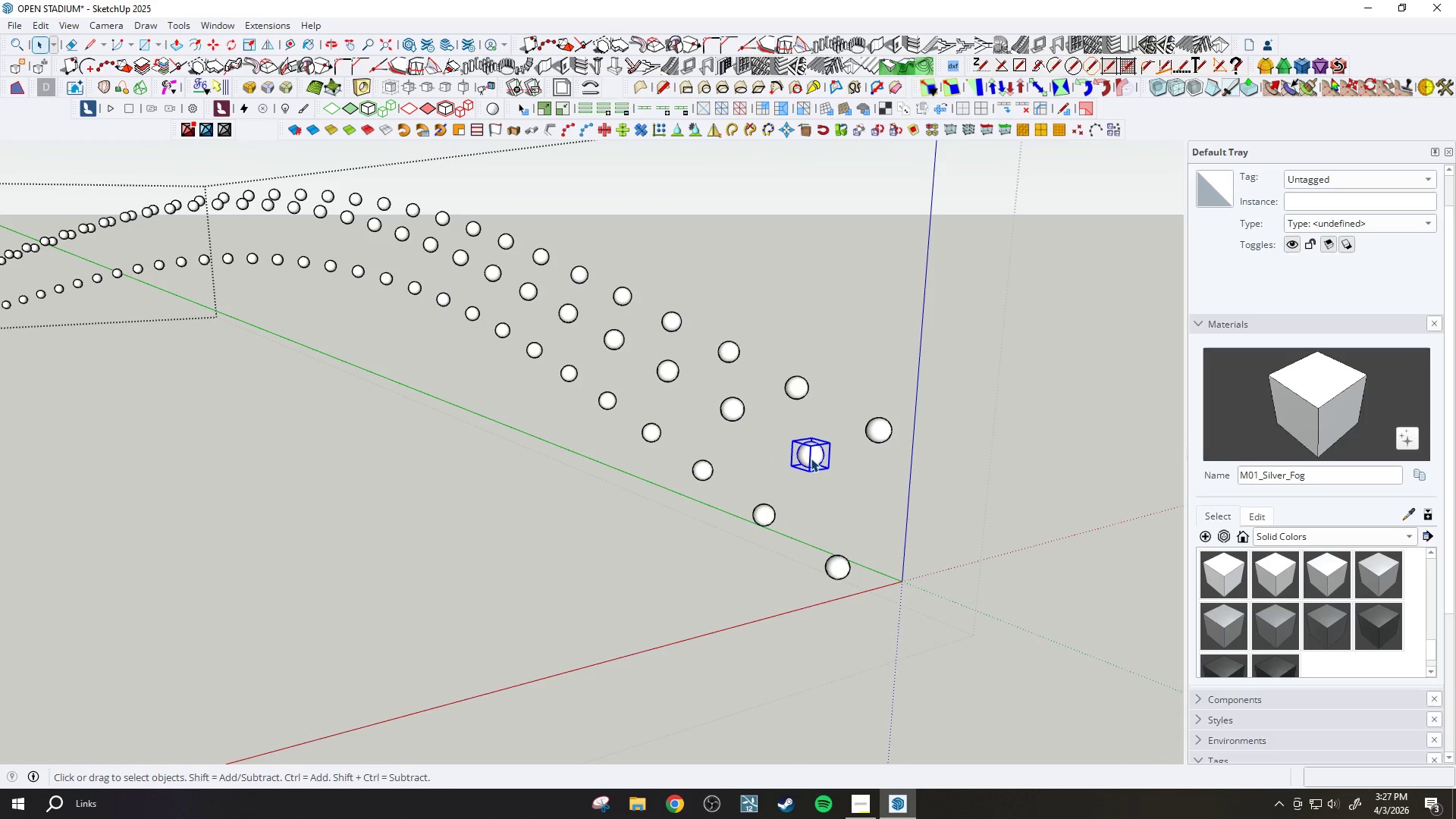 
triple_click([811, 458])
 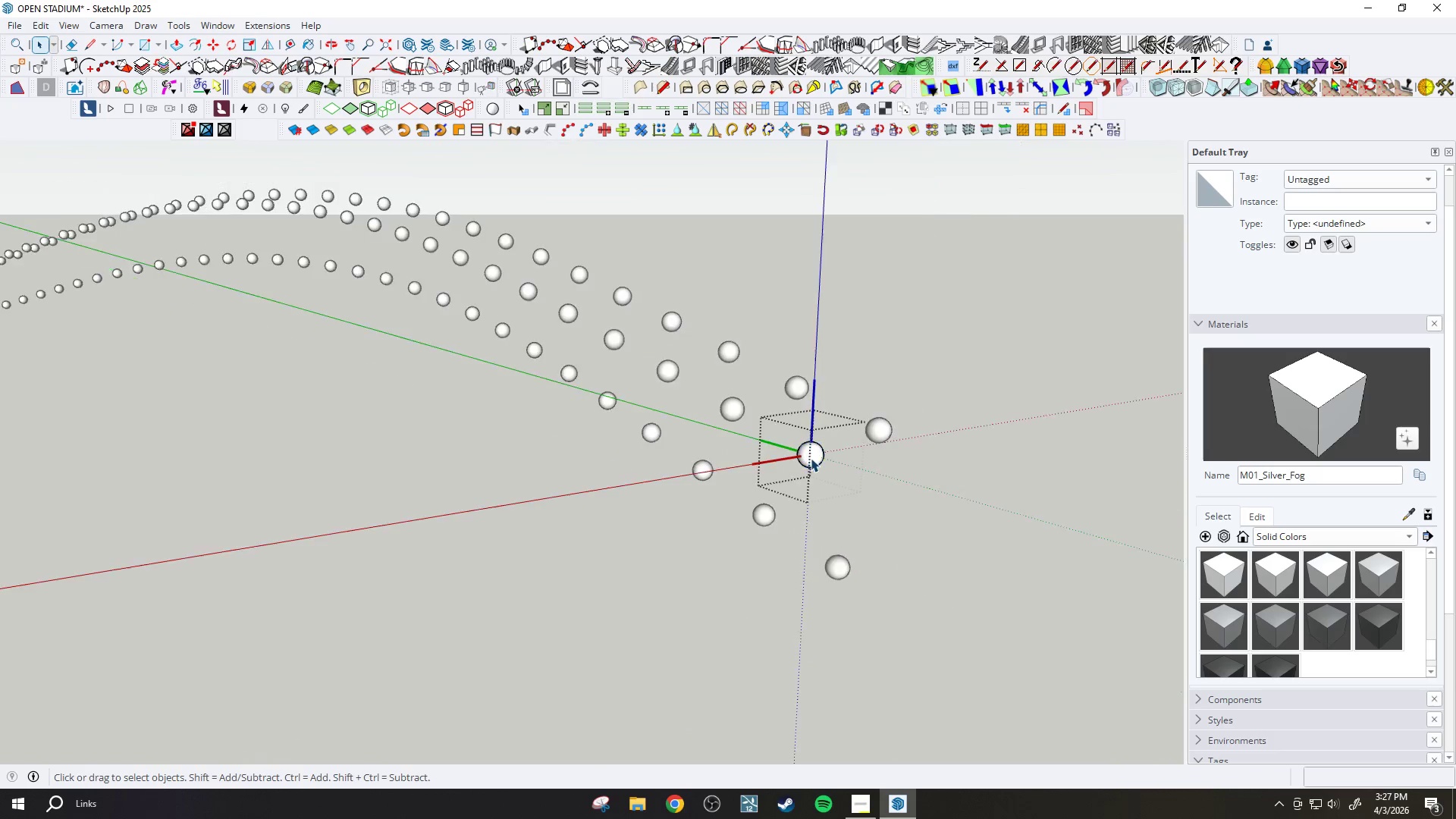 
triple_click([811, 458])
 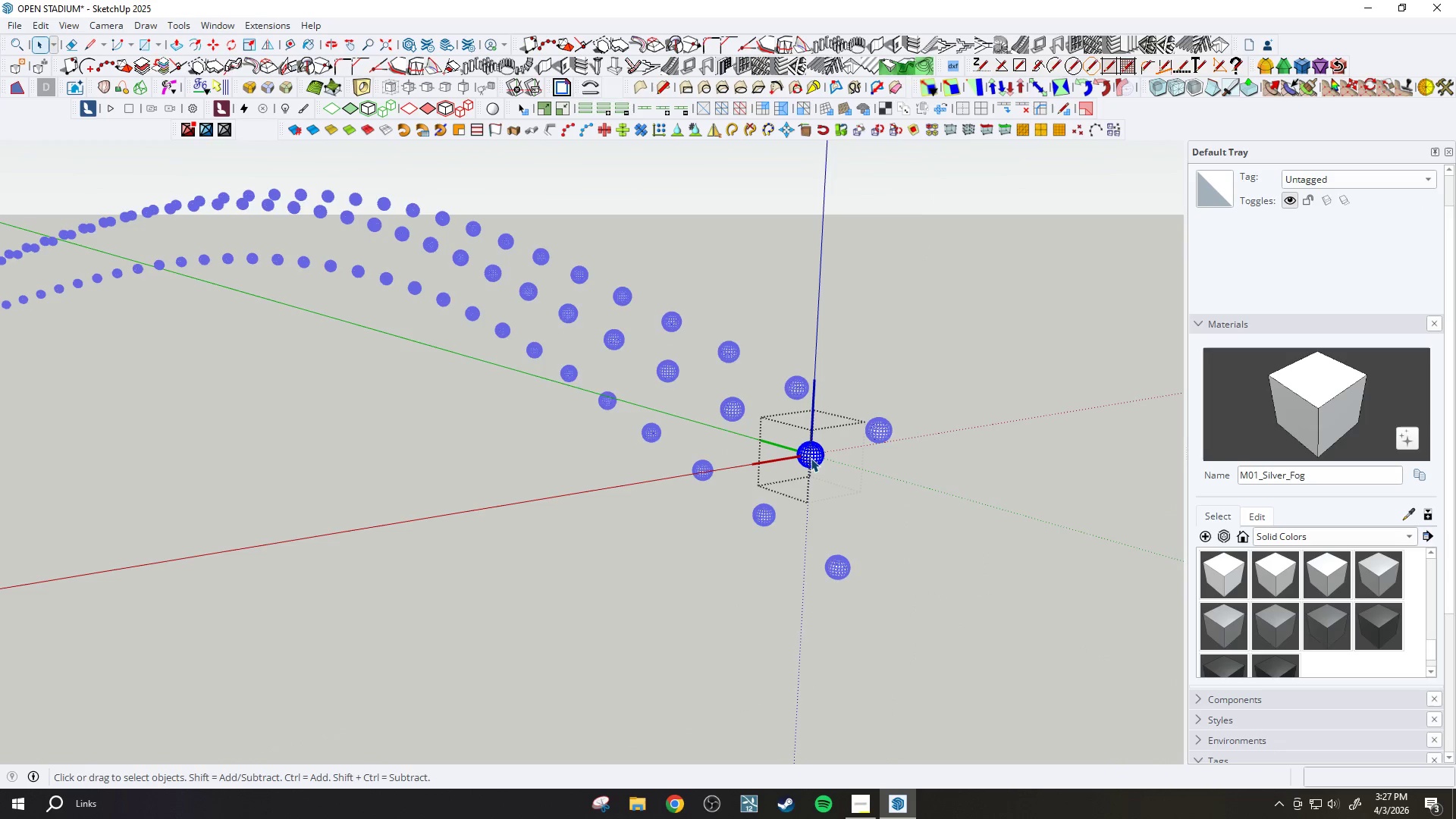 
key(B)
 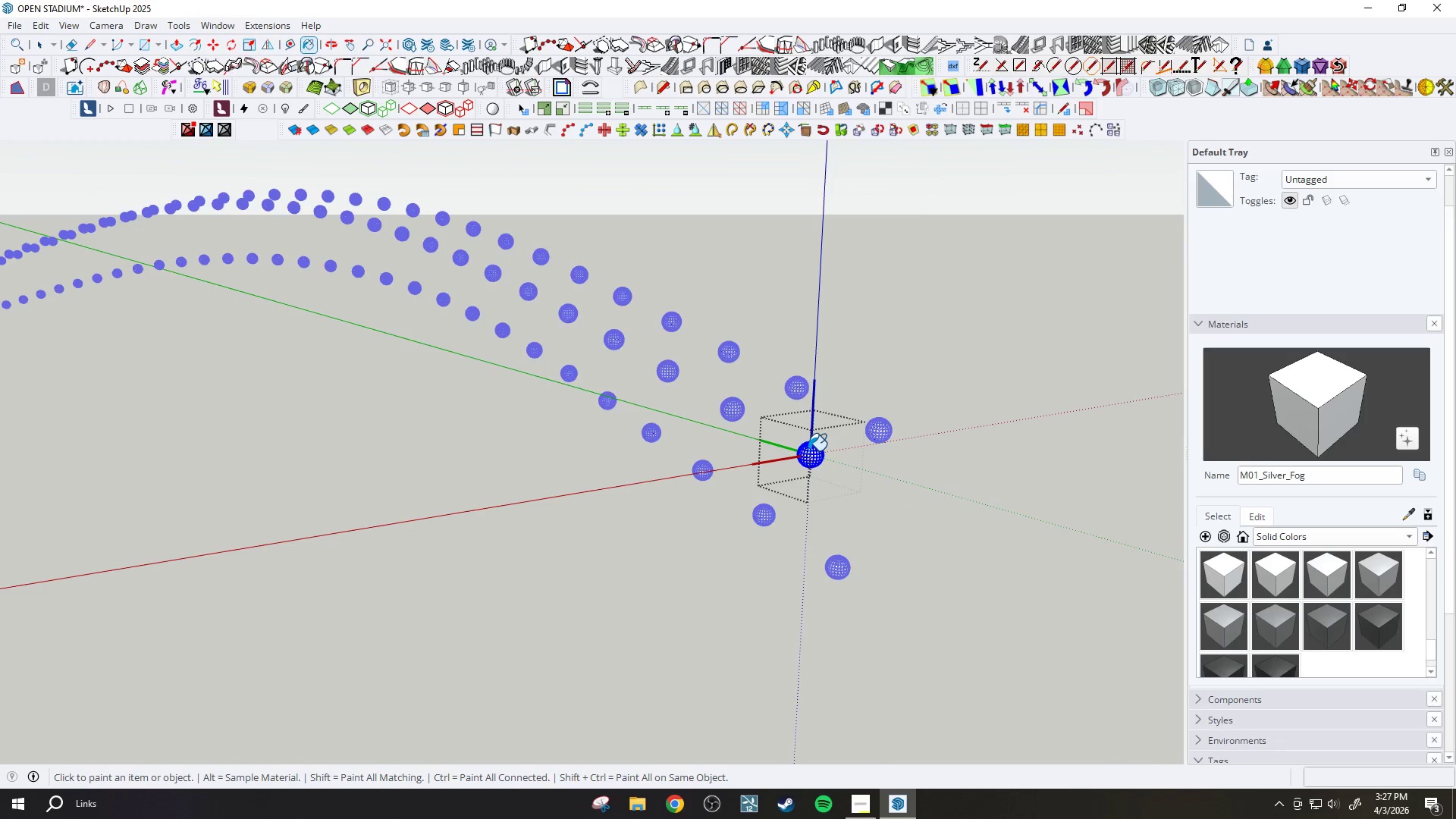 
left_click([808, 450])
 